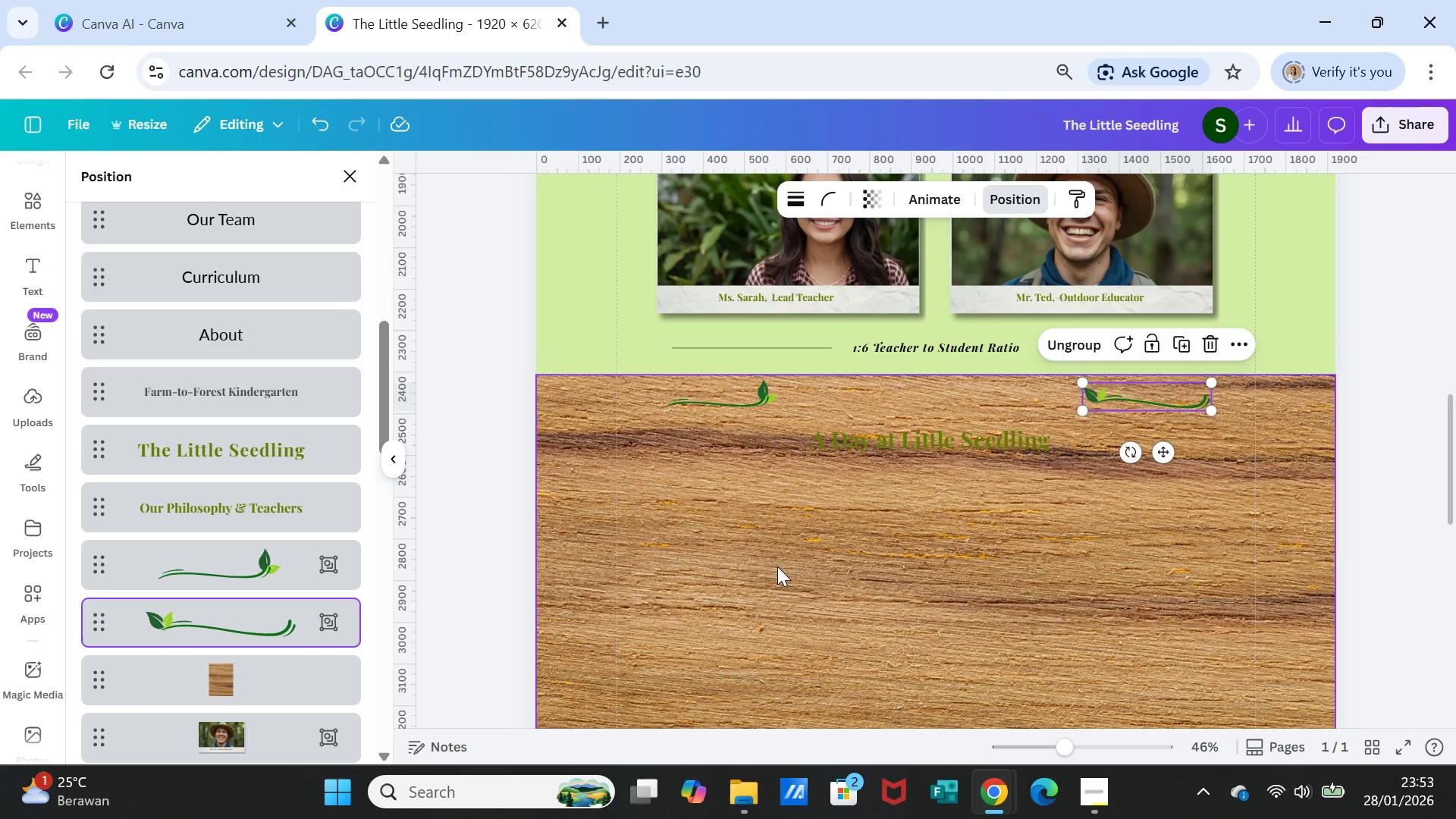 
left_click([779, 567])
 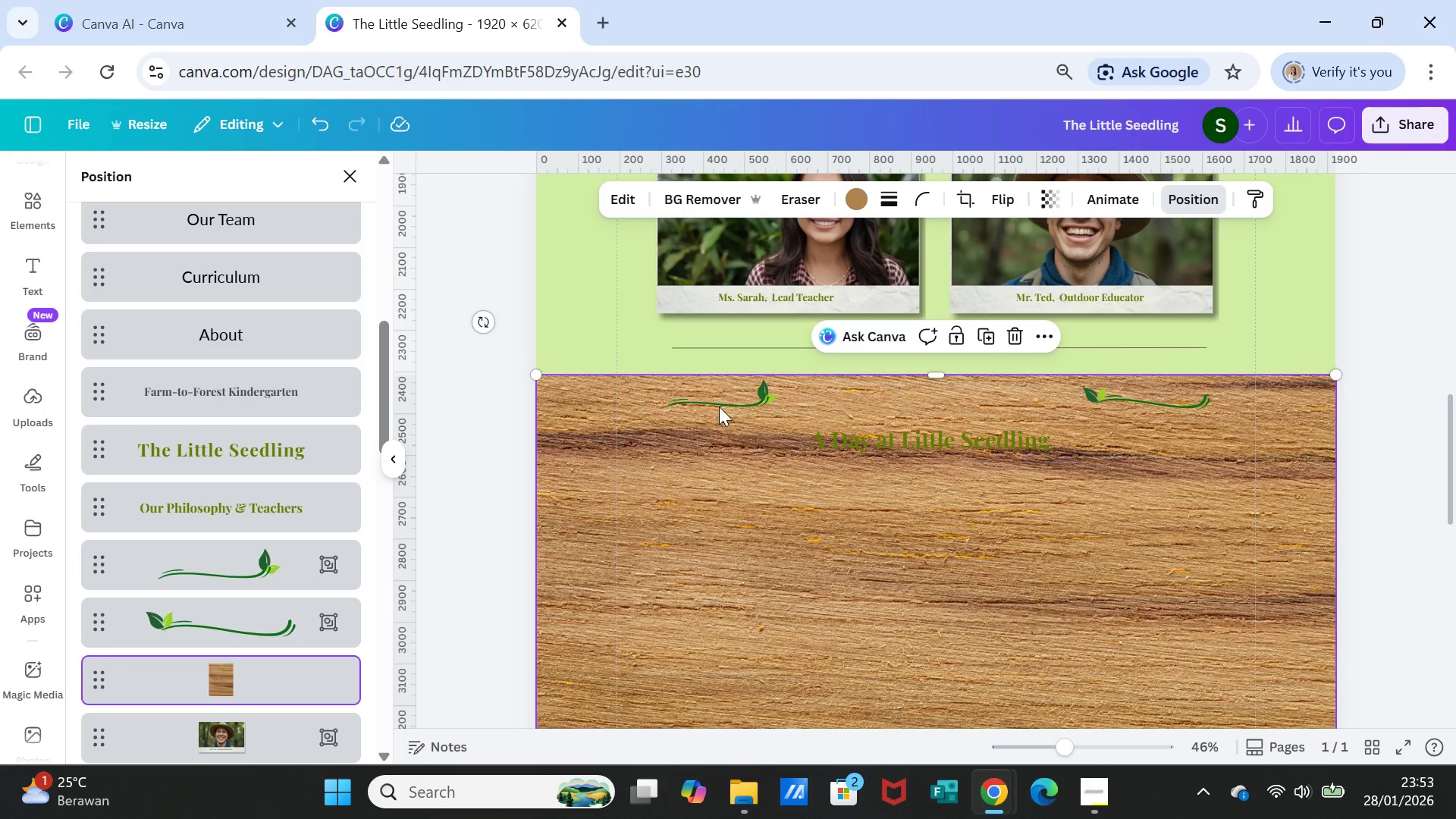 
left_click_drag(start_coordinate=[719, 406], to_coordinate=[725, 449])
 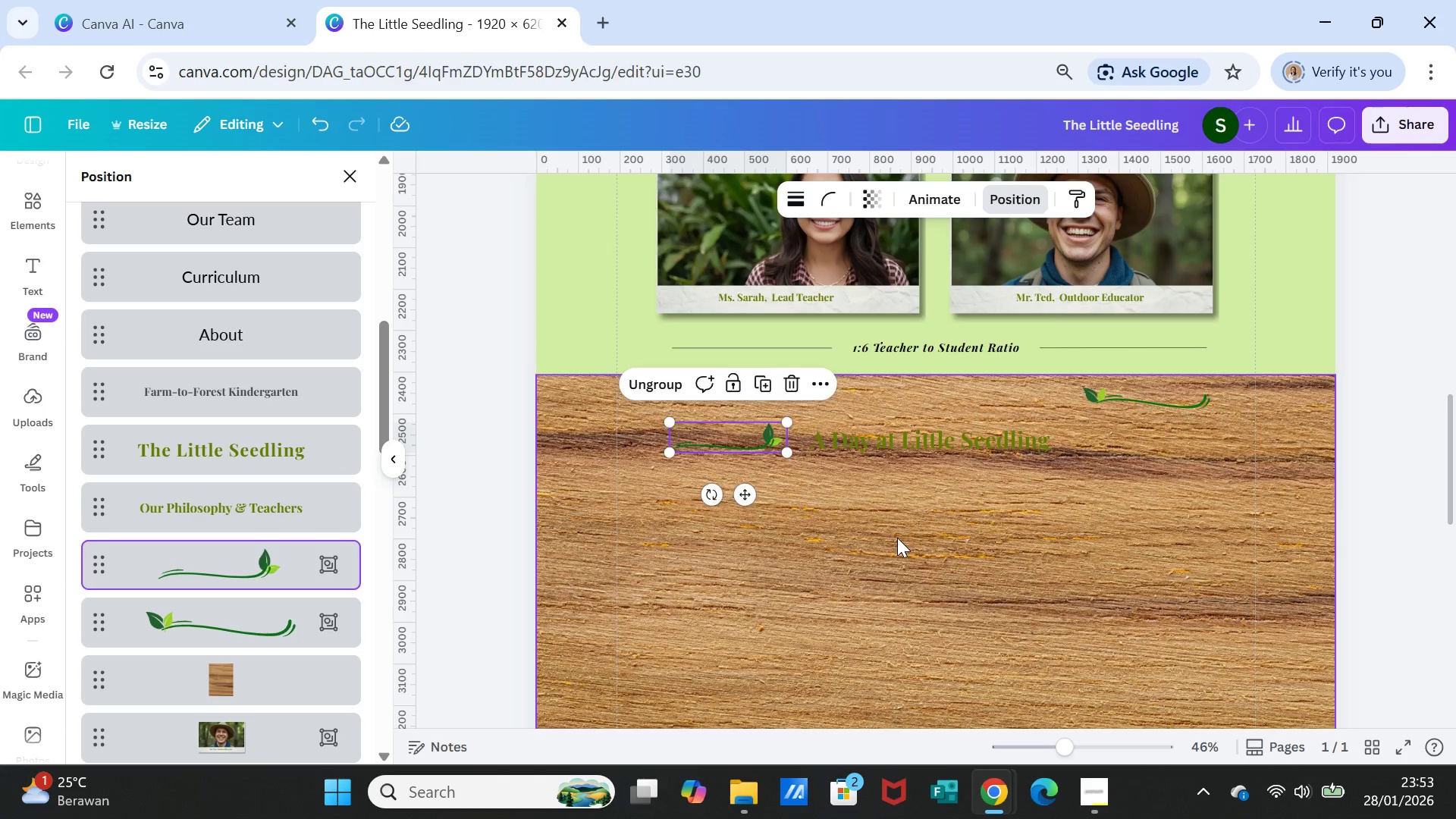 
left_click([897, 538])
 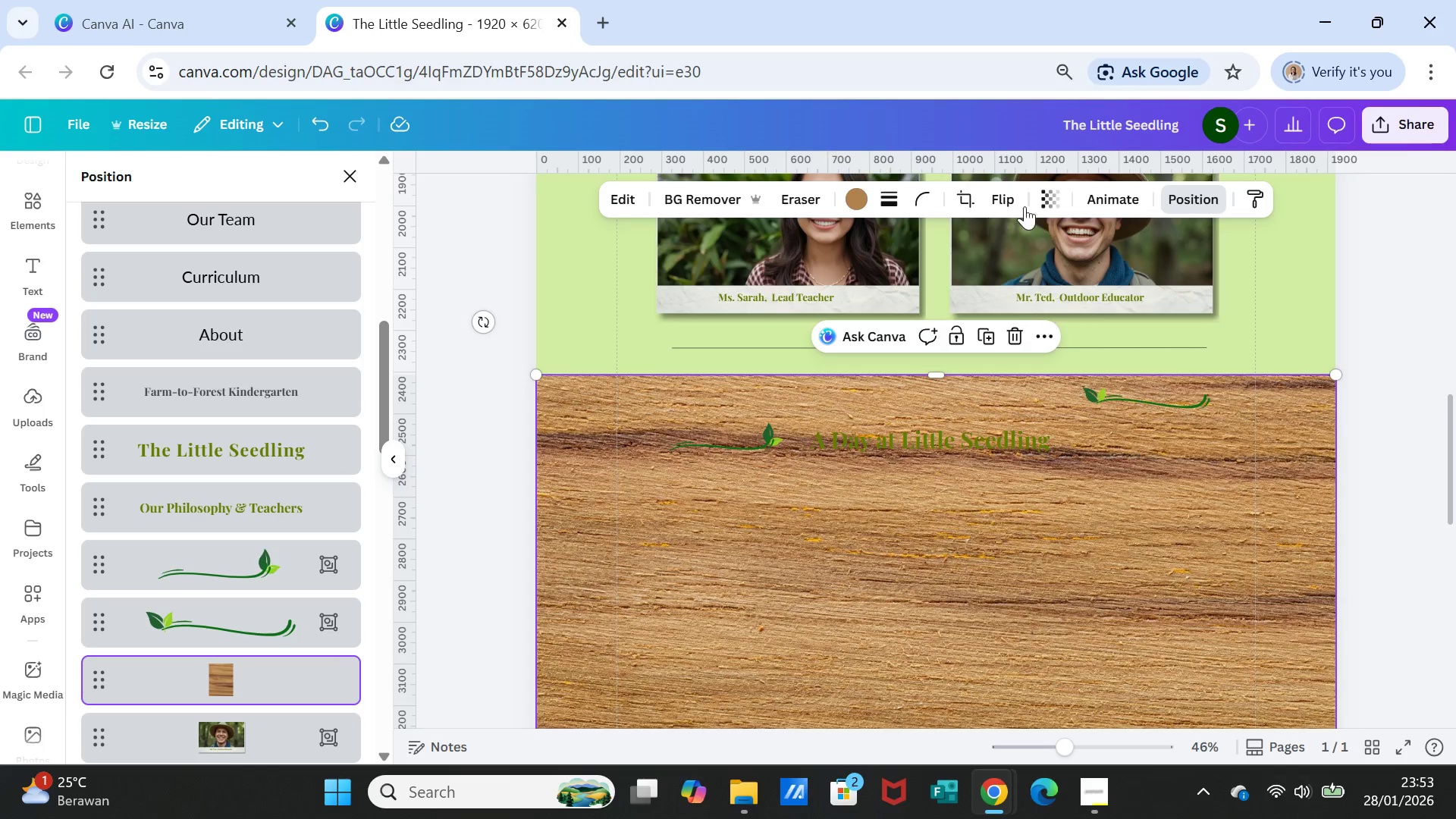 
left_click([1045, 199])
 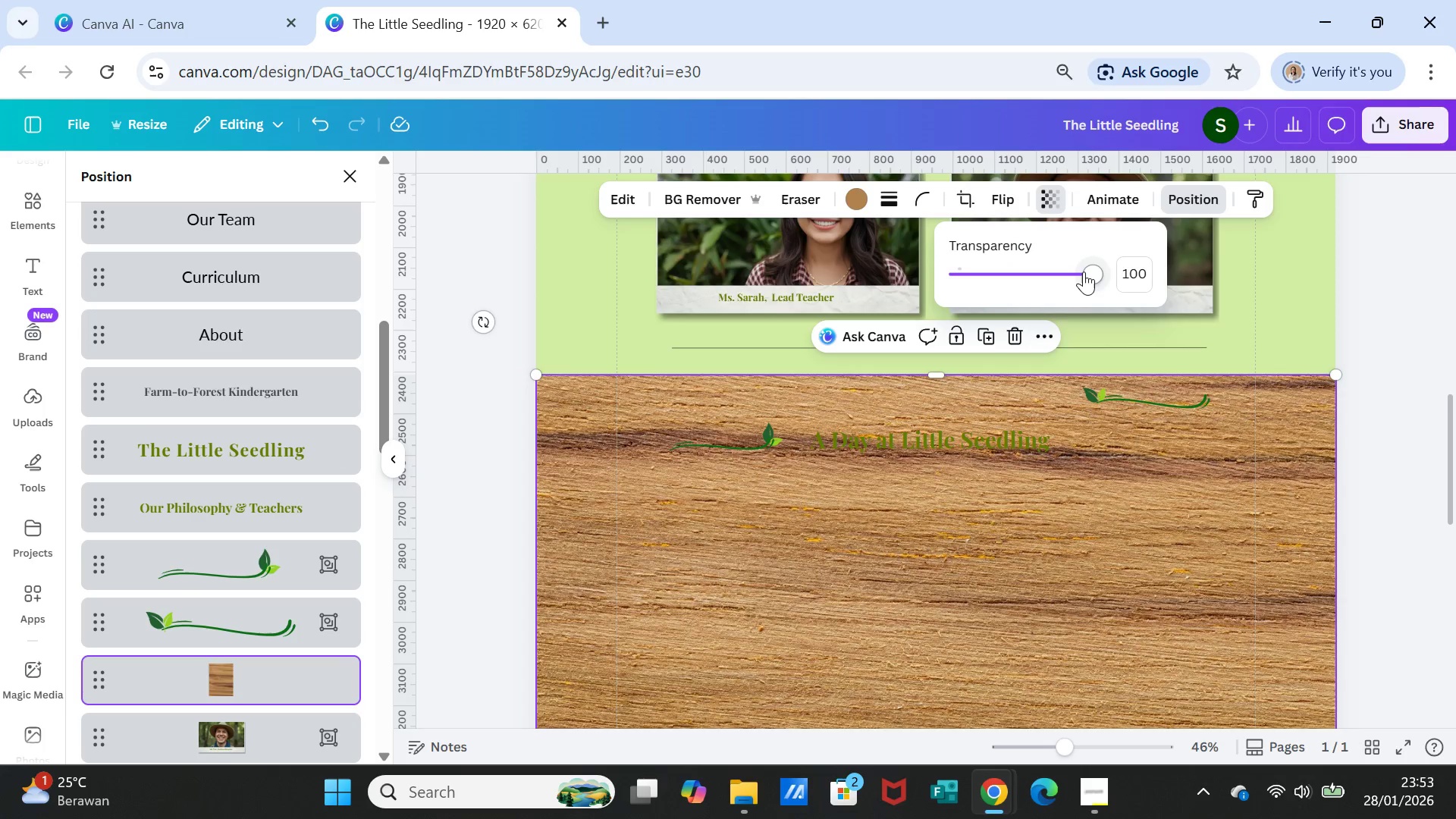 
left_click_drag(start_coordinate=[1084, 271], to_coordinate=[1040, 271])
 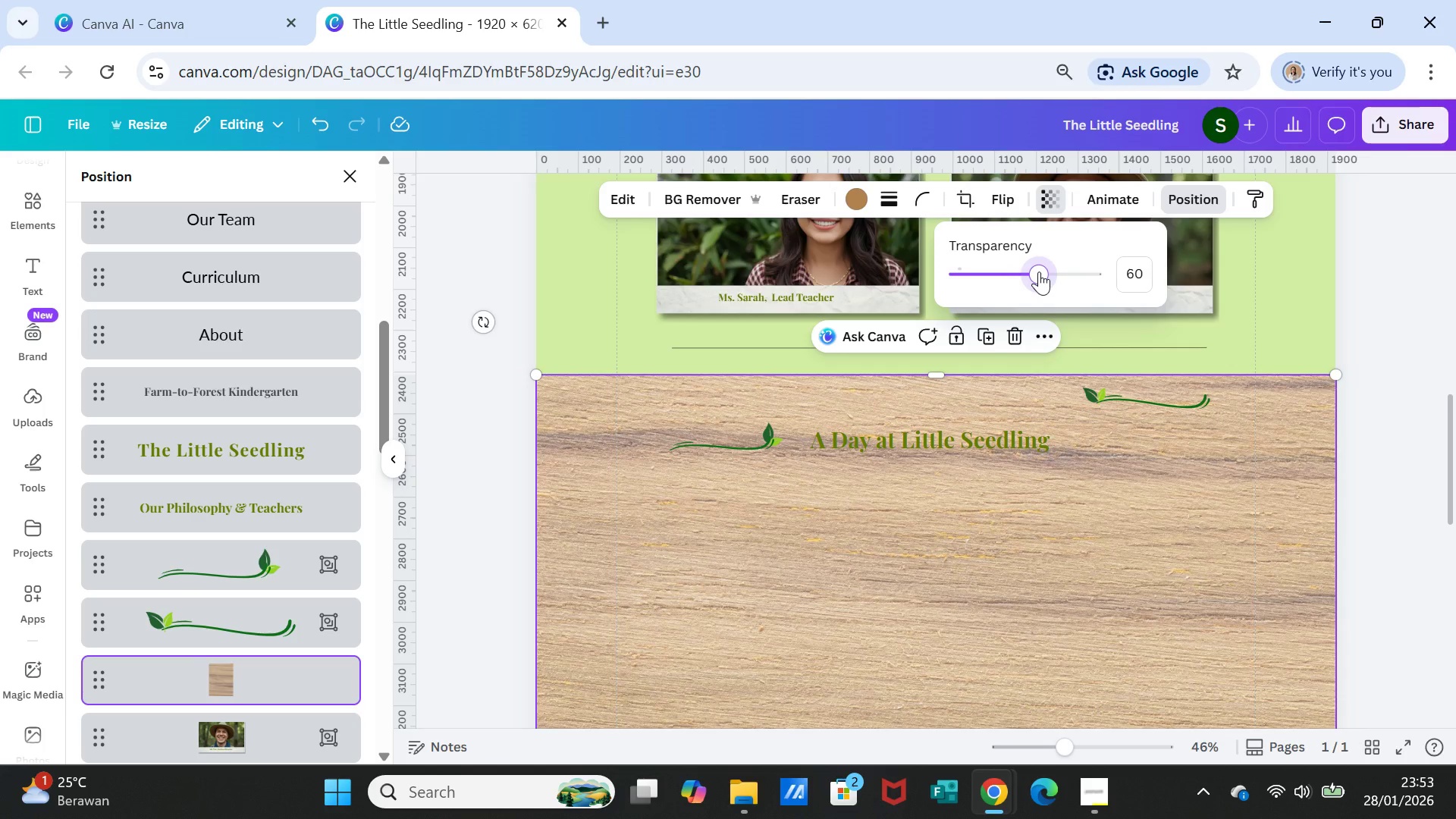 
left_click_drag(start_coordinate=[1039, 271], to_coordinate=[1054, 269])
 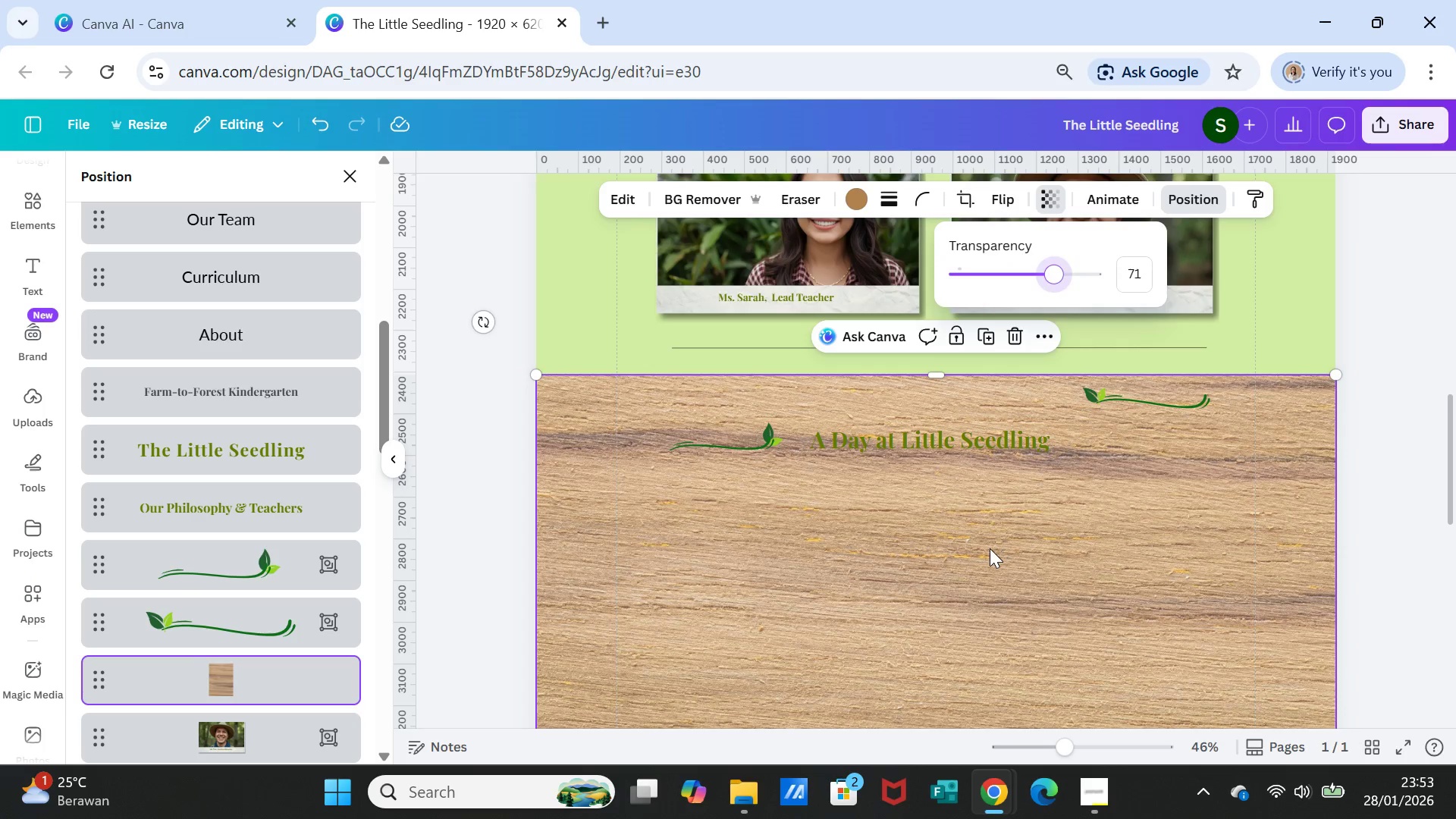 
left_click([990, 548])
 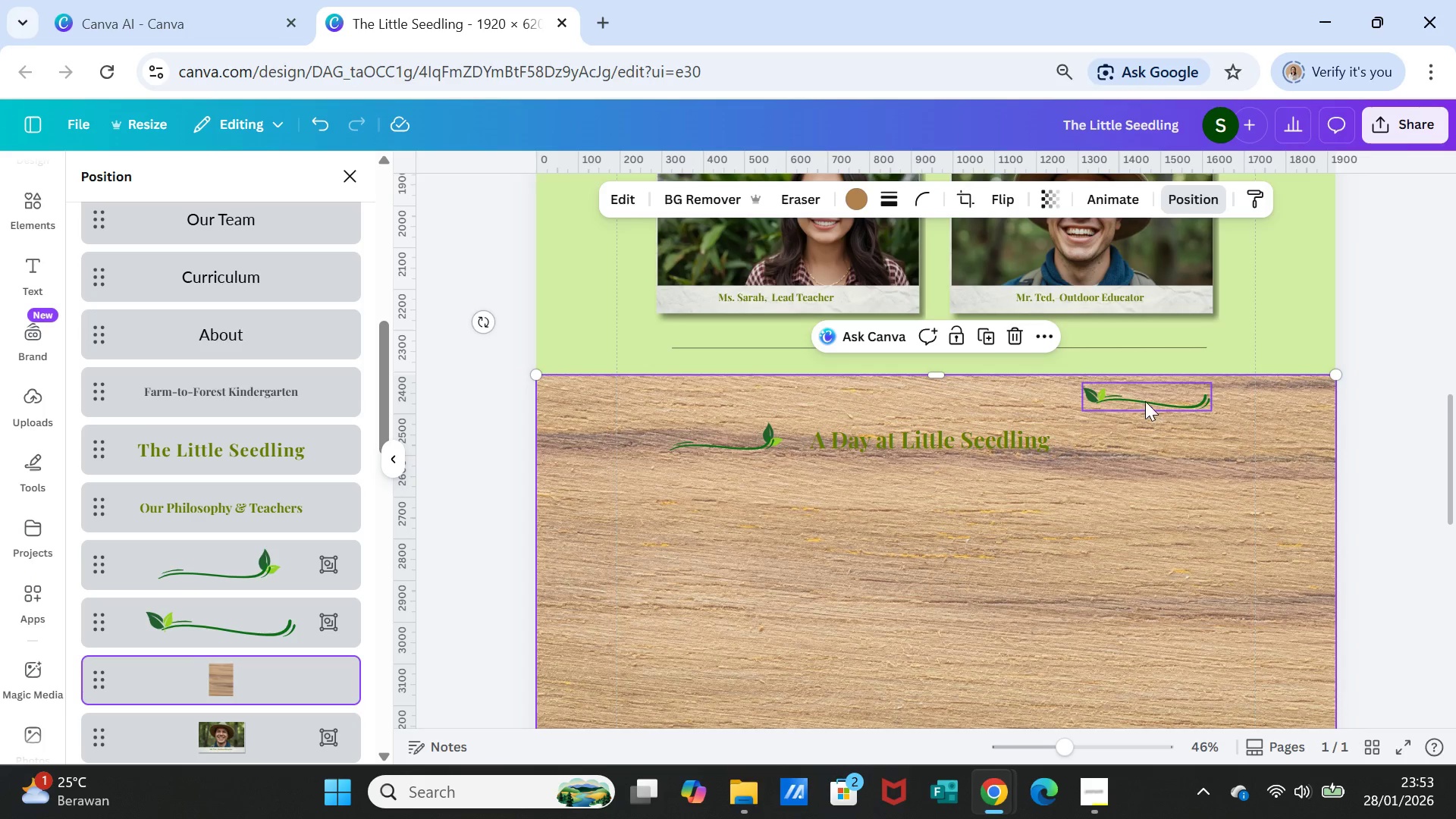 
left_click([1144, 400])
 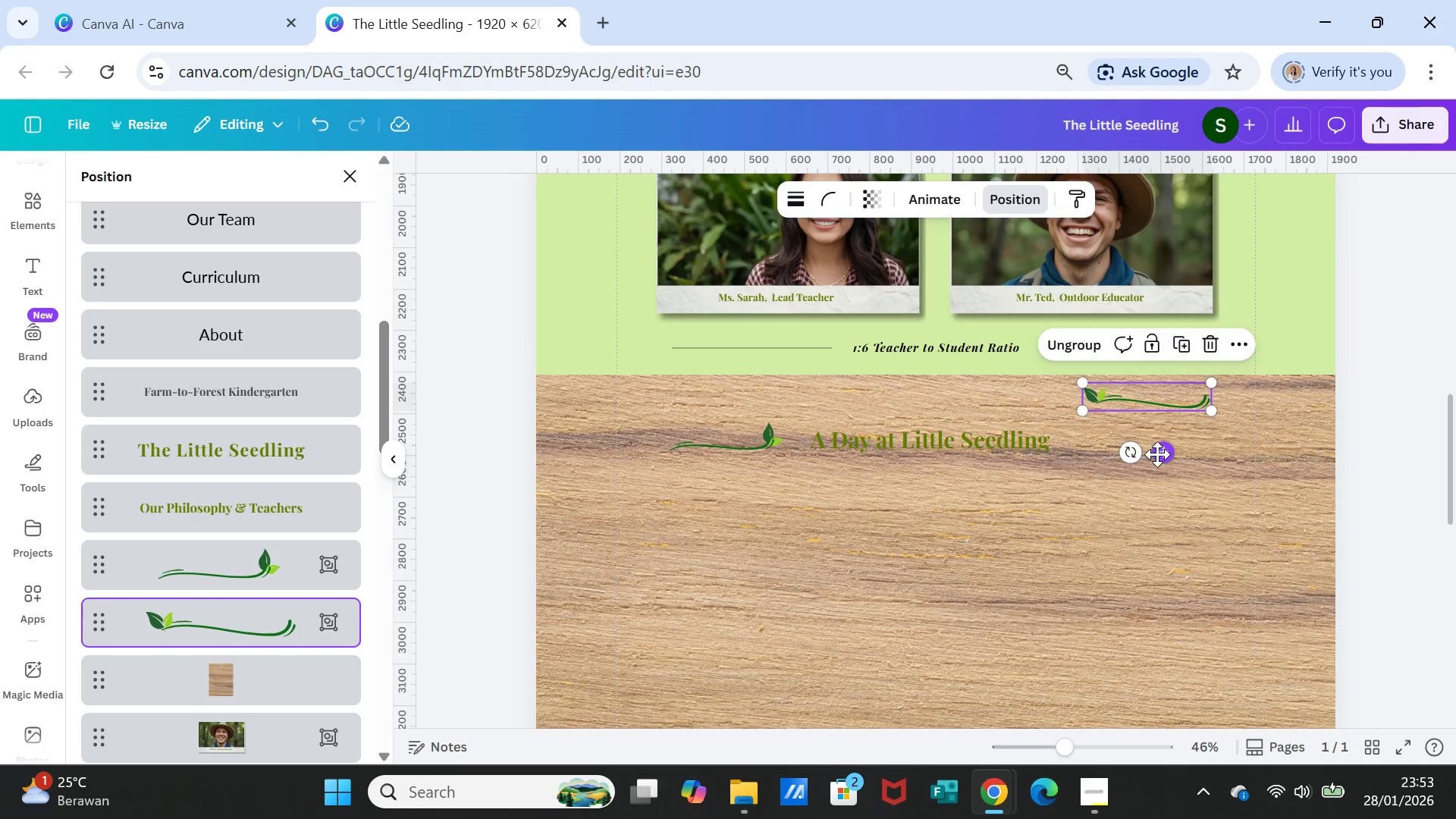 
left_click_drag(start_coordinate=[1158, 452], to_coordinate=[1152, 496])
 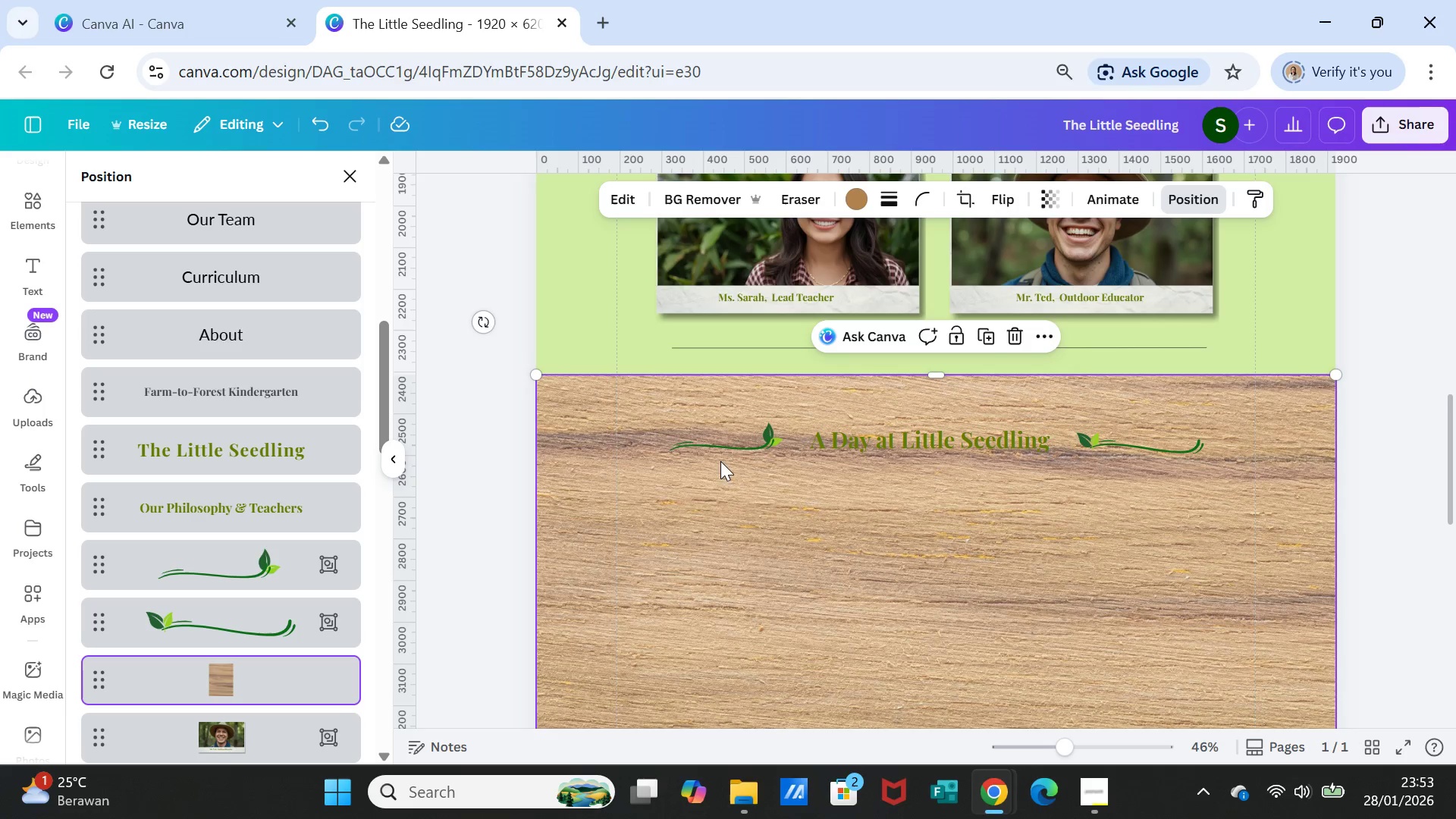 
left_click([725, 450])
 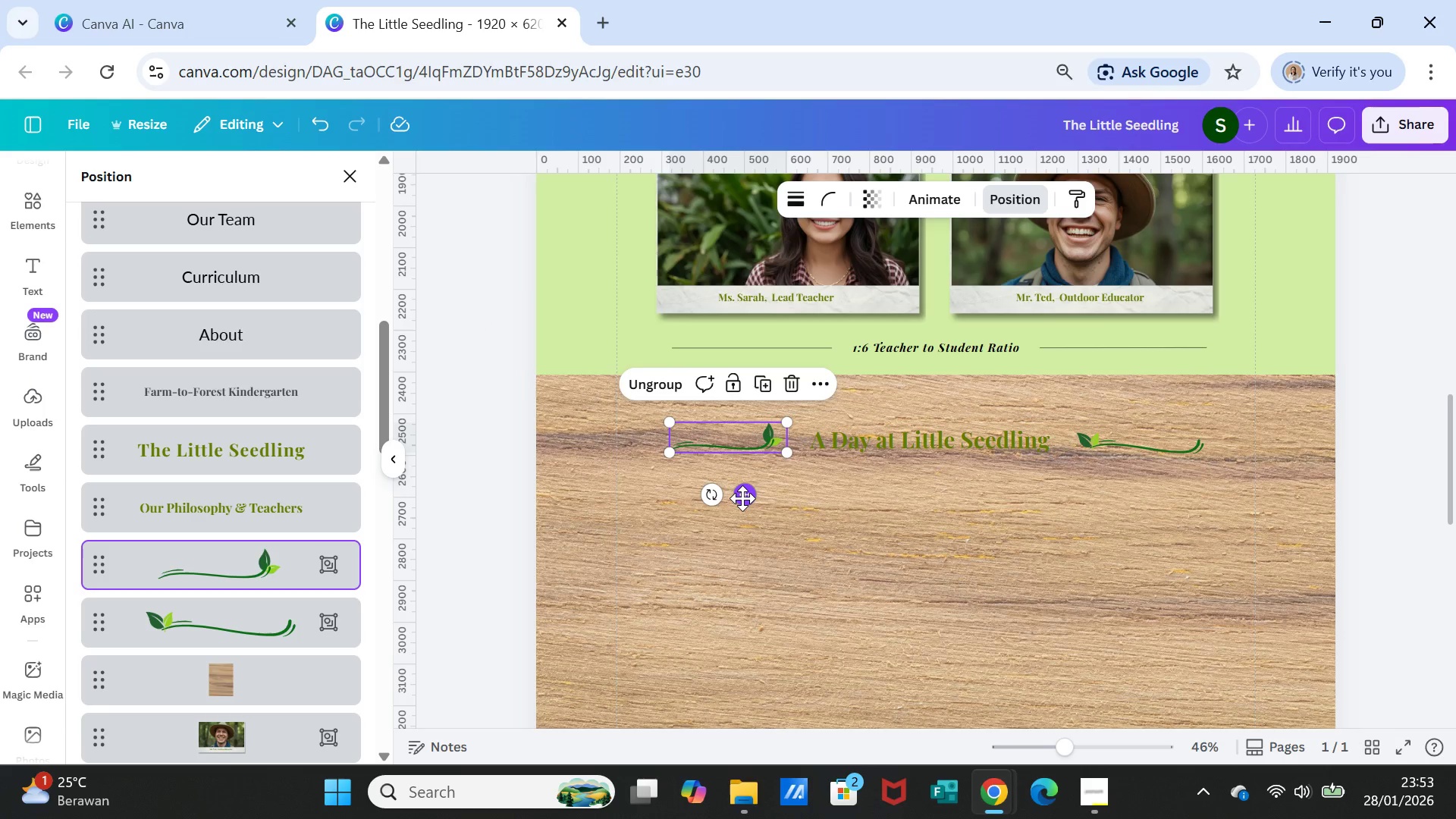 
left_click_drag(start_coordinate=[742, 498], to_coordinate=[749, 498])
 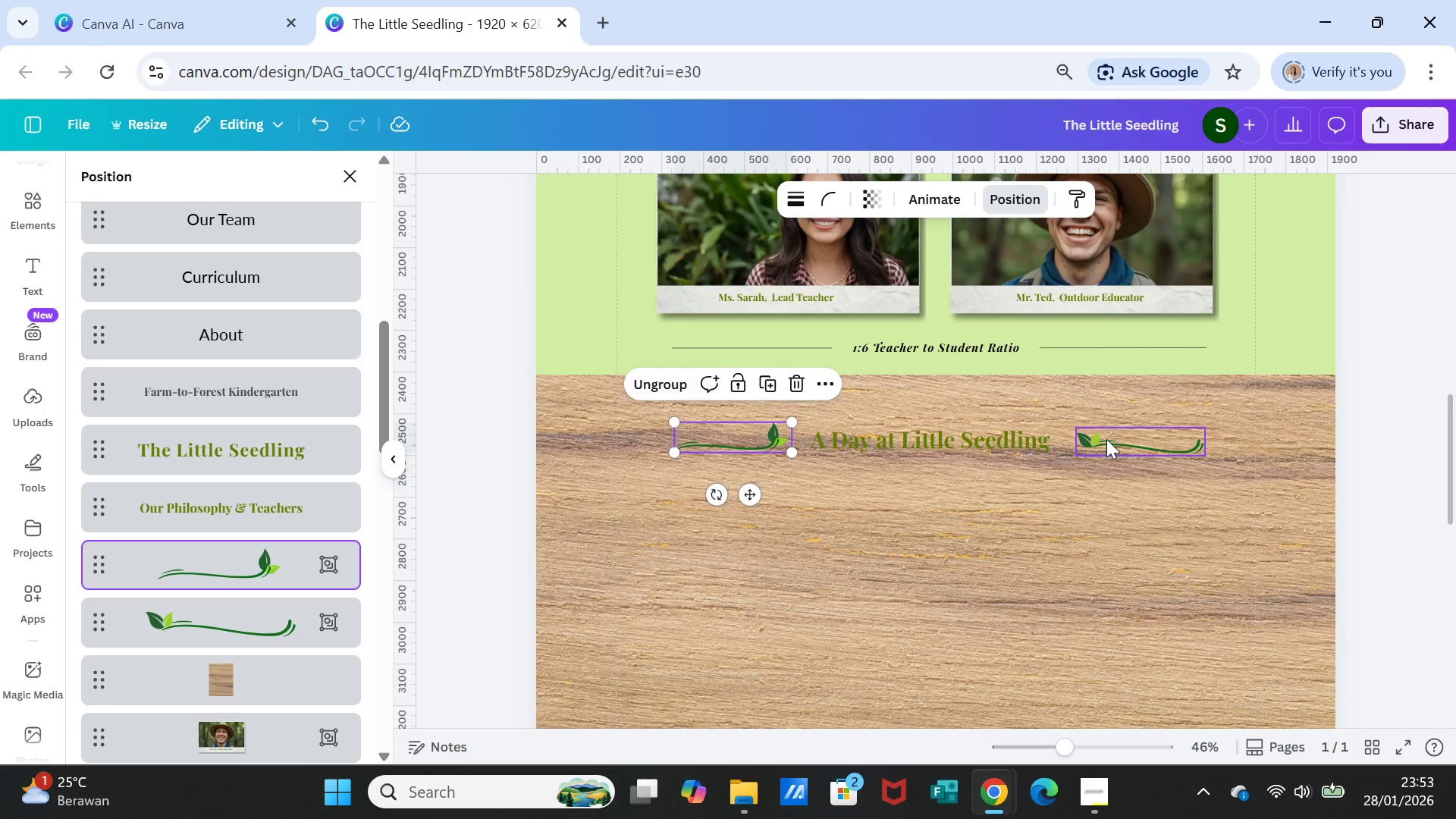 
left_click([1106, 439])
 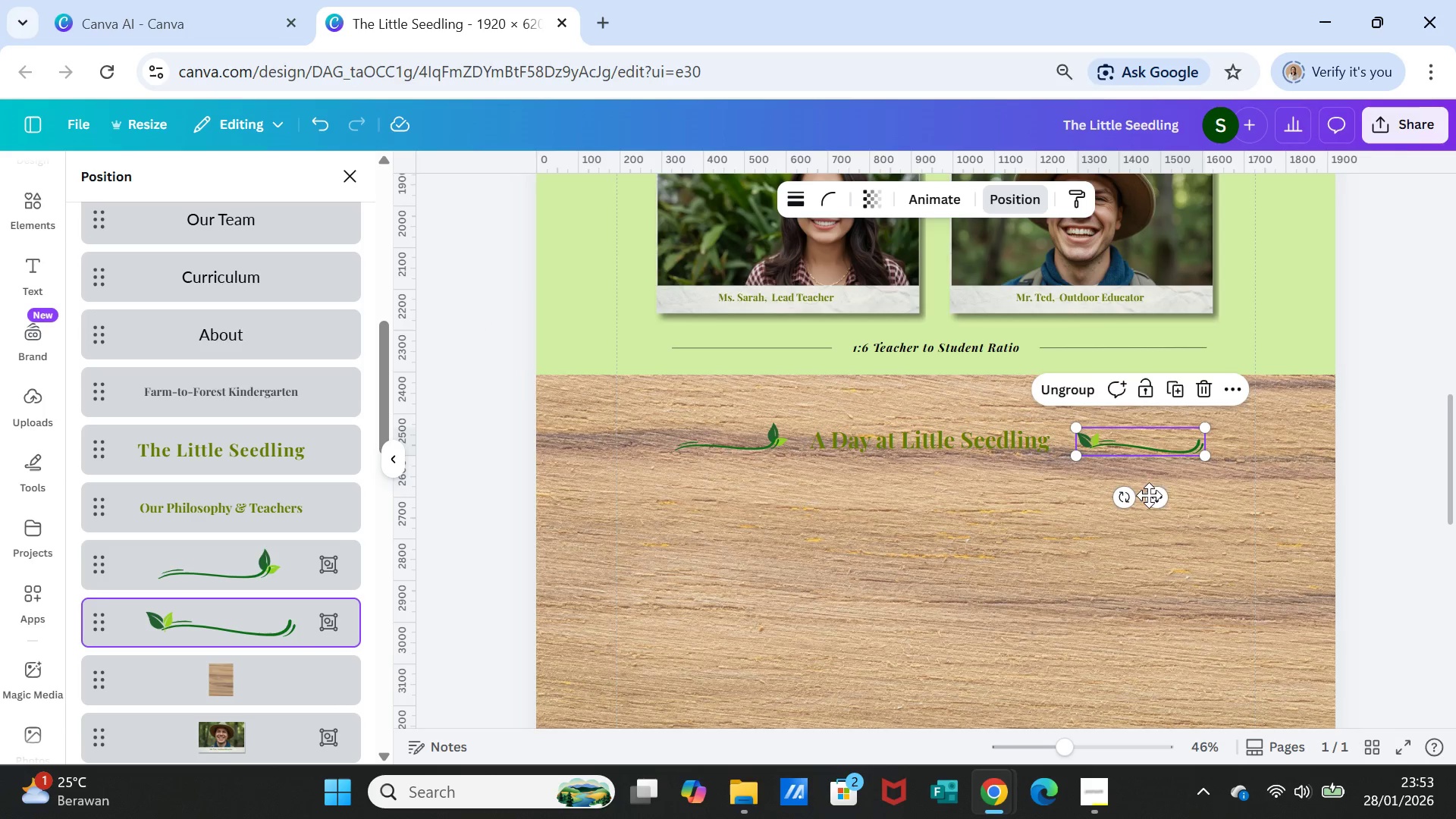 
left_click_drag(start_coordinate=[1153, 495], to_coordinate=[1138, 496])
 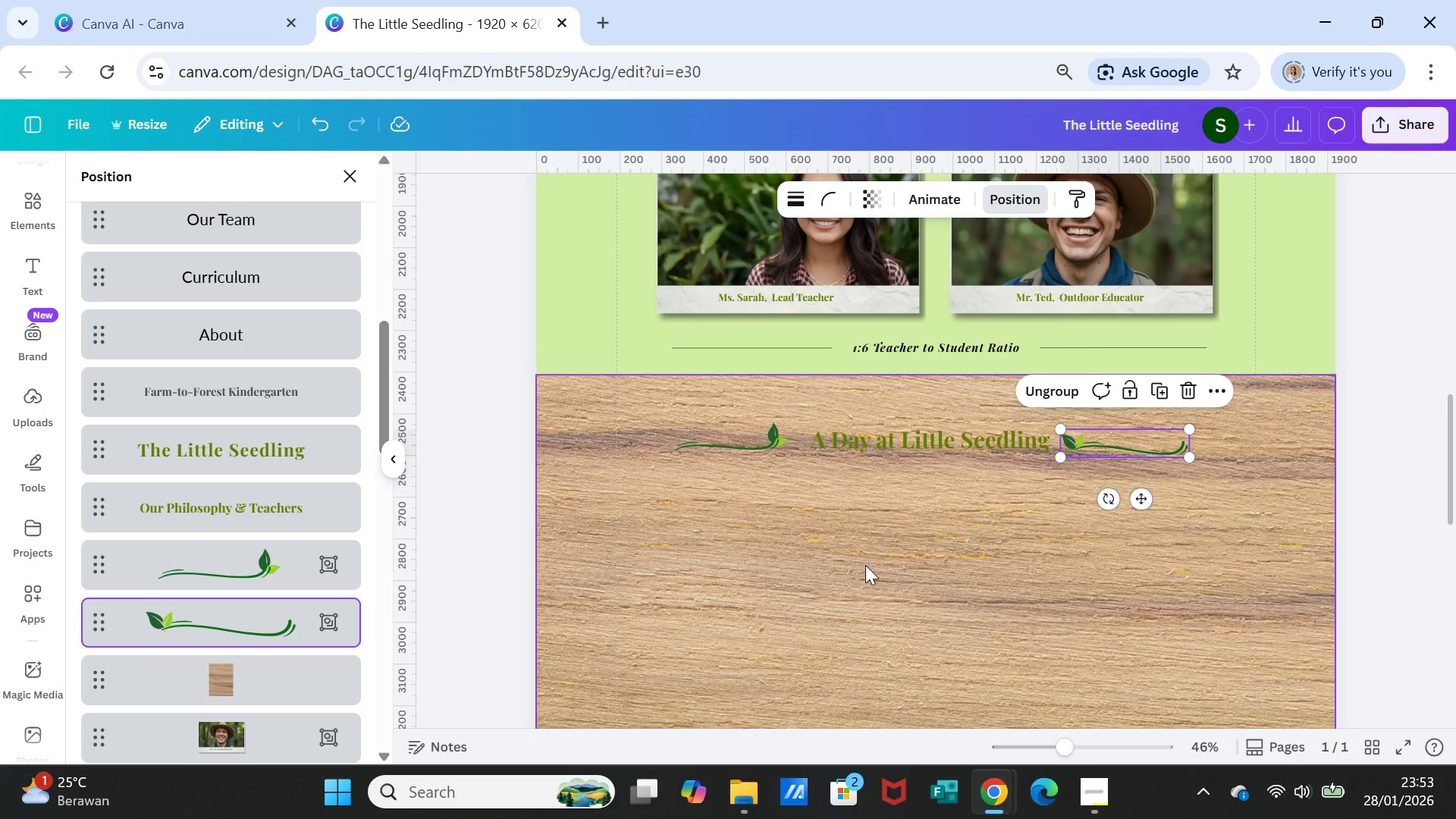 
left_click([865, 565])
 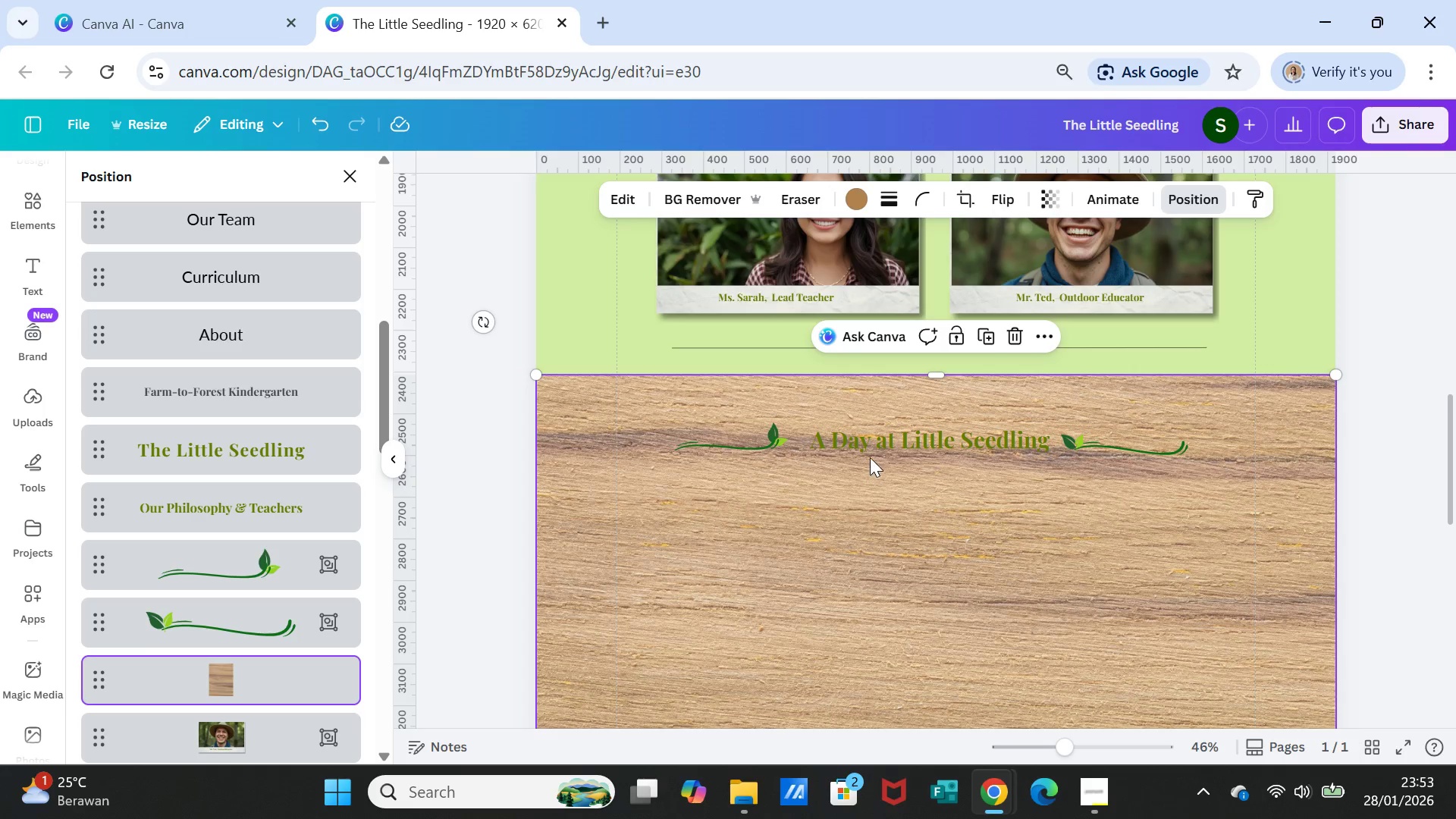 
left_click([879, 442])
 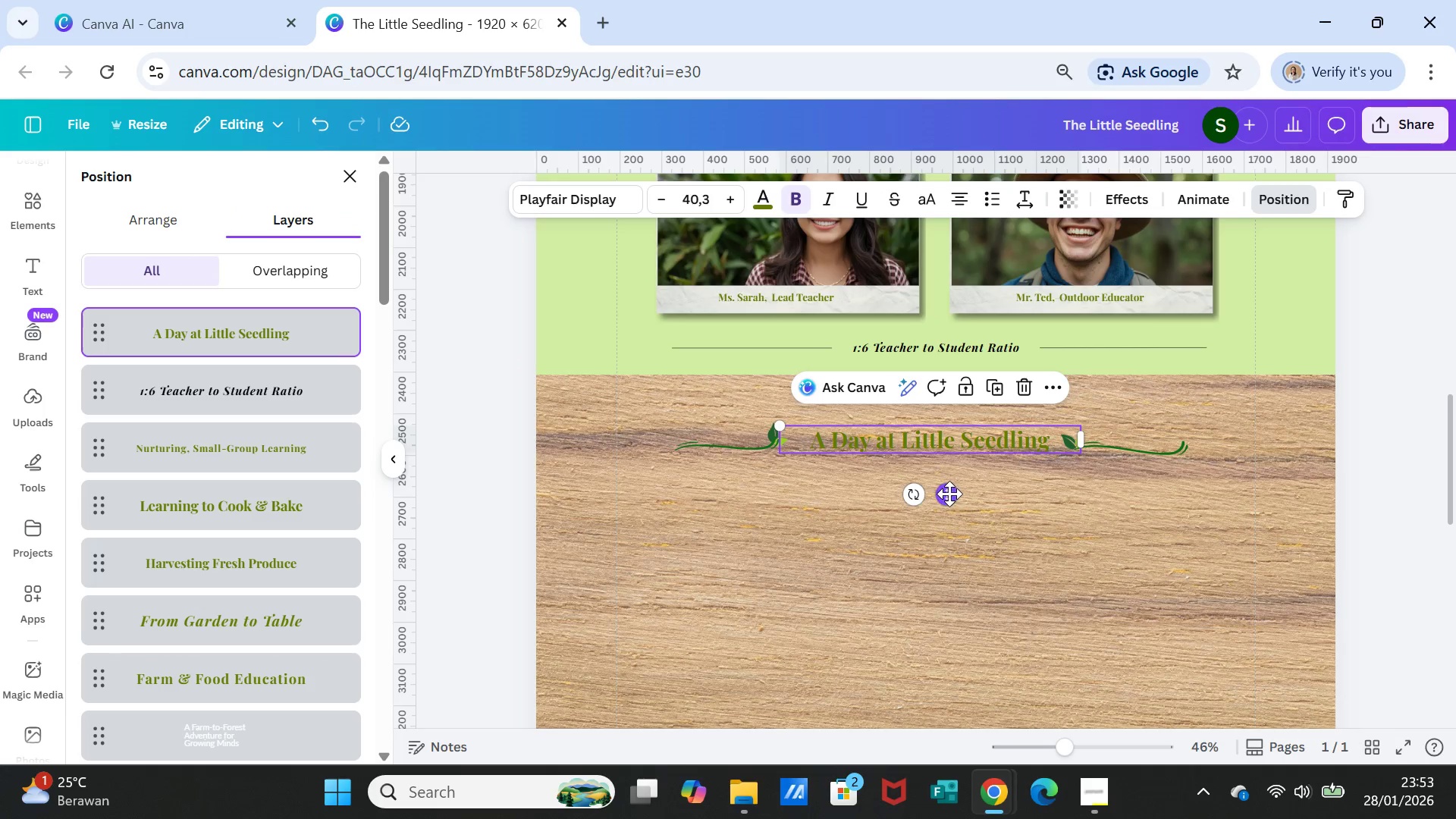 
left_click_drag(start_coordinate=[950, 494], to_coordinate=[942, 494])
 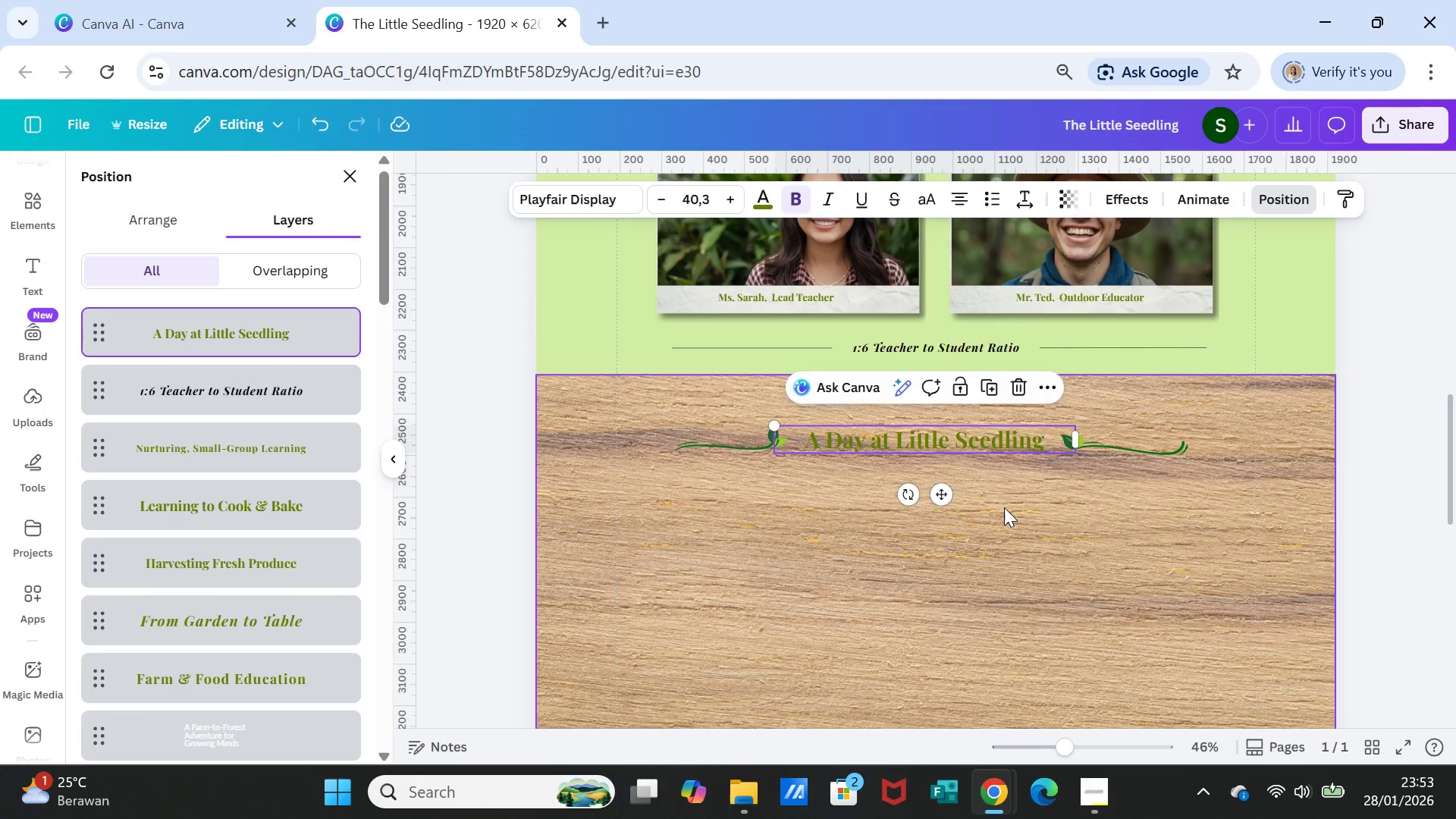 
left_click([1004, 507])
 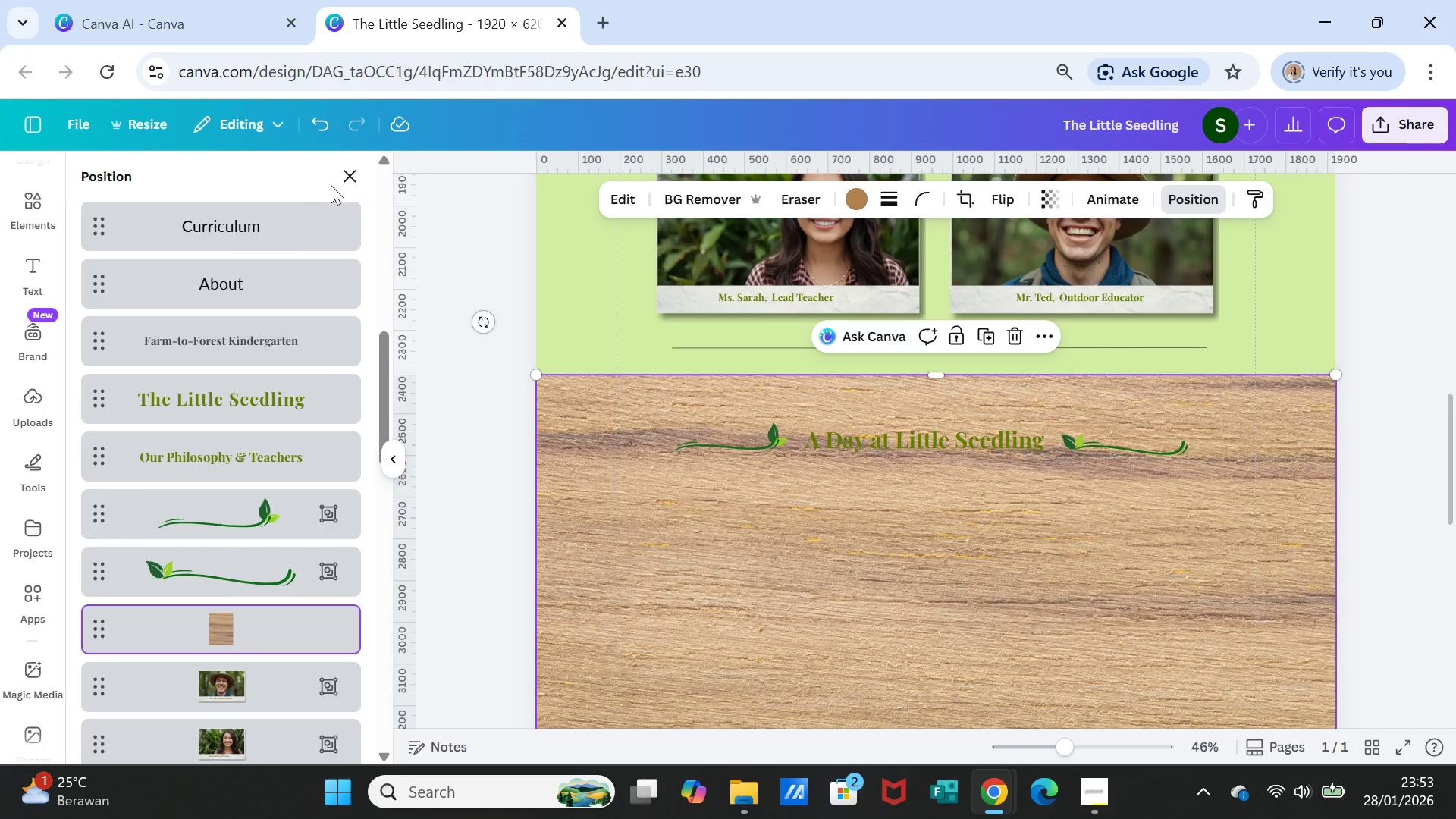 
left_click([344, 173])
 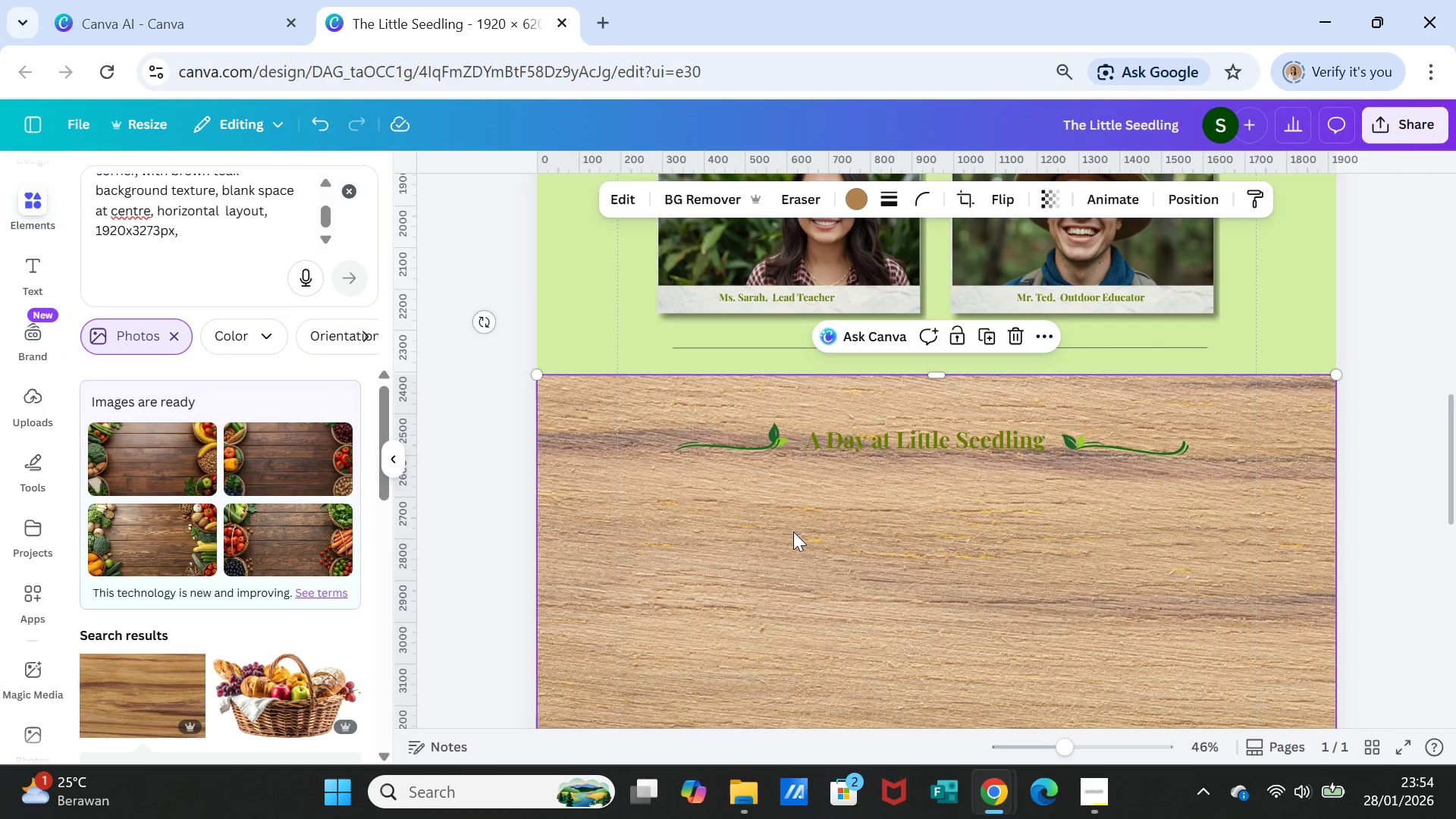 
left_click([794, 536])
 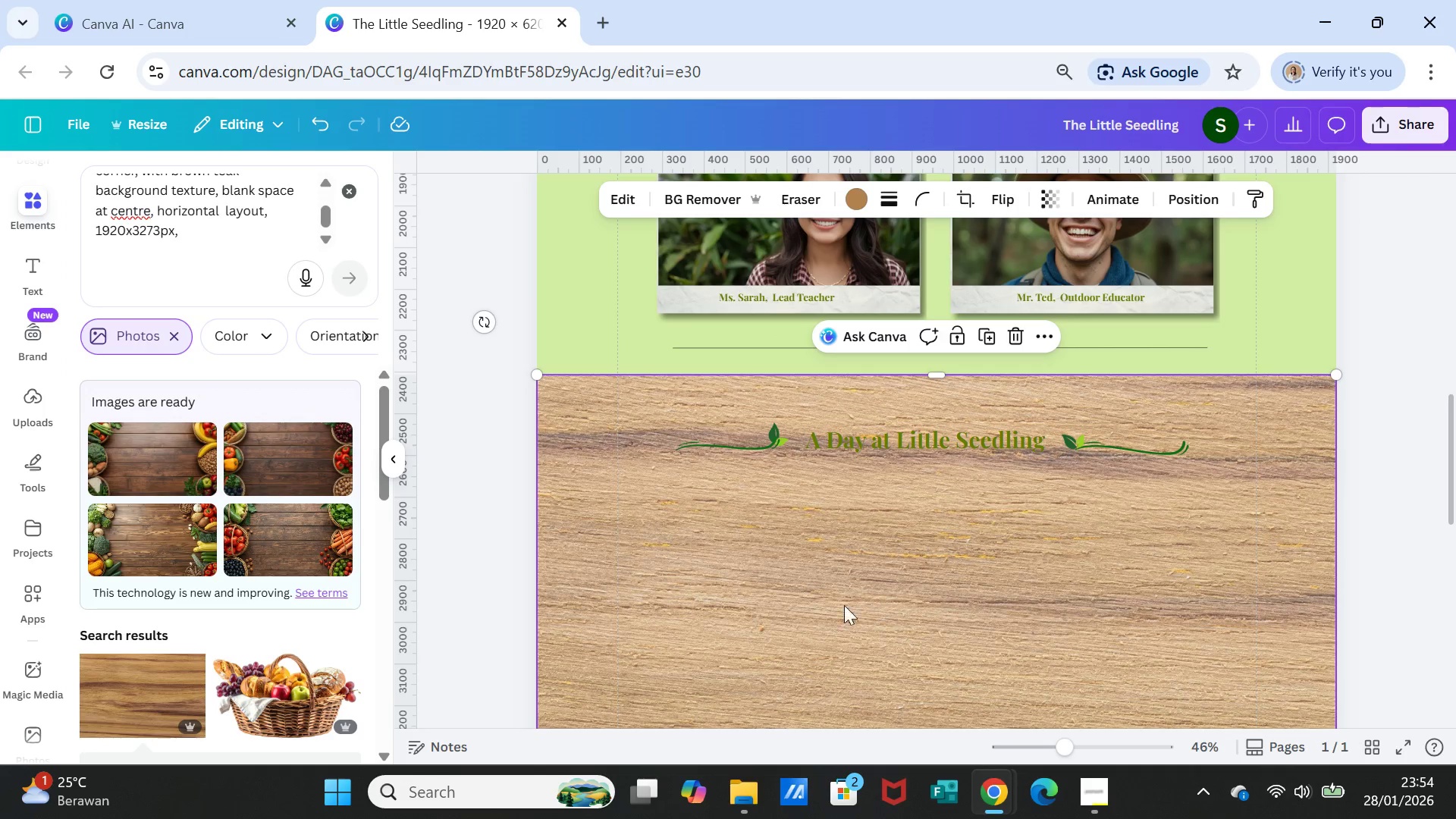 
left_click([956, 445])
 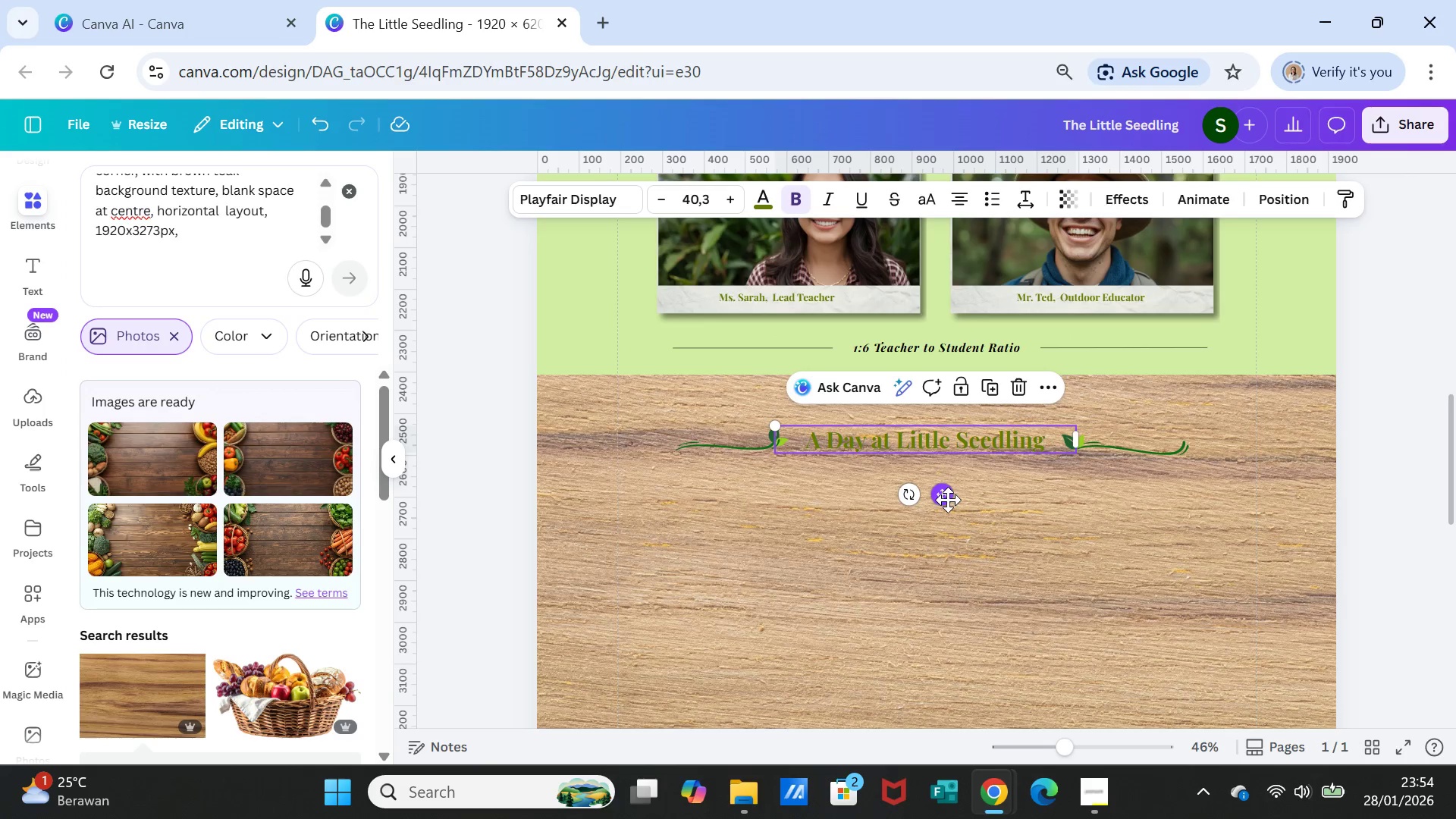 
left_click_drag(start_coordinate=[948, 500], to_coordinate=[945, 481])
 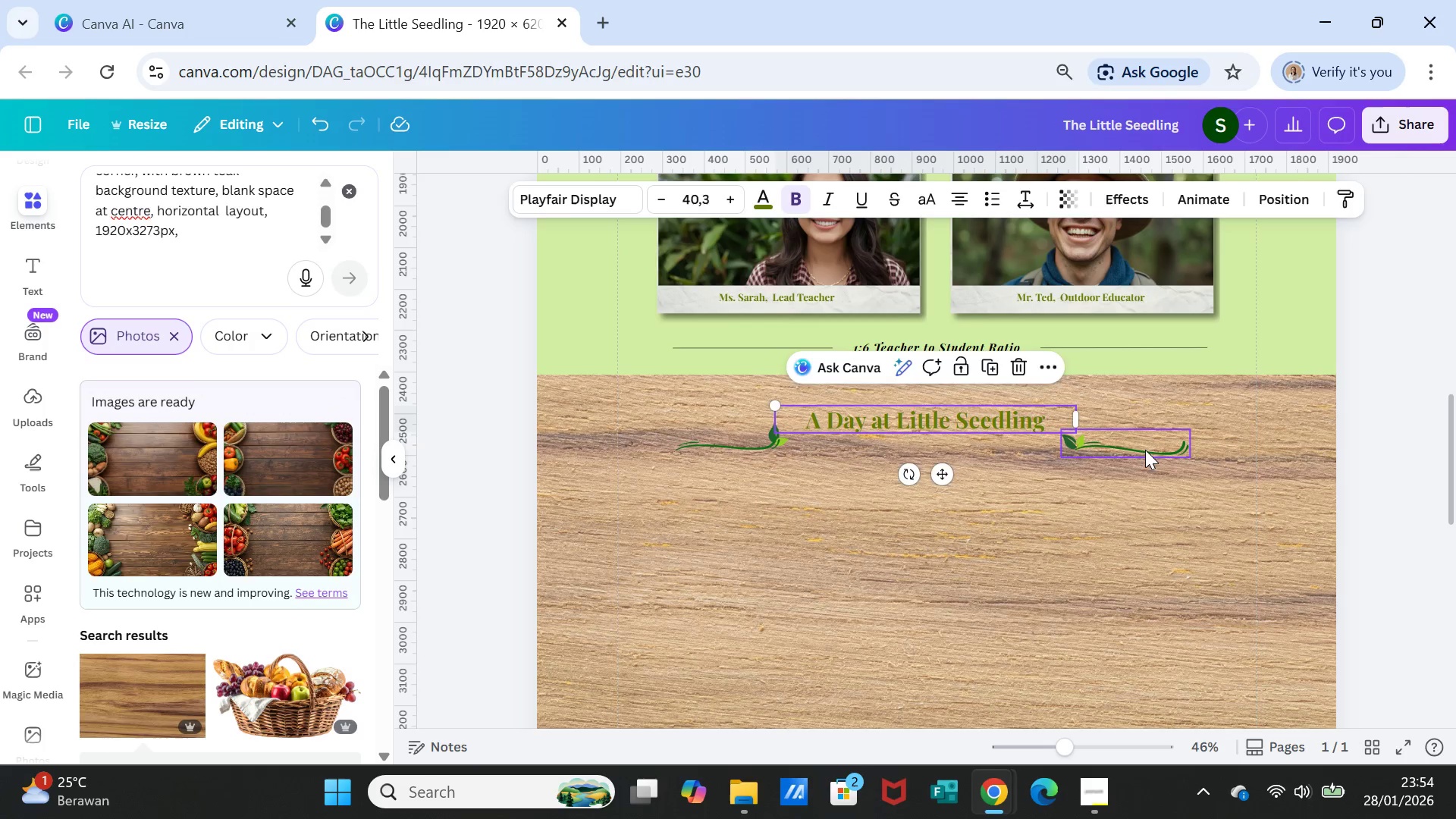 
left_click([1145, 450])
 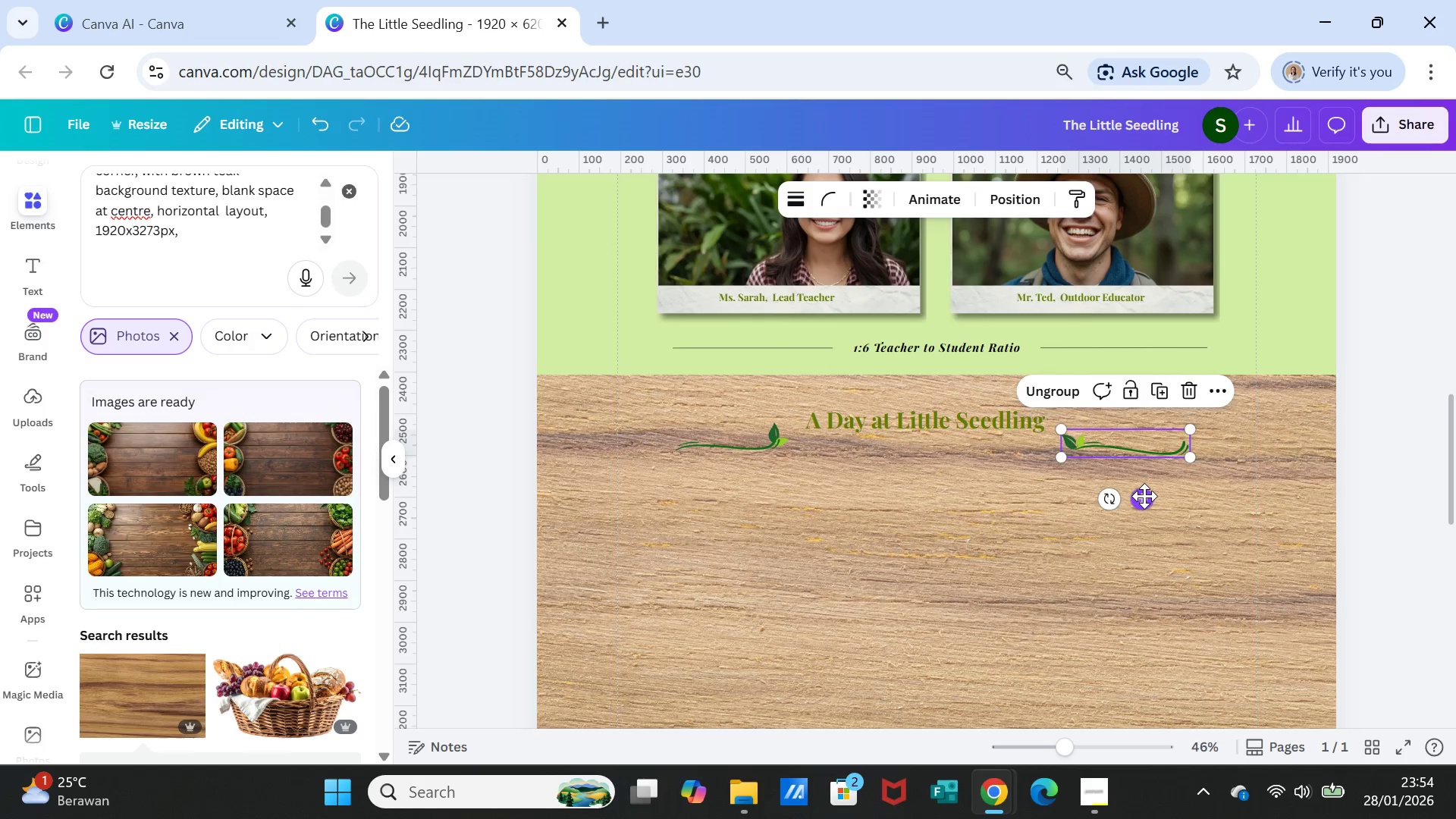 
left_click_drag(start_coordinate=[1145, 497], to_coordinate=[1148, 475])
 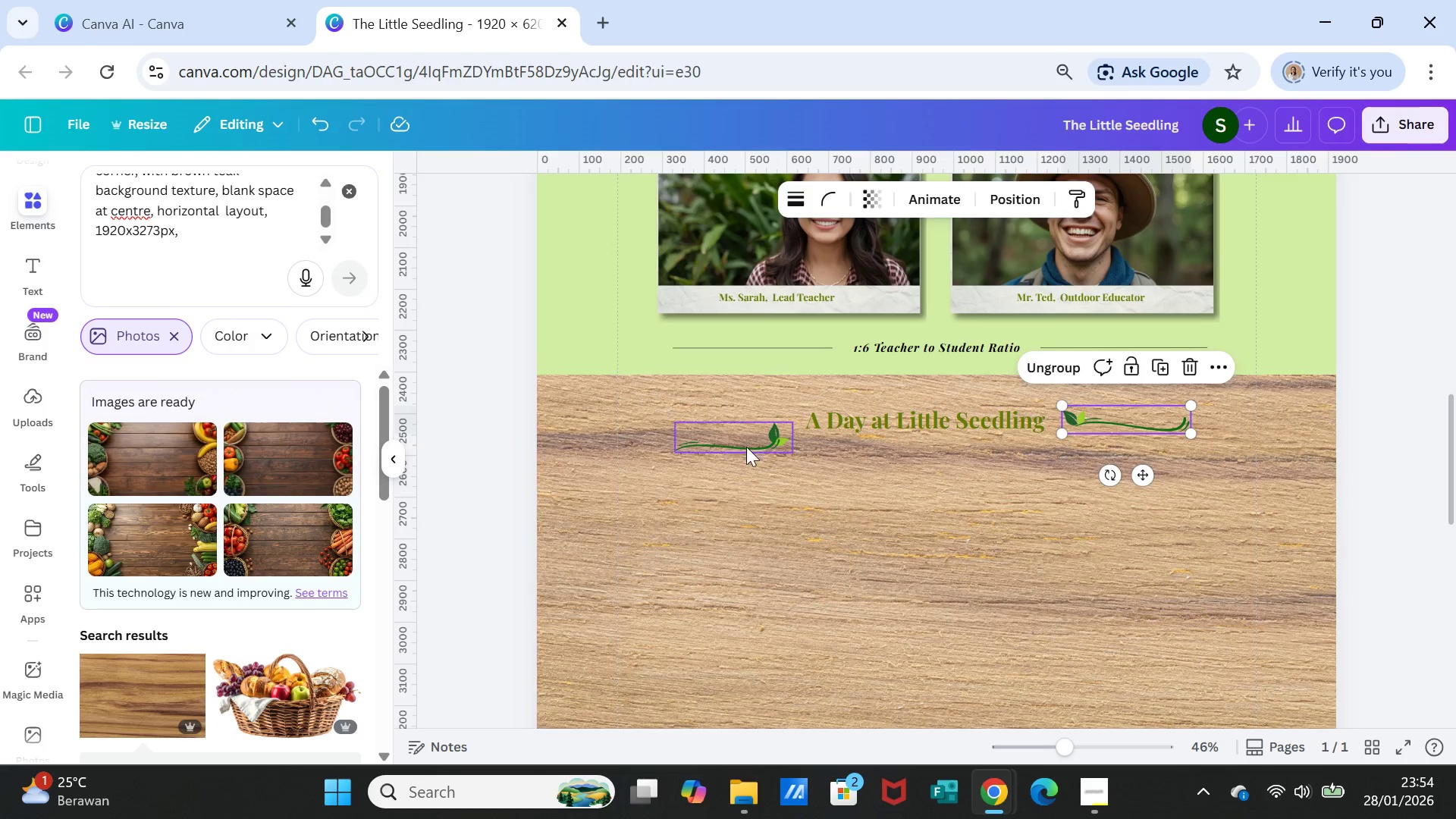 
left_click([746, 446])
 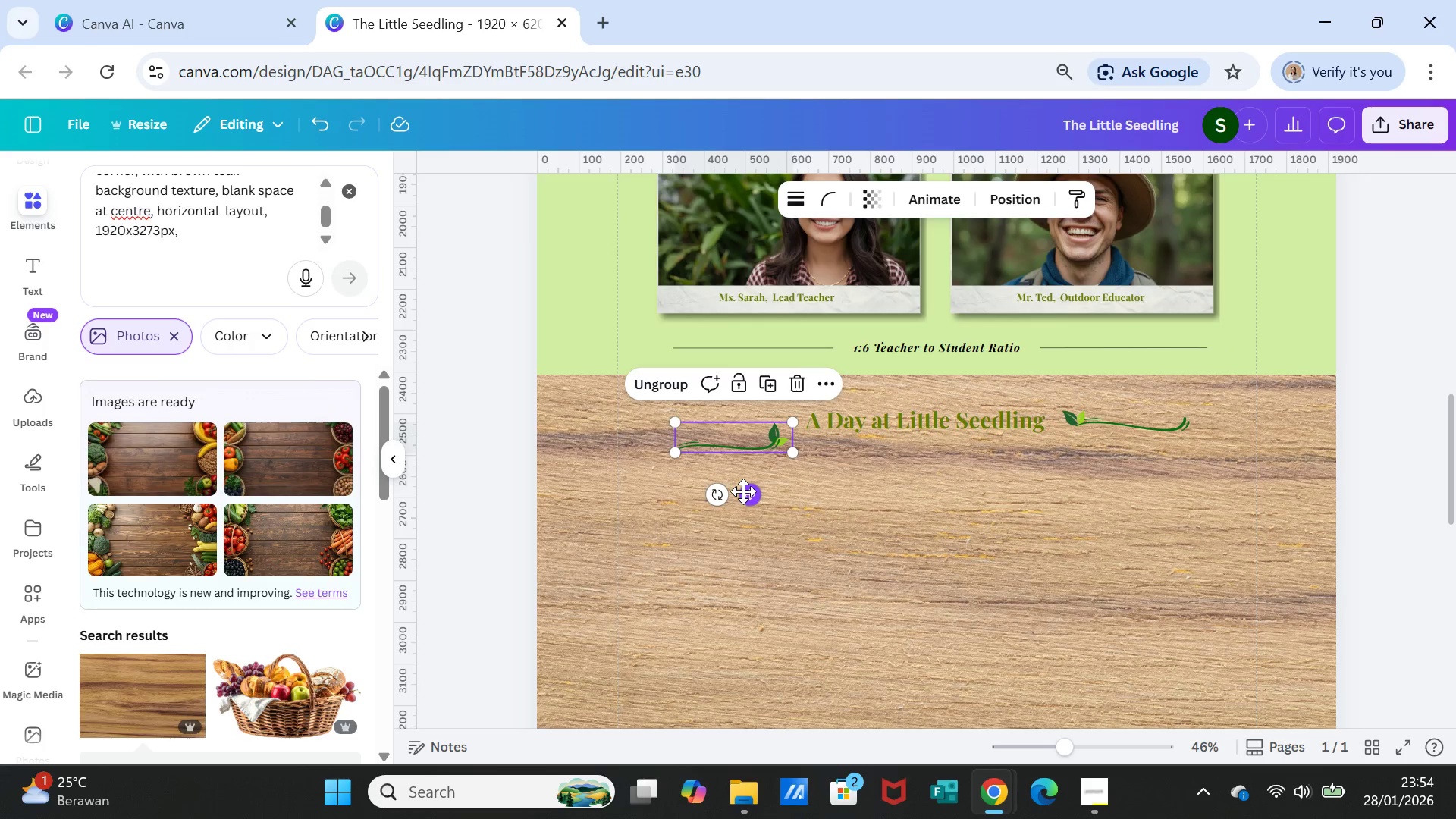 
left_click_drag(start_coordinate=[745, 492], to_coordinate=[743, 478])
 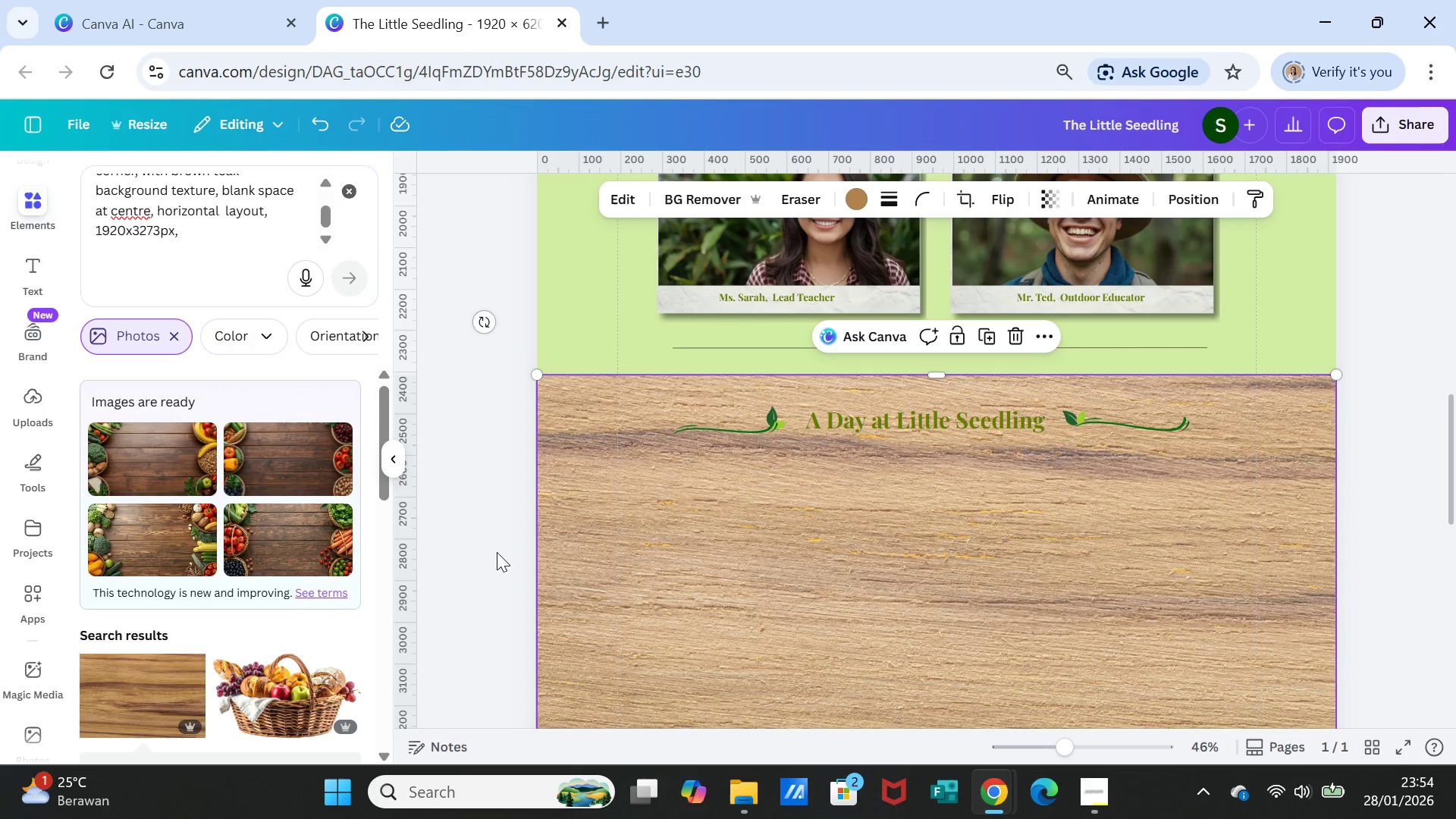 
wait(21.19)
 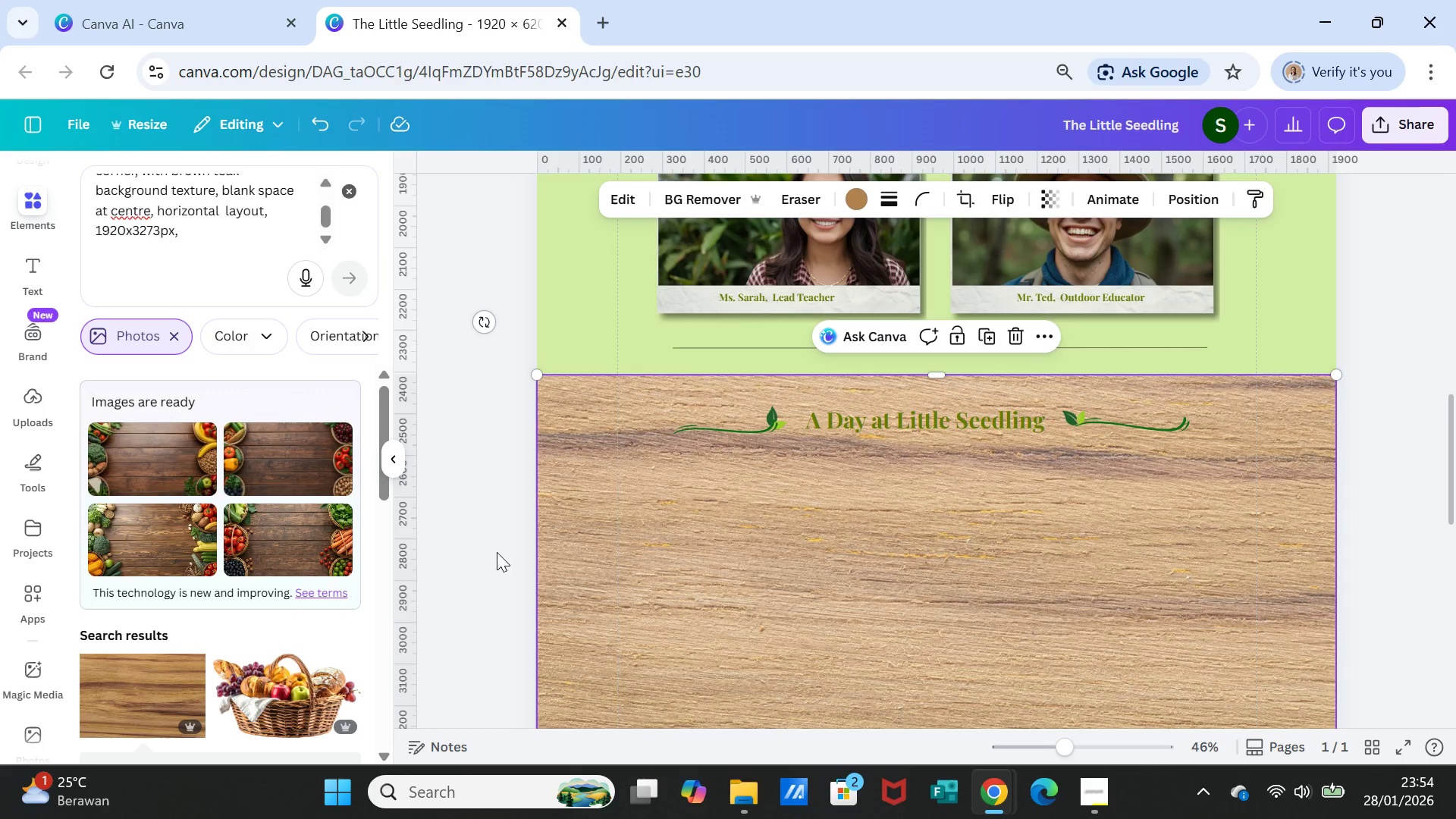 
left_click([347, 183])
 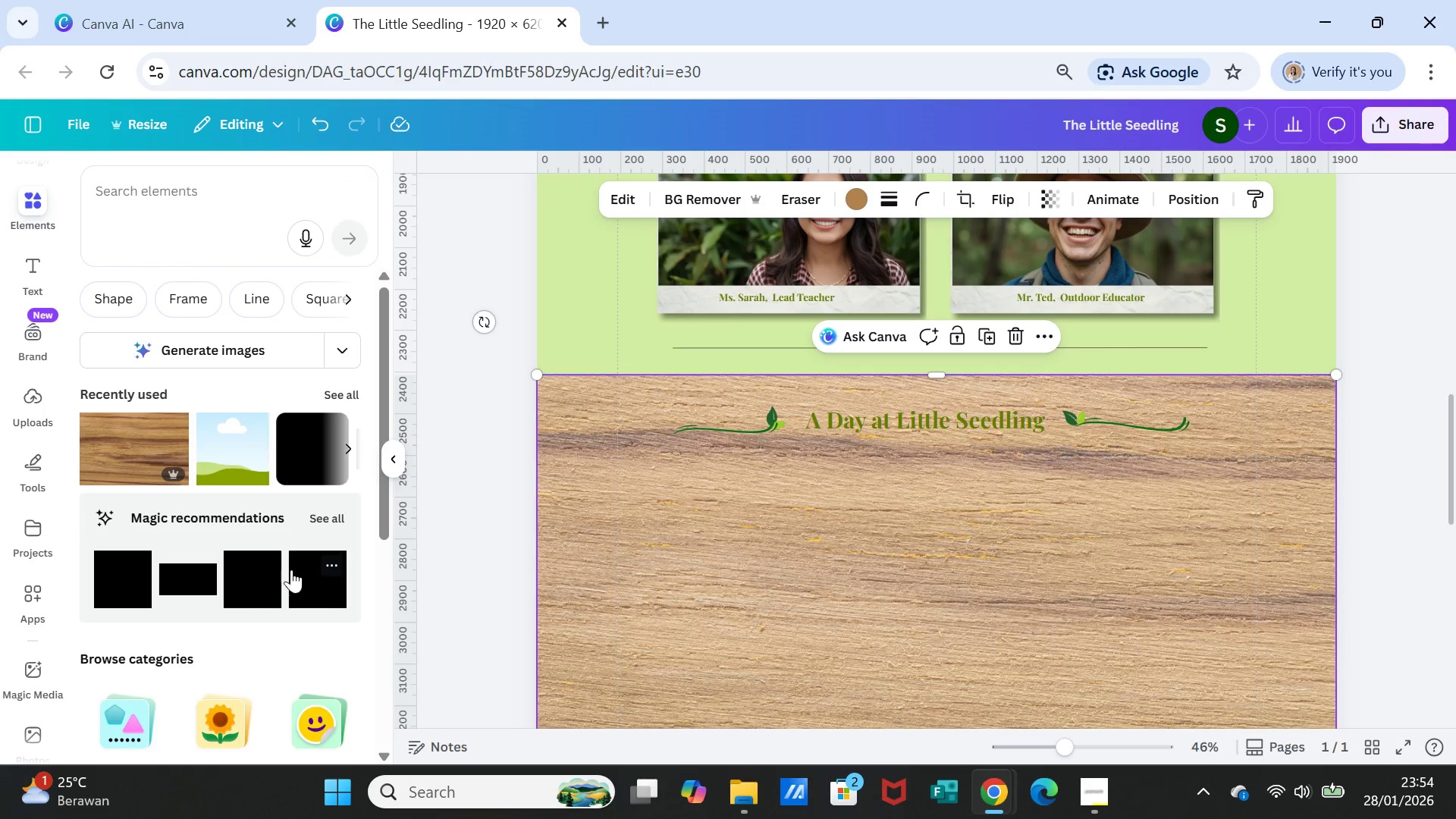 
left_click([184, 202])
 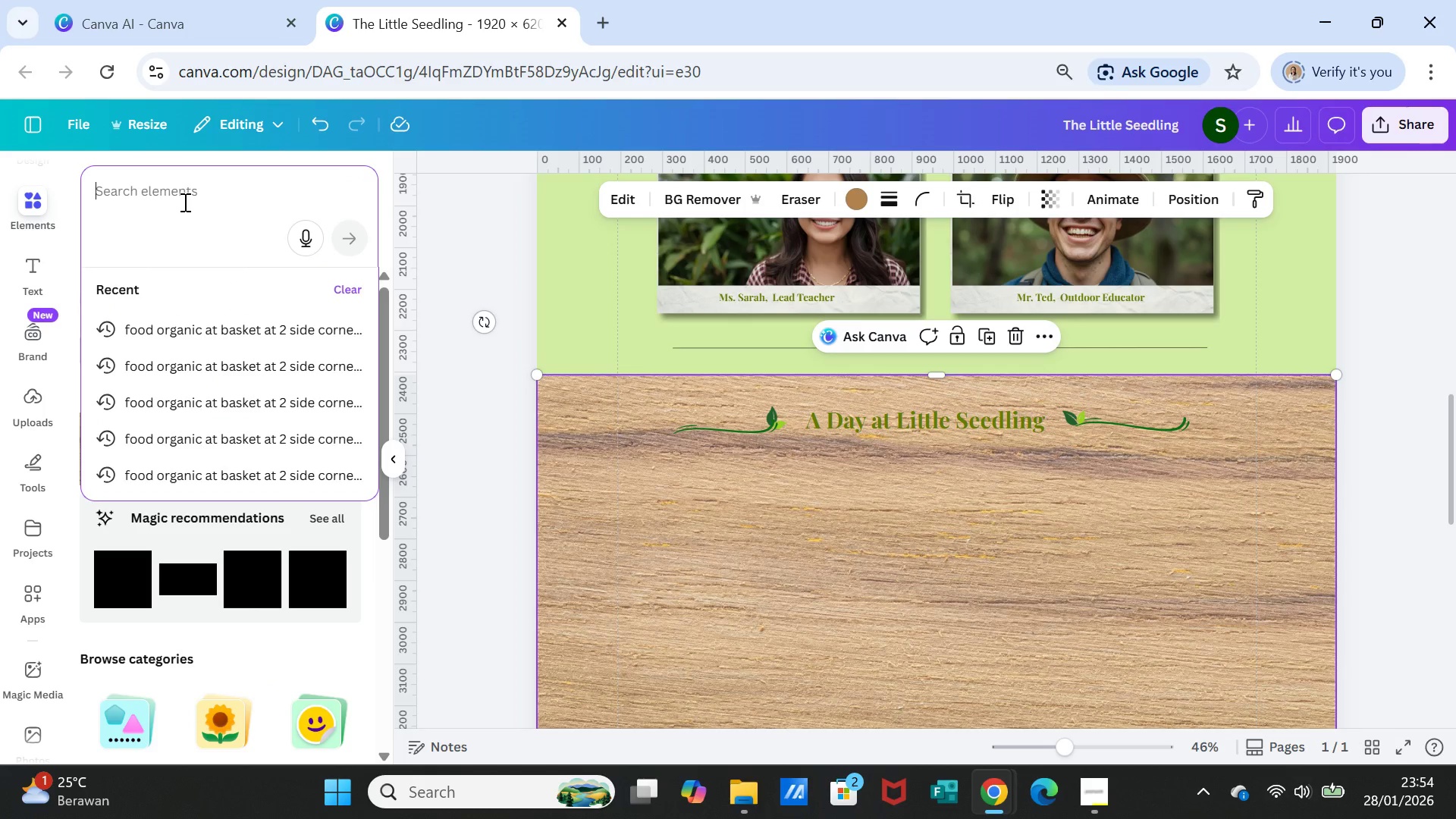 
type(rectanga)
key(Backspace)
type(le)
 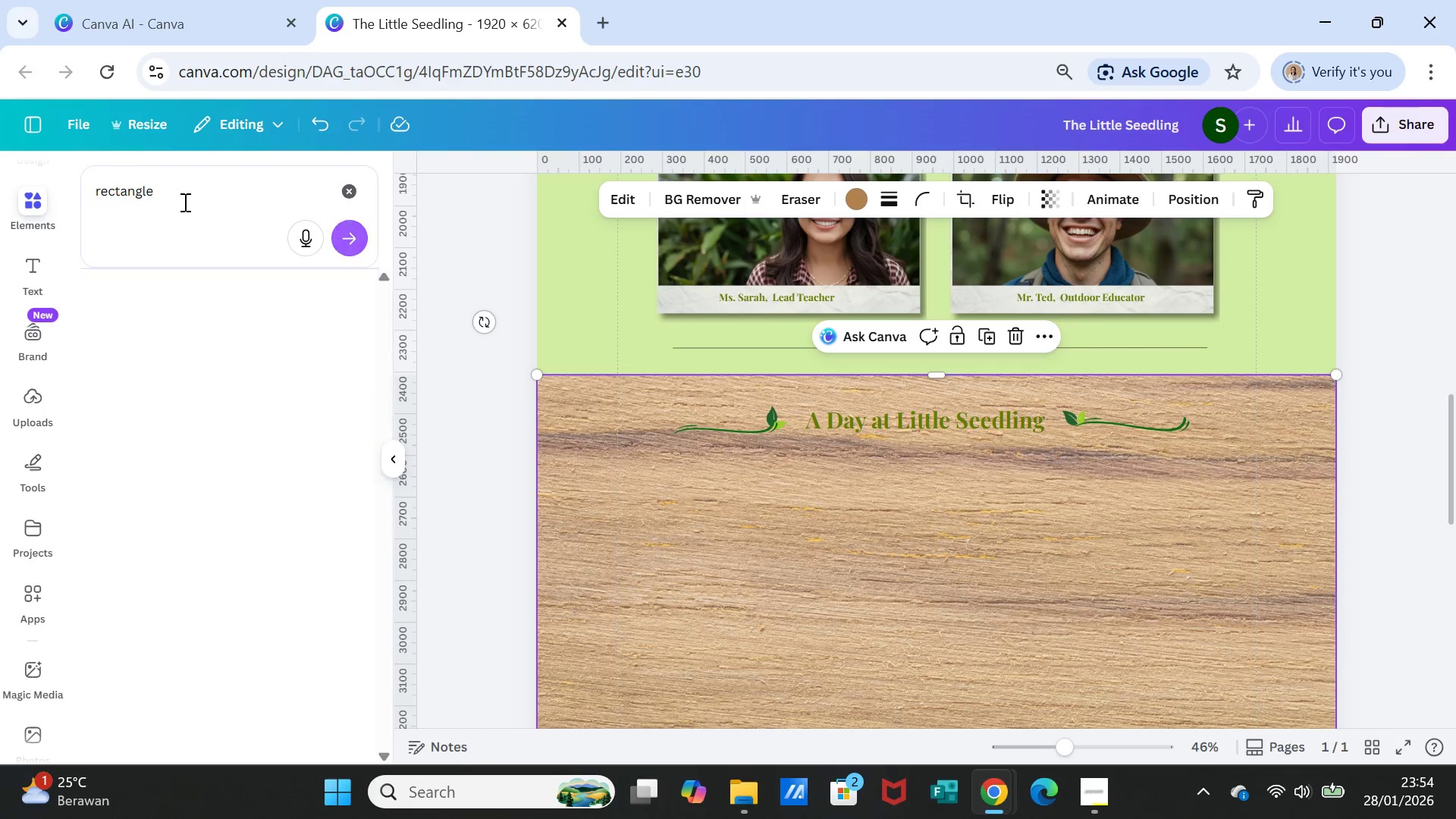 
key(Enter)
 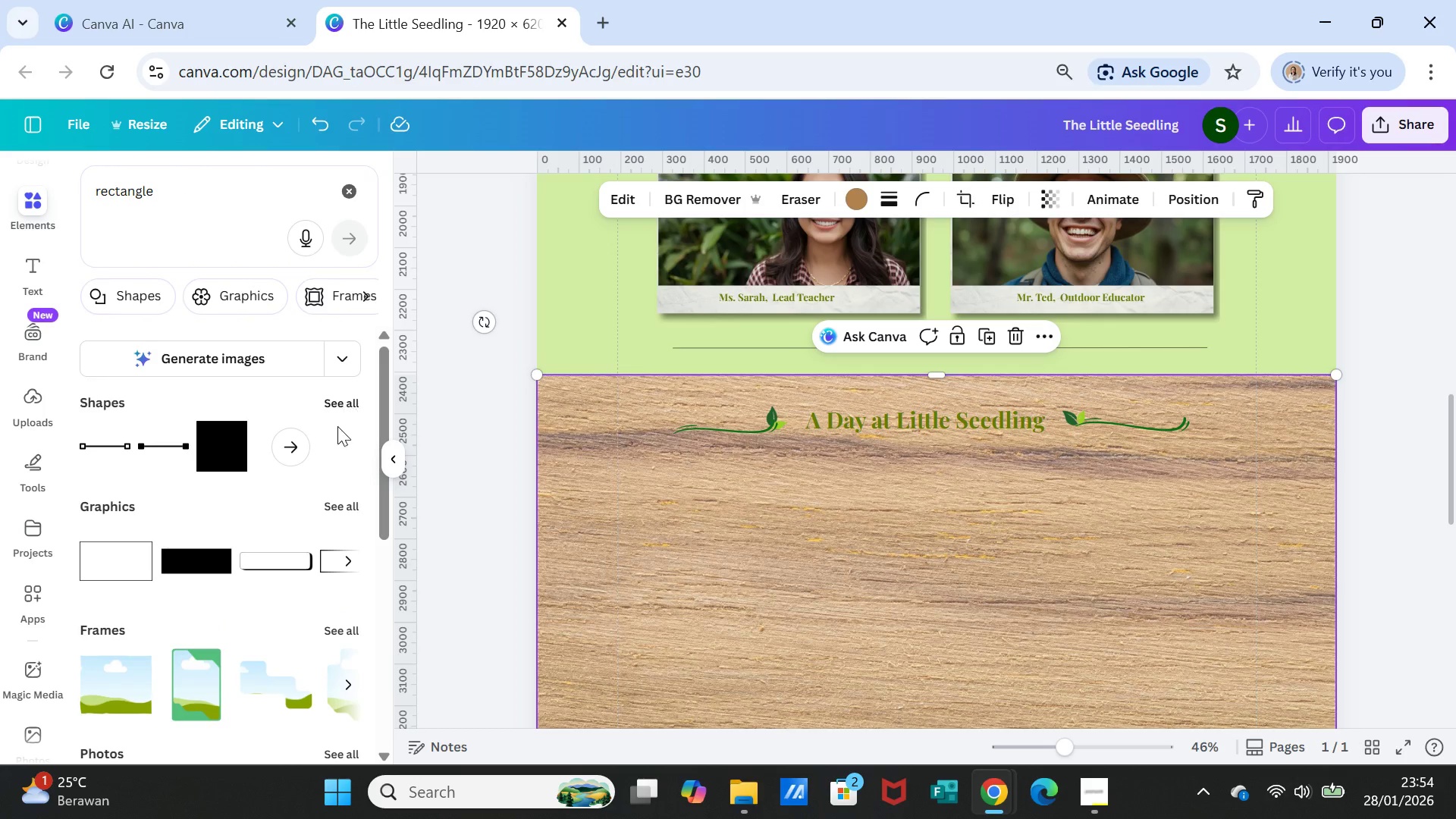 
wait(11.61)
 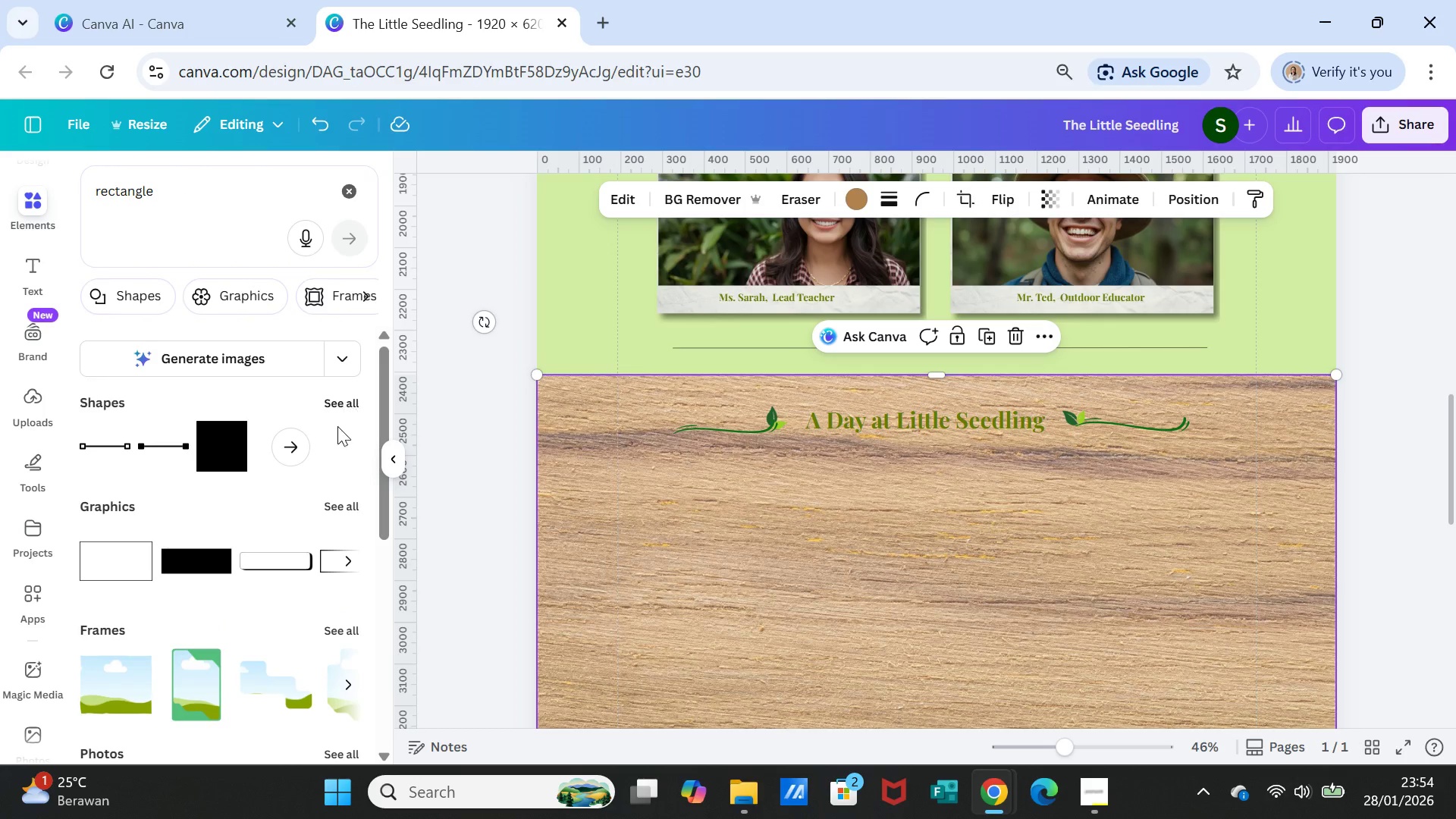 
left_click([331, 506])
 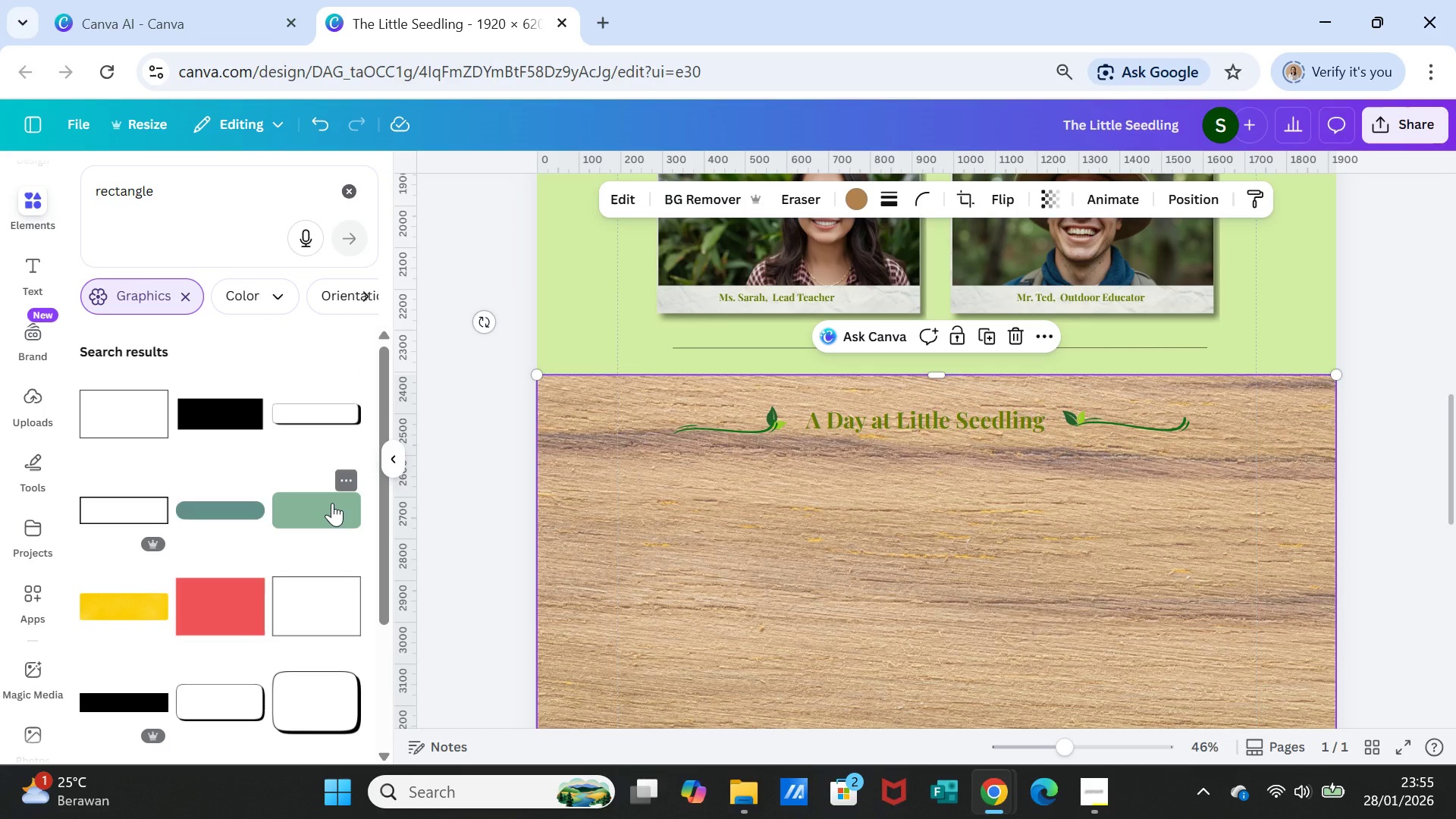 
scroll: coordinate [332, 503], scroll_direction: down, amount: 7.0
 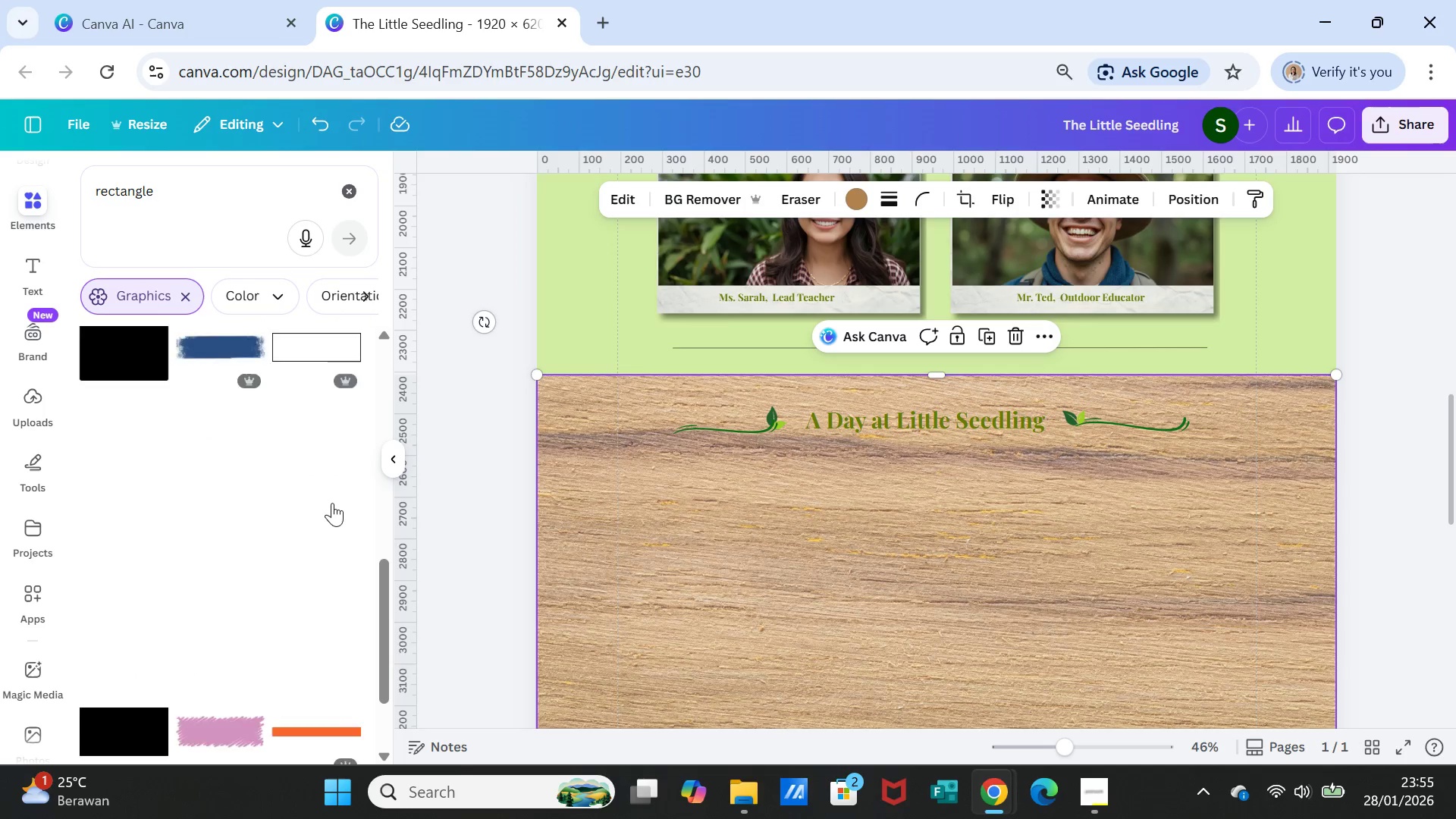 
scroll: coordinate [332, 503], scroll_direction: up, amount: 2.0
 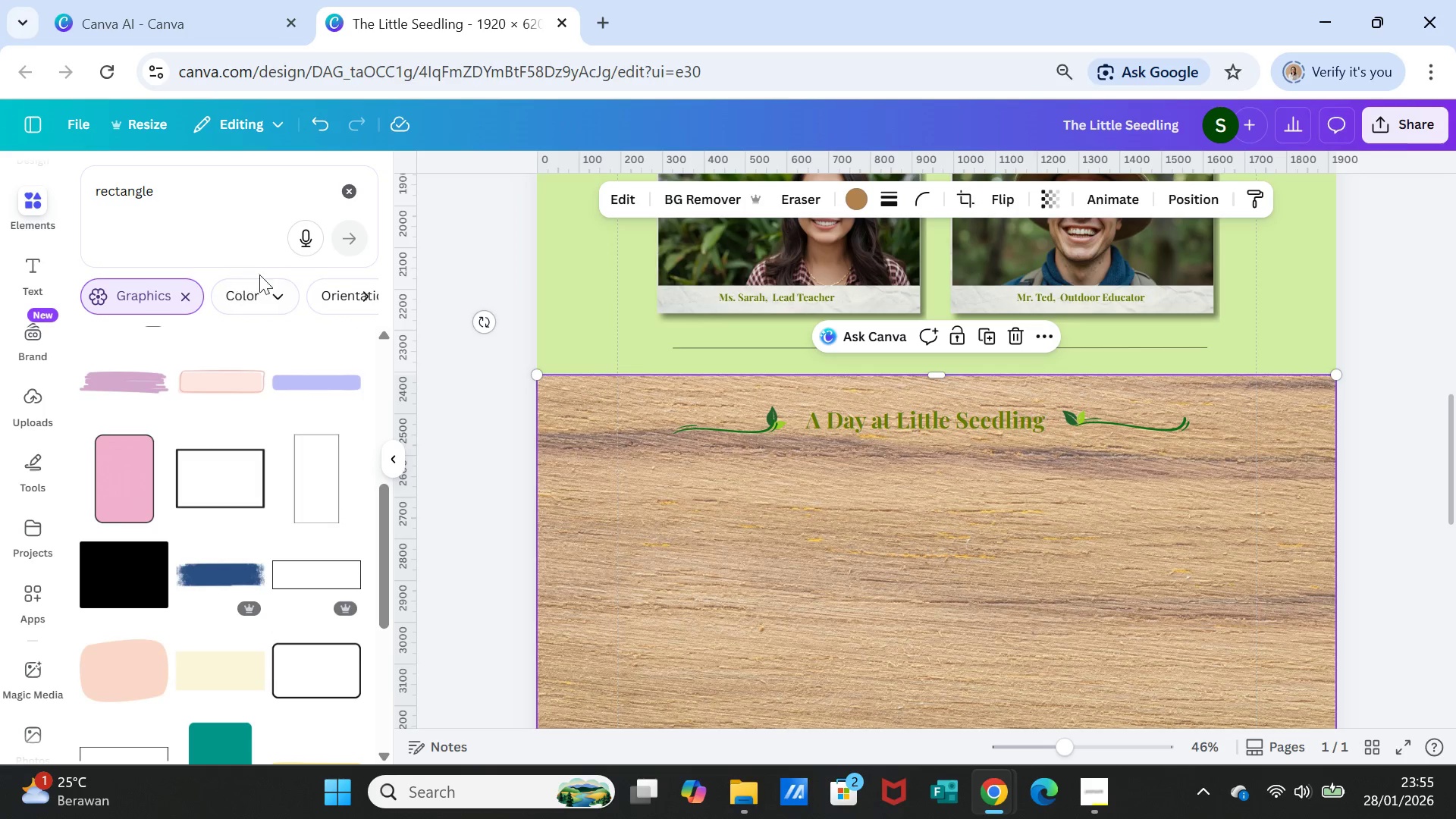 
scroll: coordinate [310, 478], scroll_direction: down, amount: 12.0
 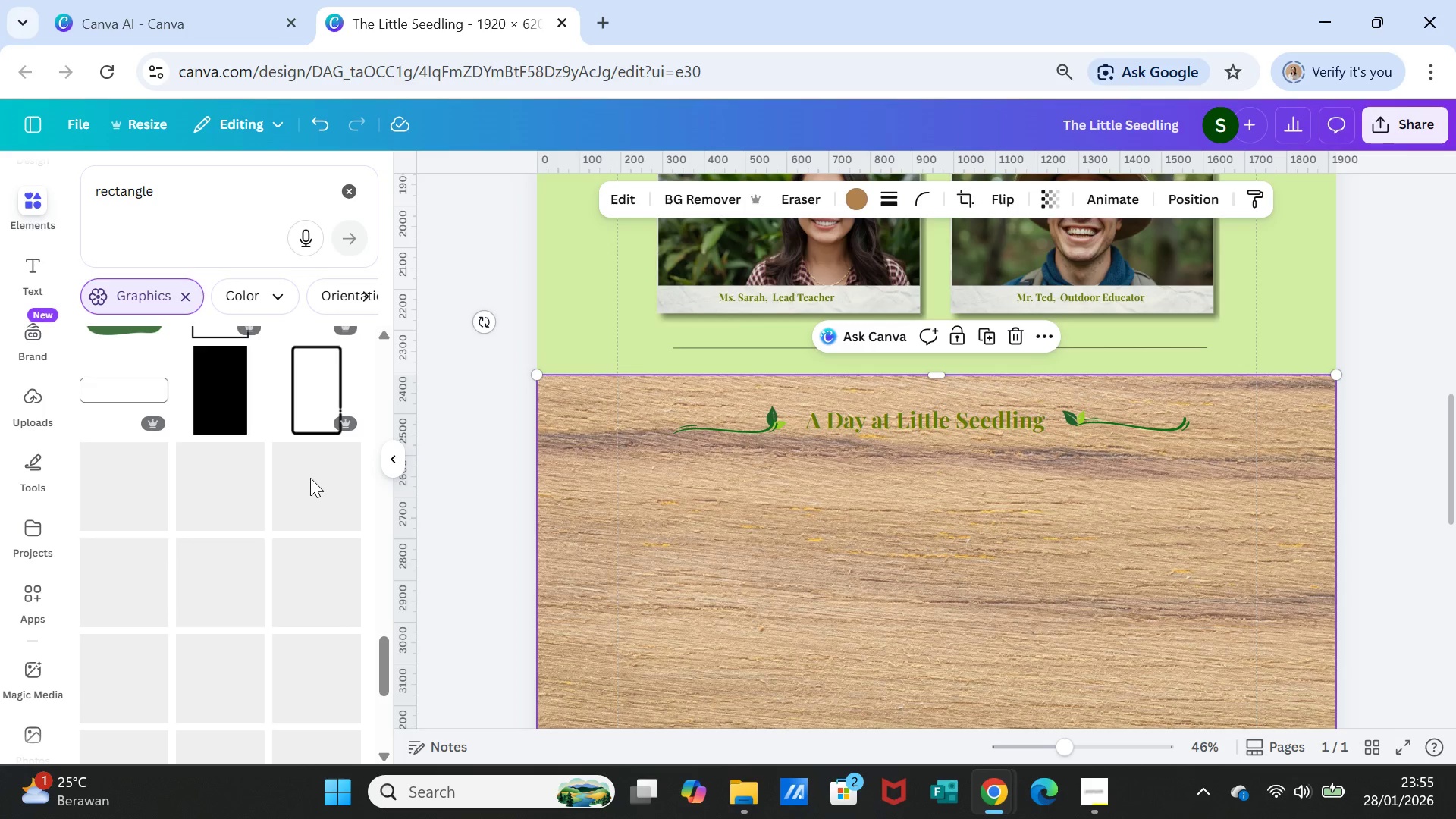 
scroll: coordinate [310, 478], scroll_direction: up, amount: 2.0
 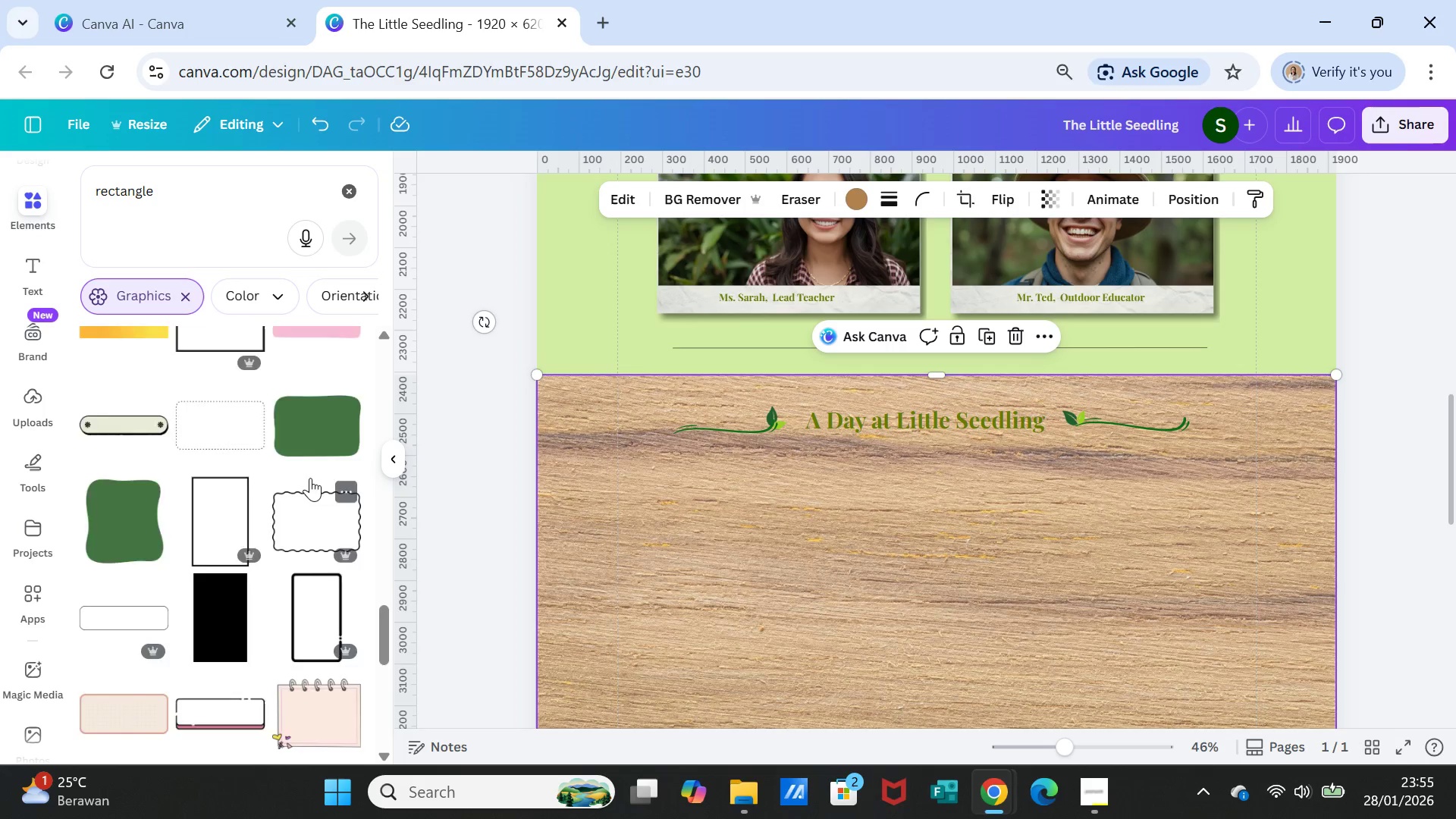 
scroll: coordinate [310, 475], scroll_direction: down, amount: 10.0
 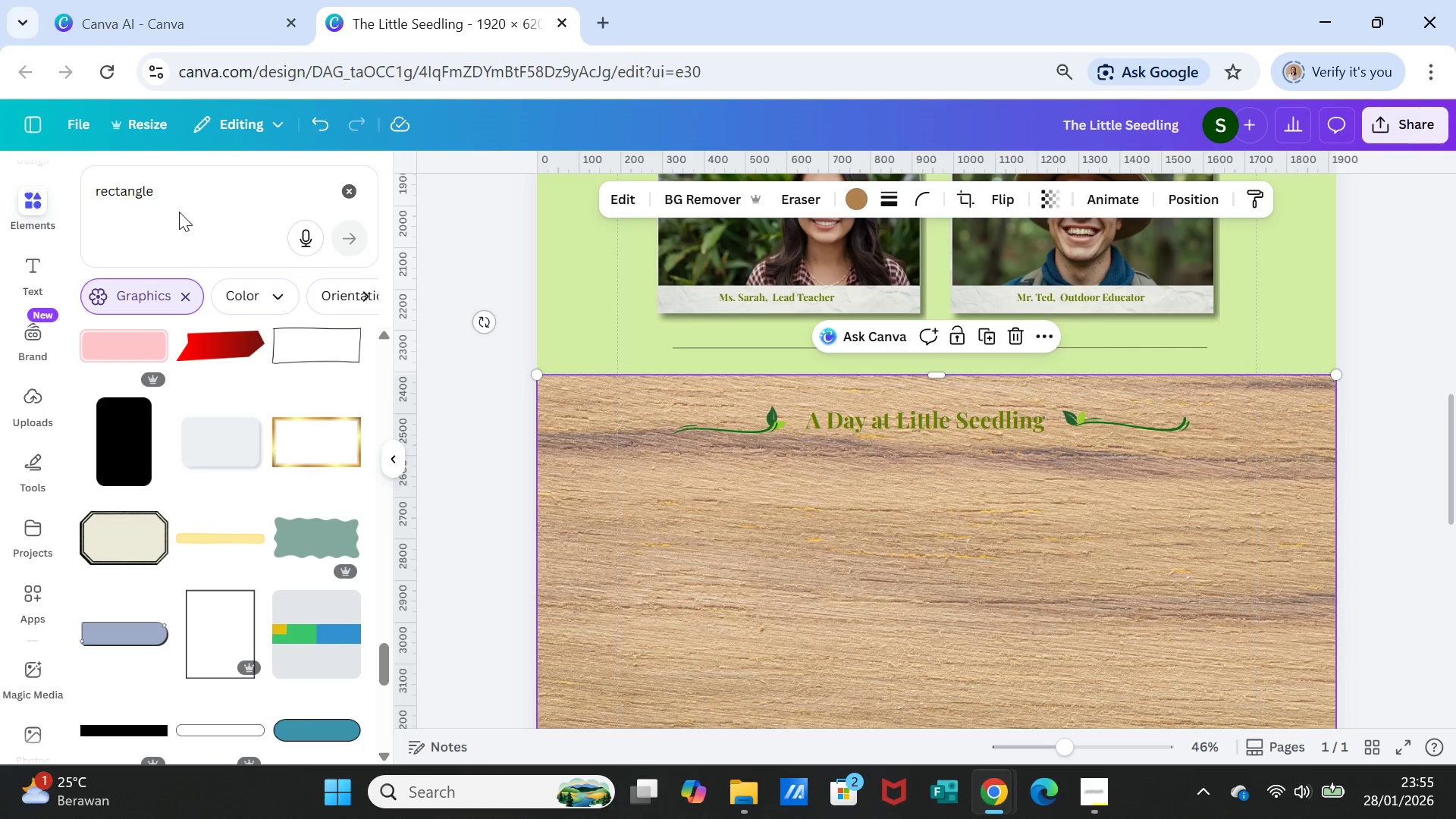 
left_click_drag(start_coordinate=[170, 193], to_coordinate=[74, 192])
 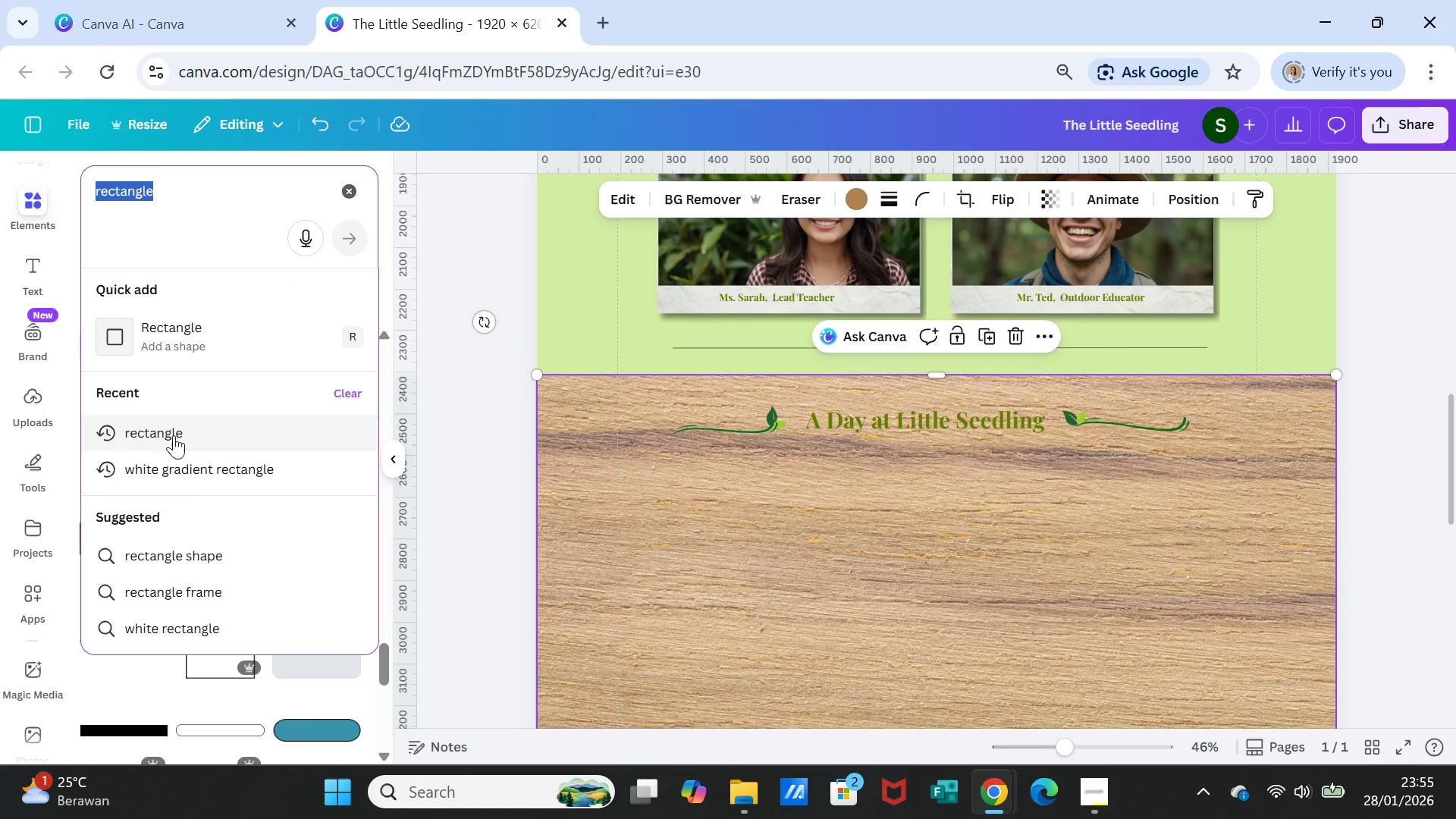 
left_click([165, 440])
 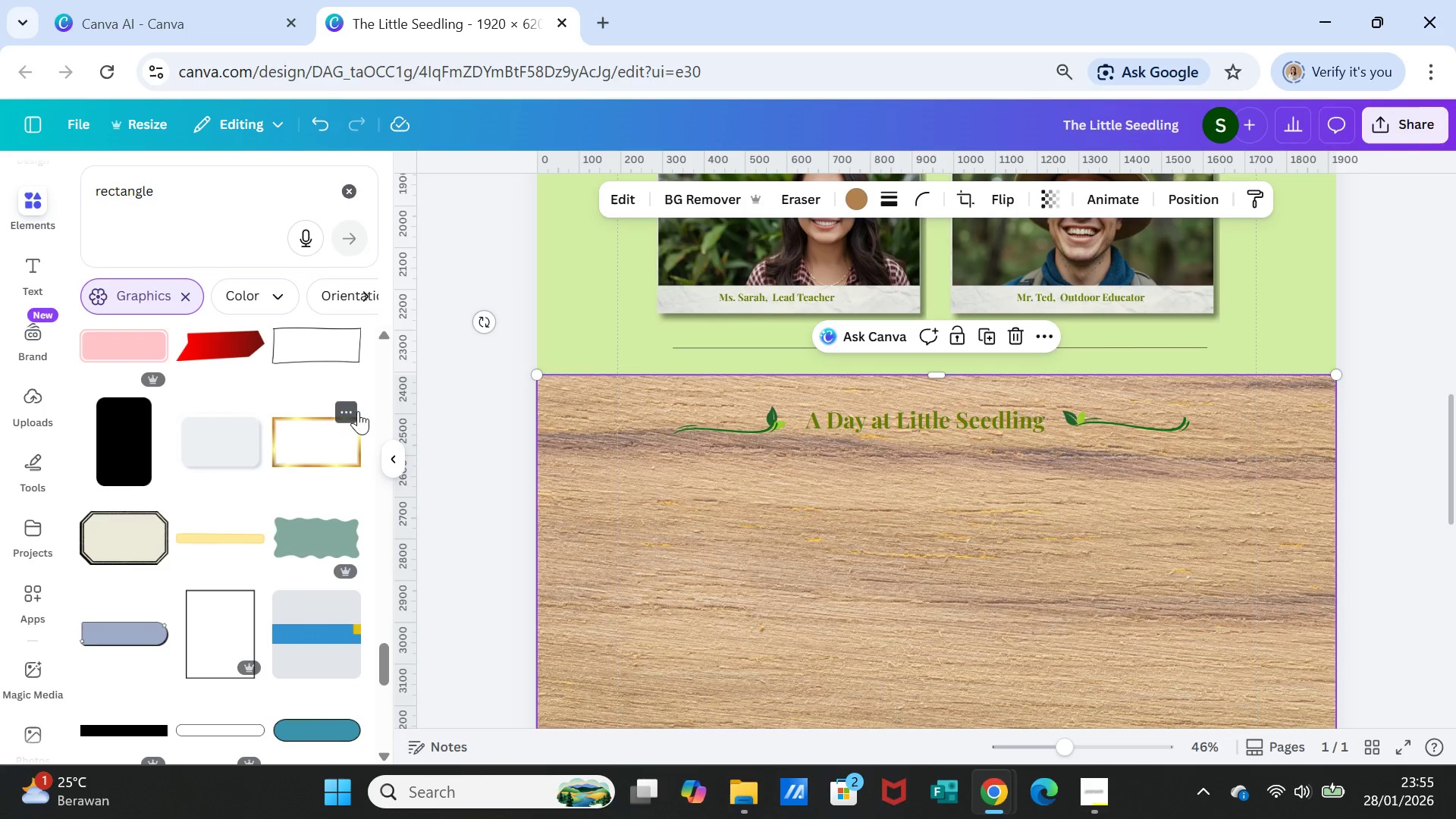 
scroll: coordinate [358, 416], scroll_direction: up, amount: 31.0
 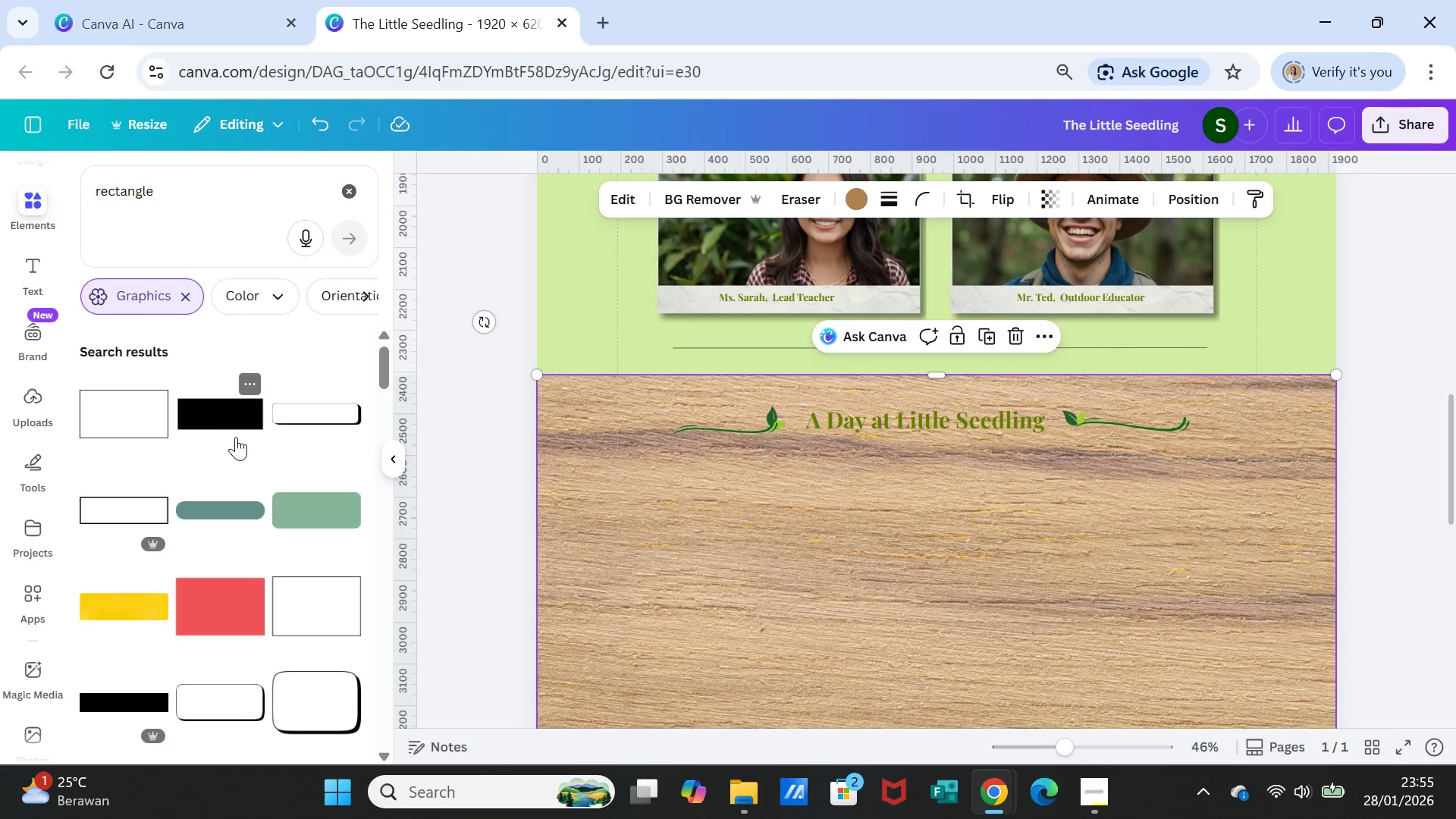 
scroll: coordinate [224, 515], scroll_direction: down, amount: 2.0
 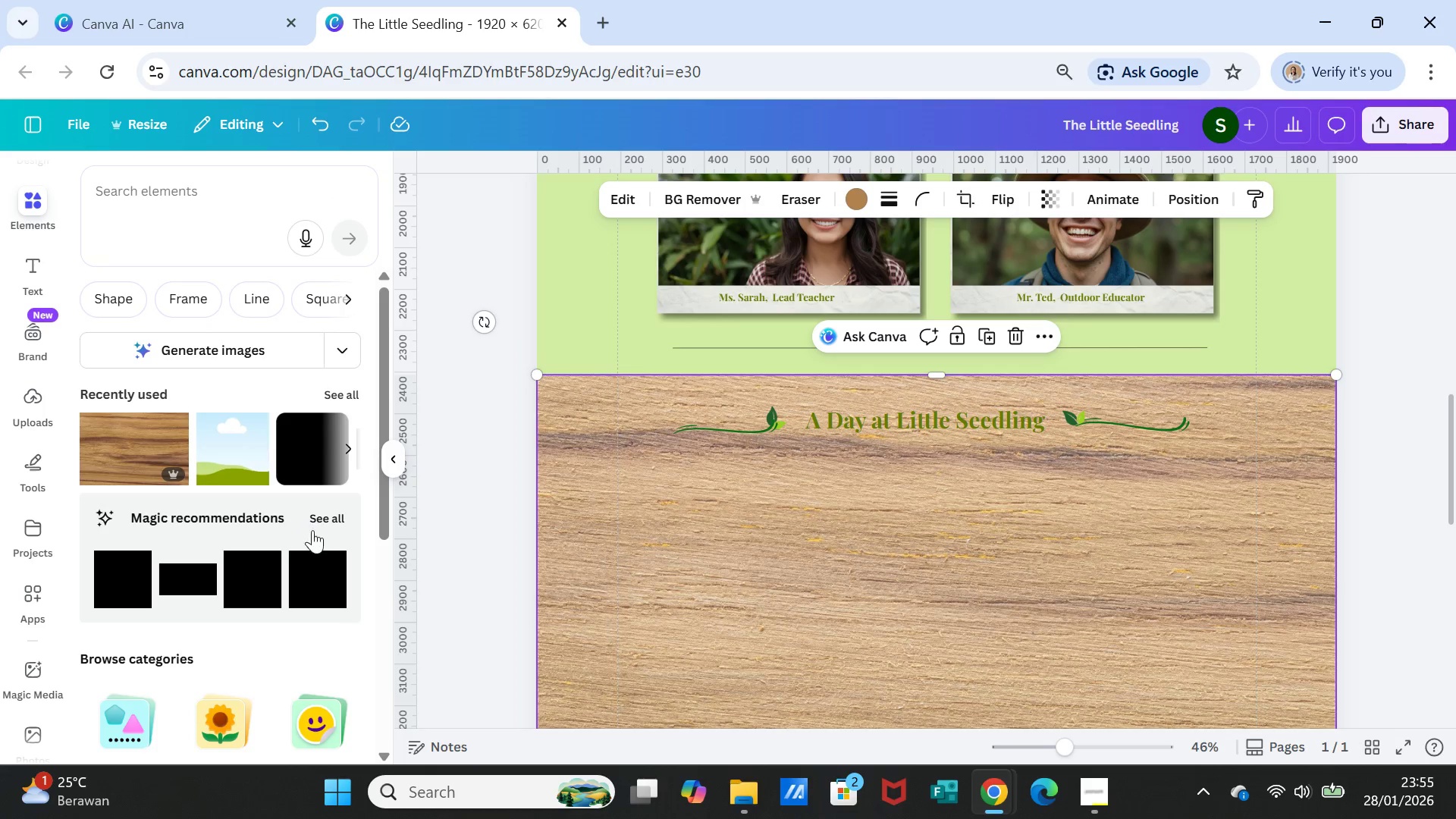 
wait(5.32)
 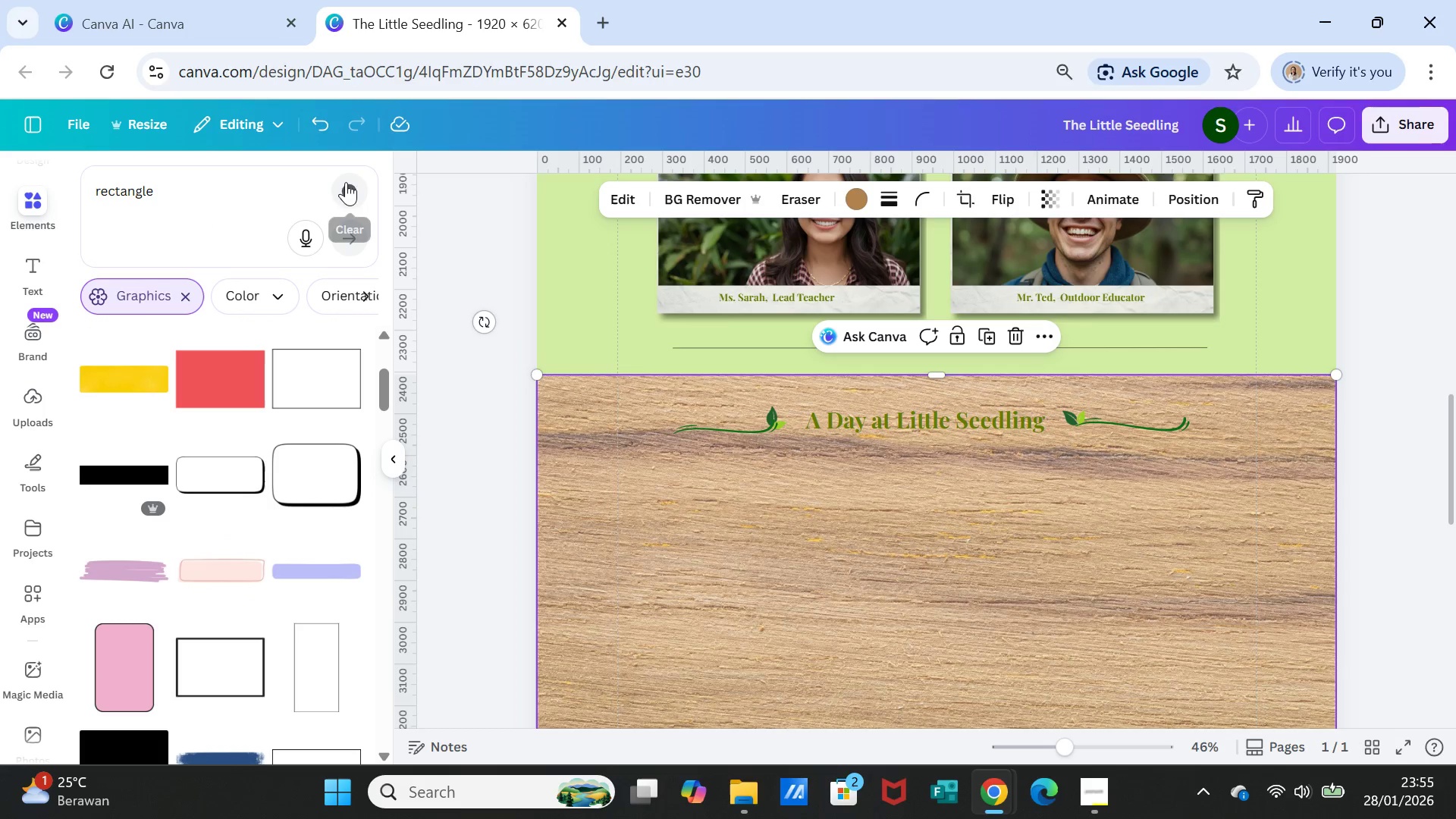 
left_click([199, 196])
 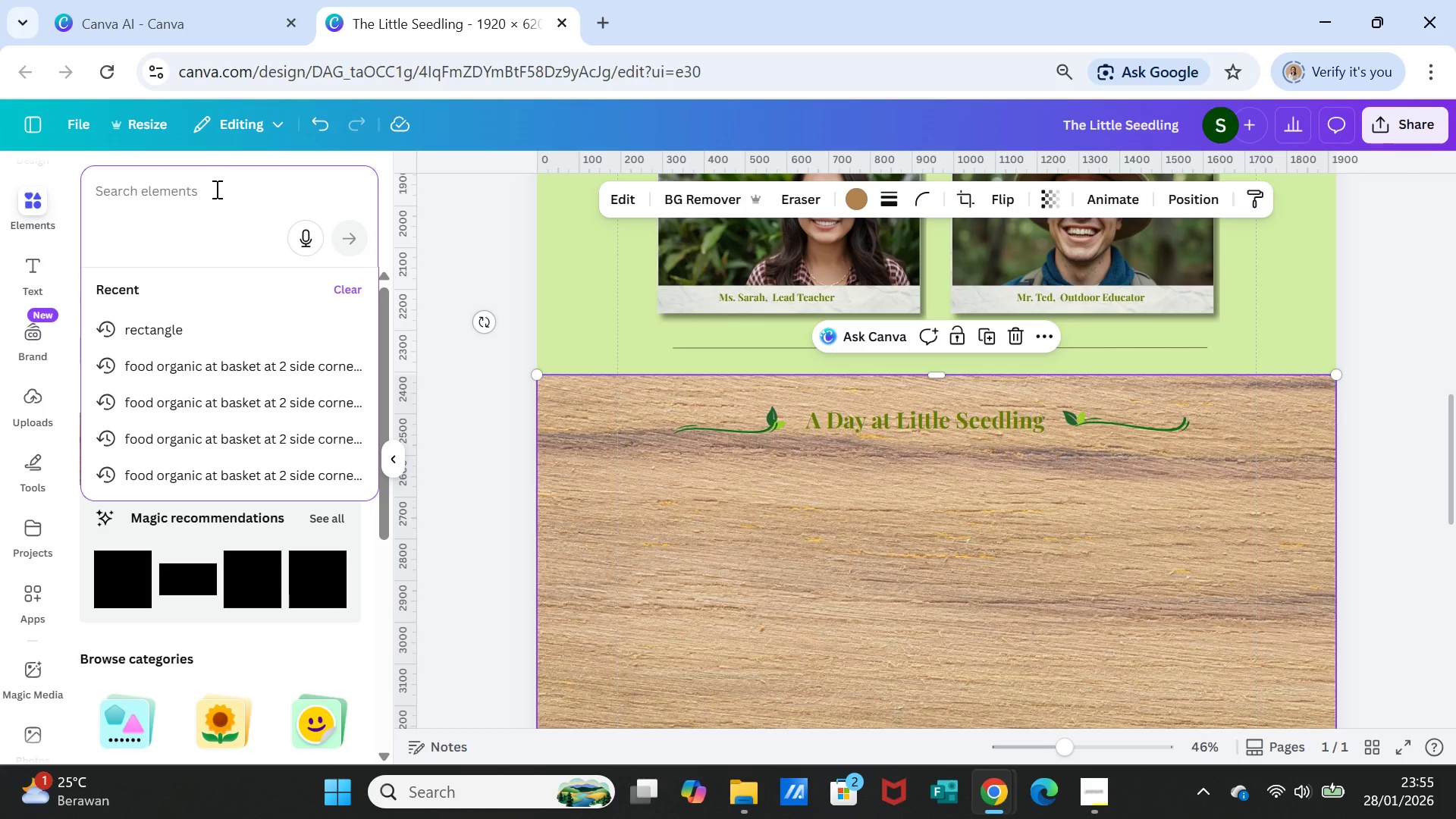 
type(rectangle)
 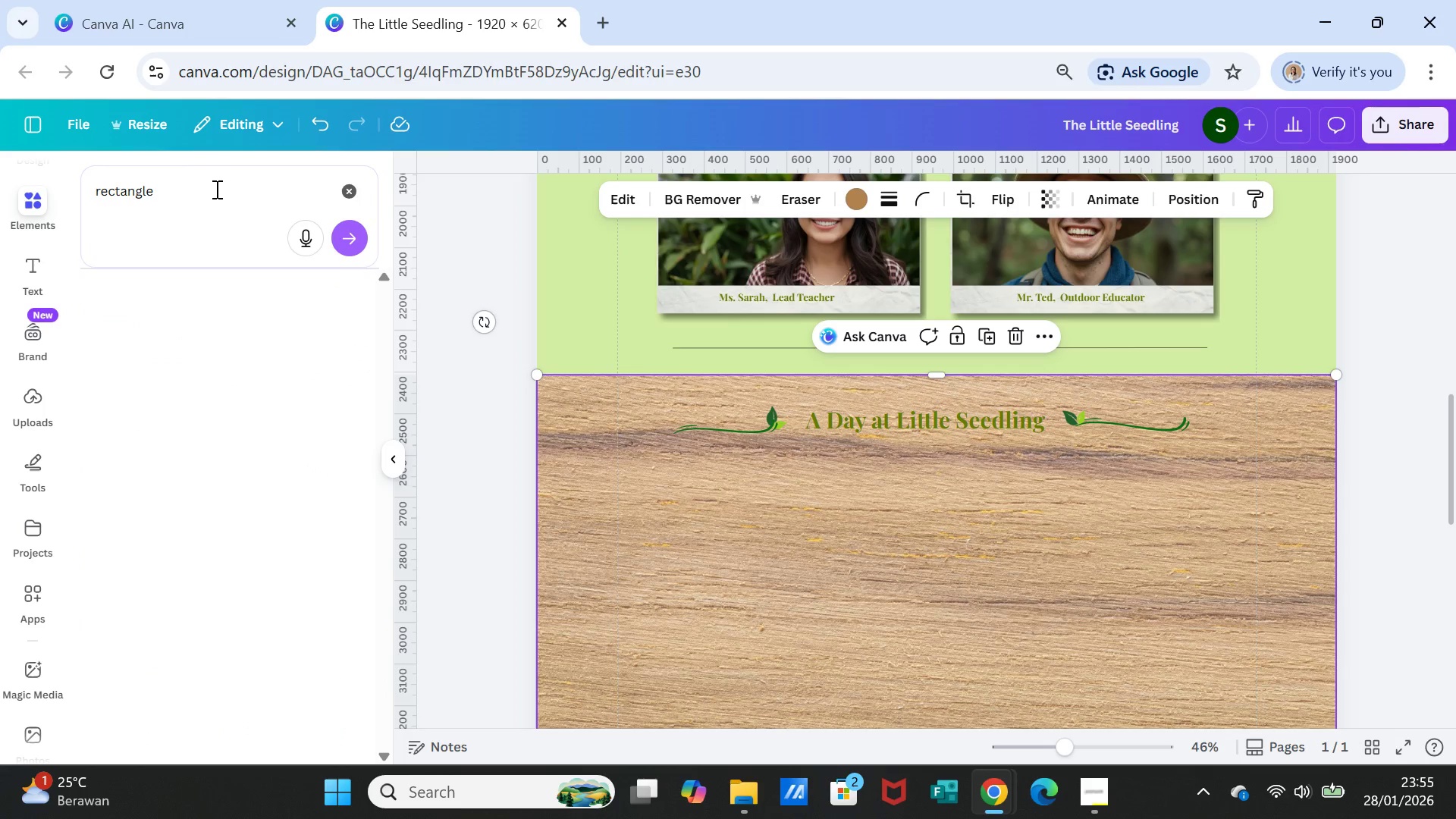 
key(Enter)
 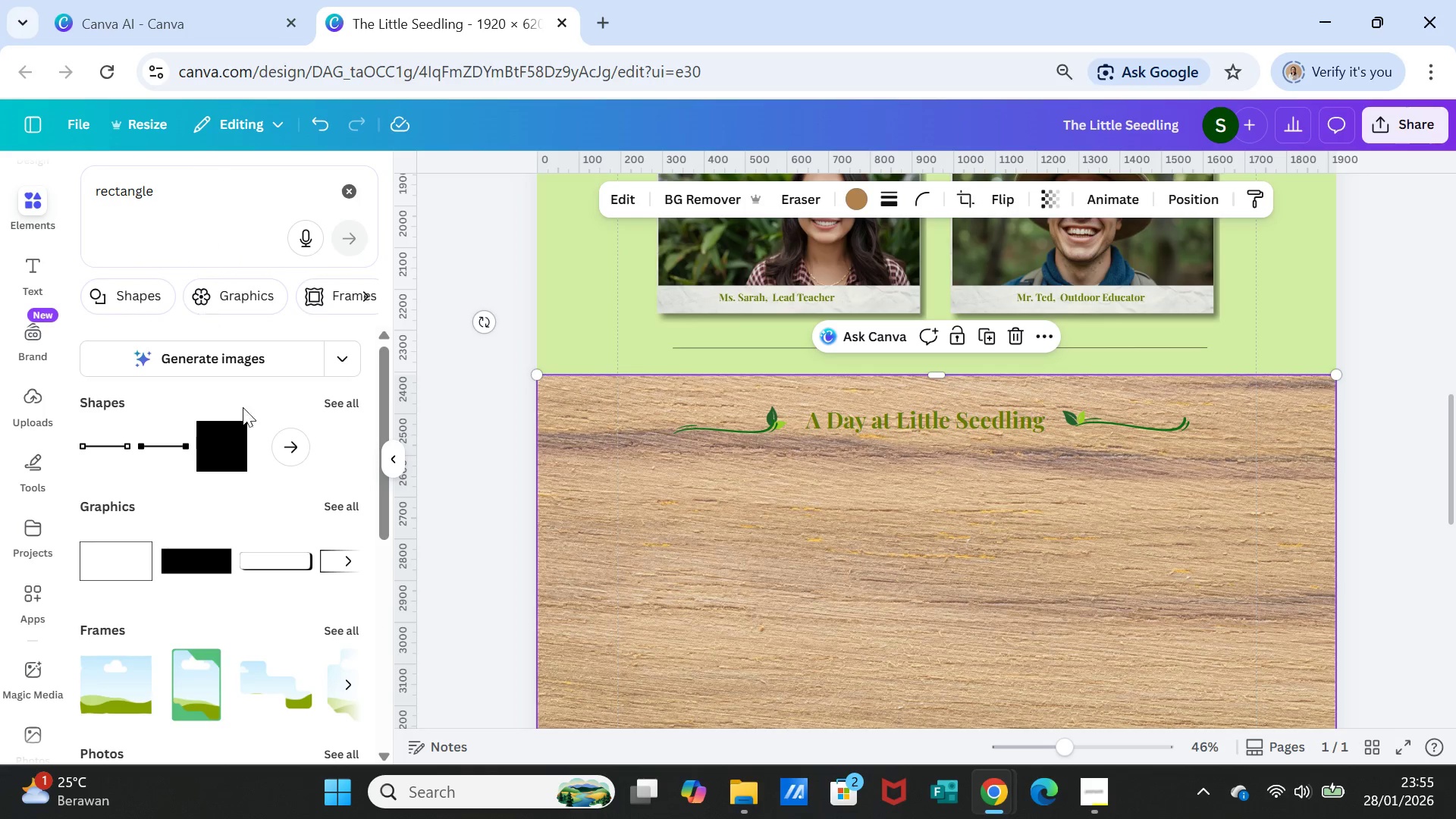 
wait(5.34)
 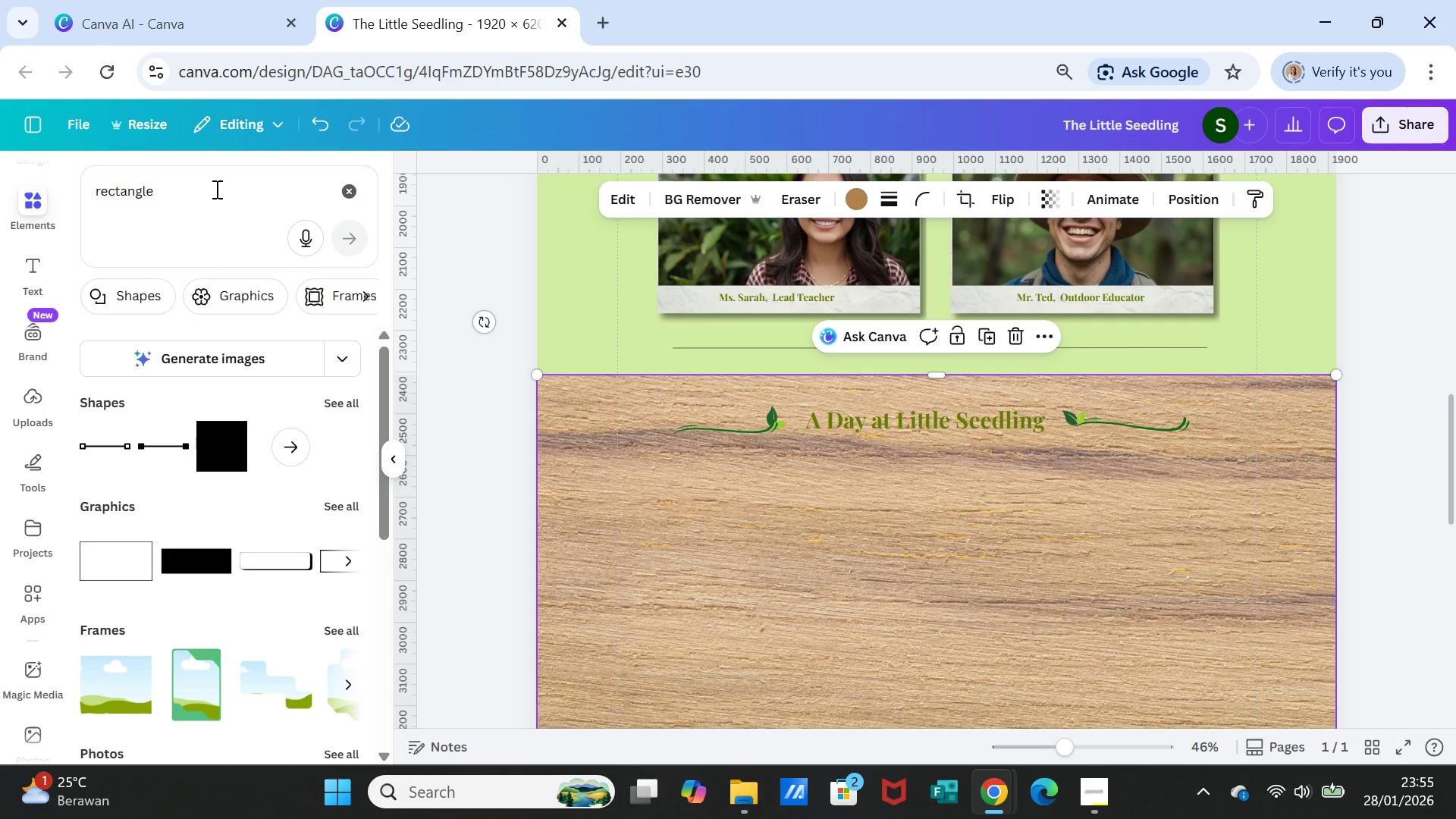 
left_click([304, 441])
 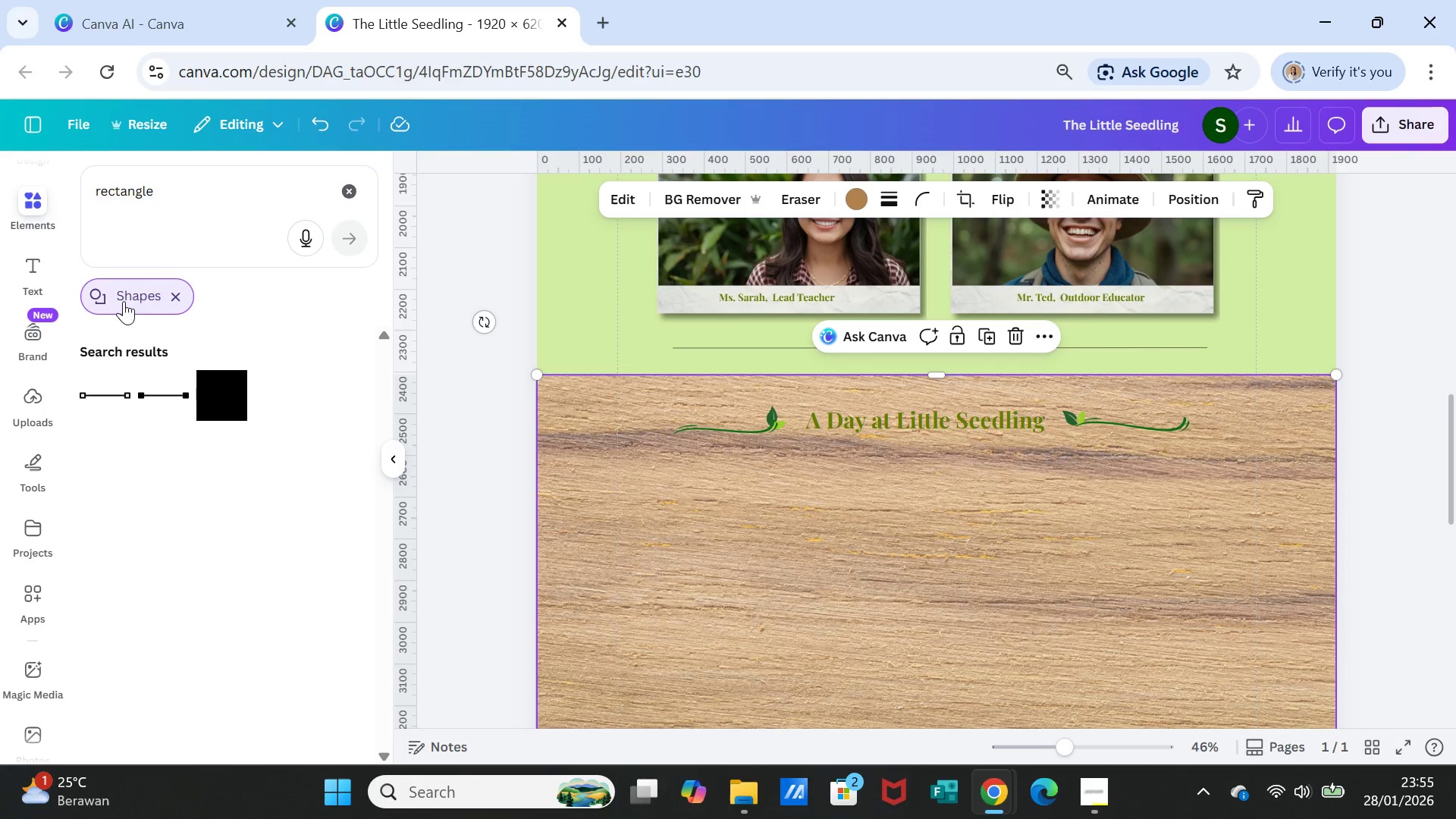 
left_click([177, 297])
 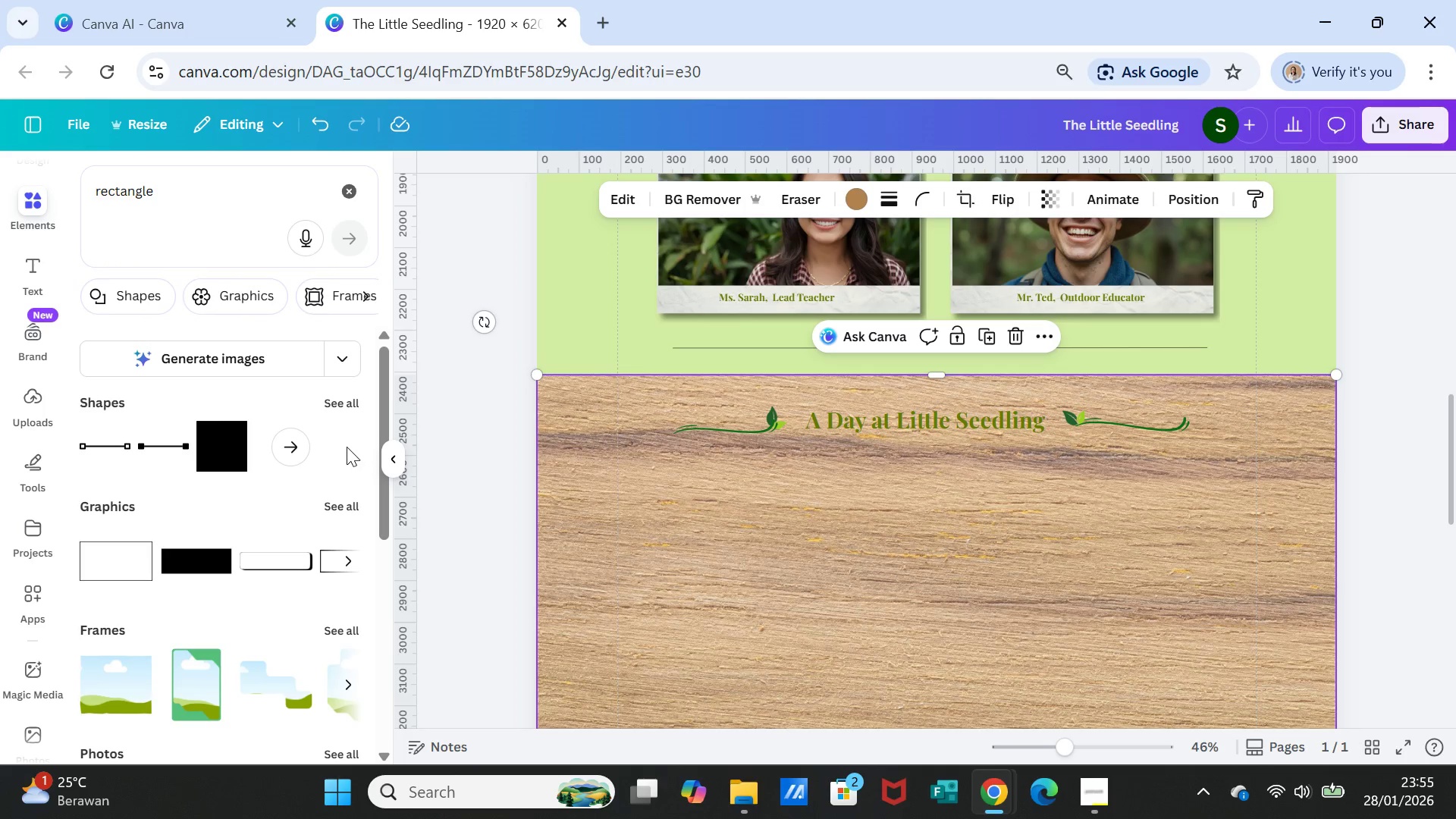 
left_click([344, 401])
 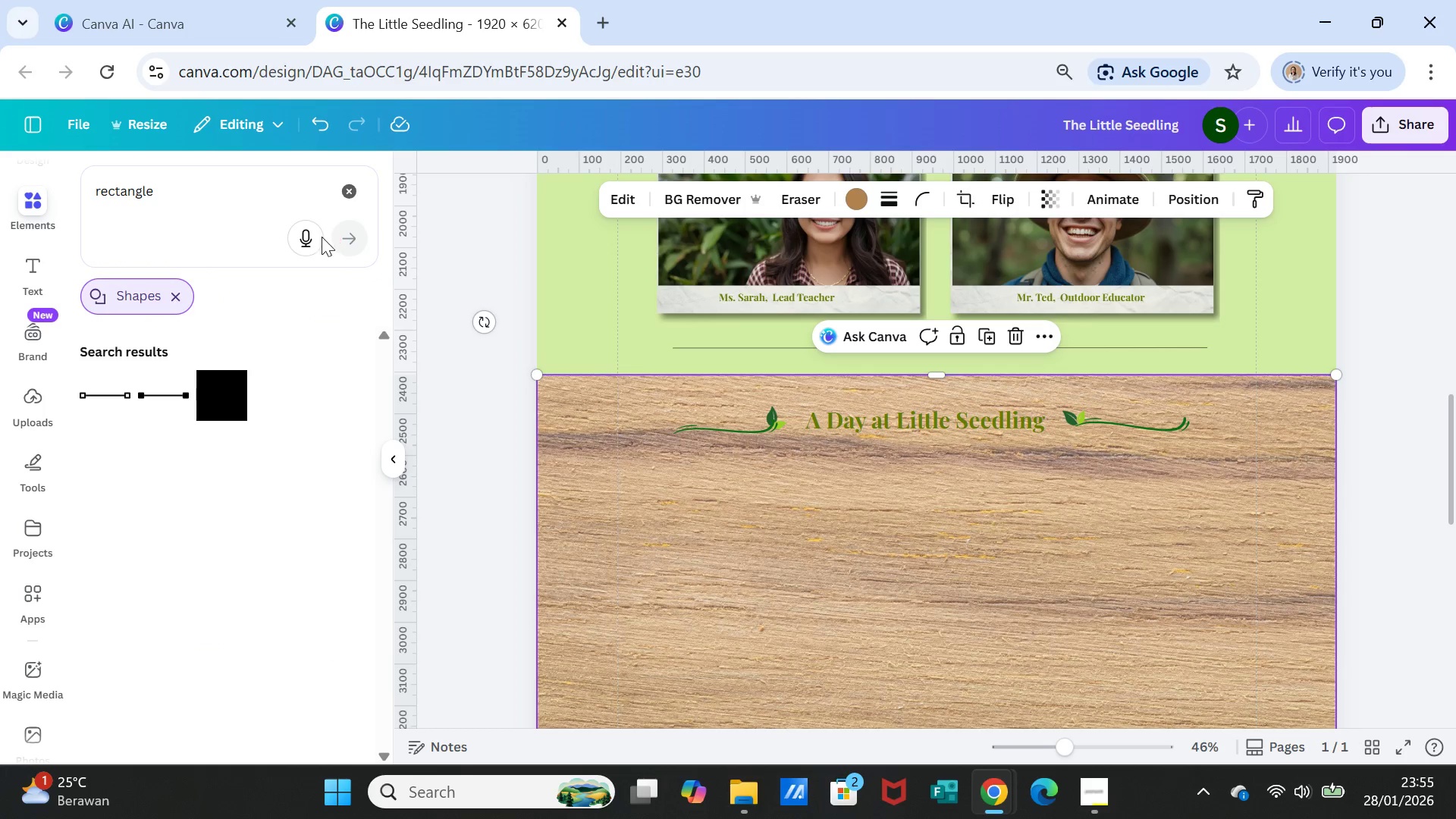 
left_click([180, 288])
 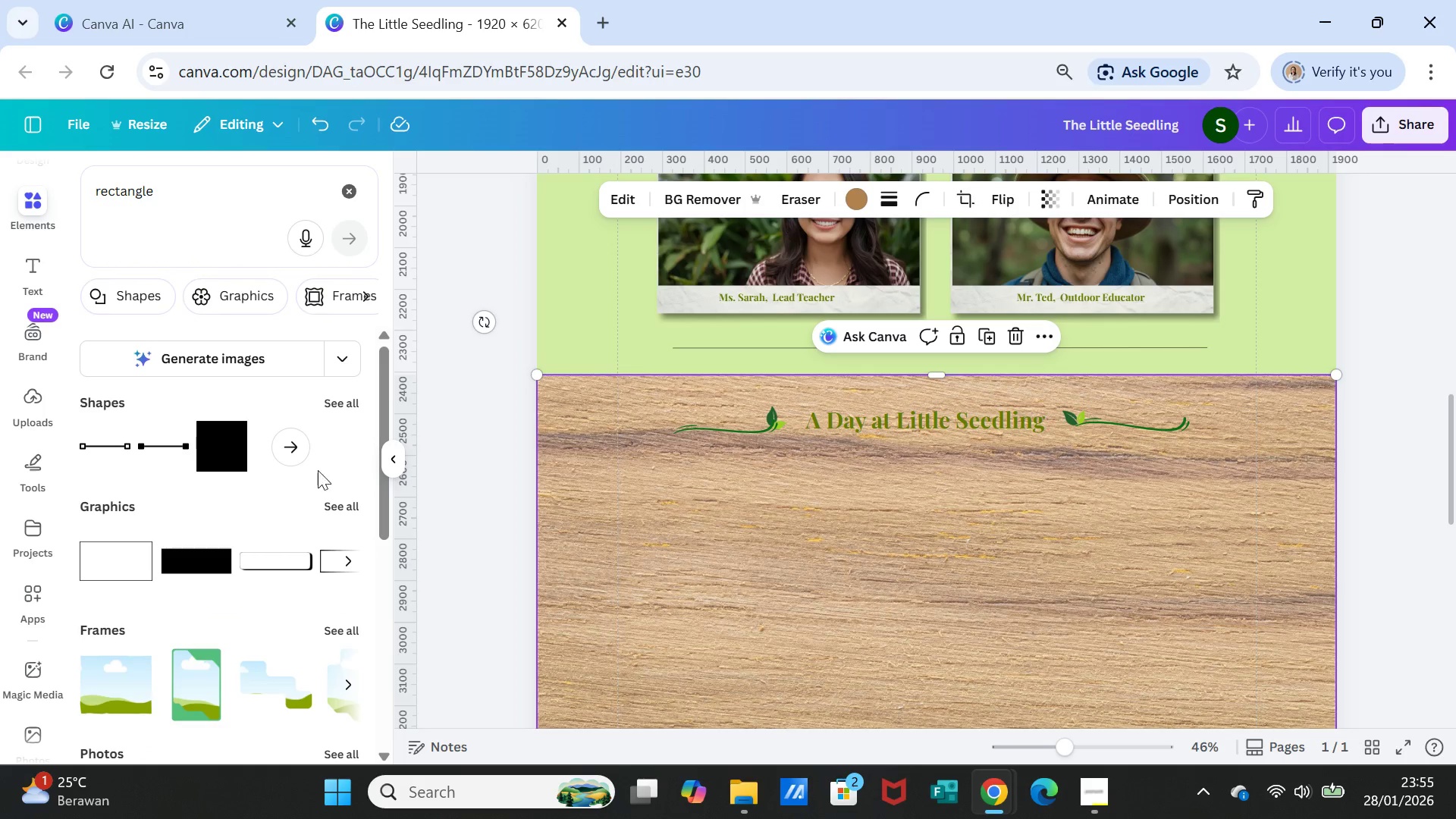 
scroll: coordinate [322, 491], scroll_direction: down, amount: 5.0
 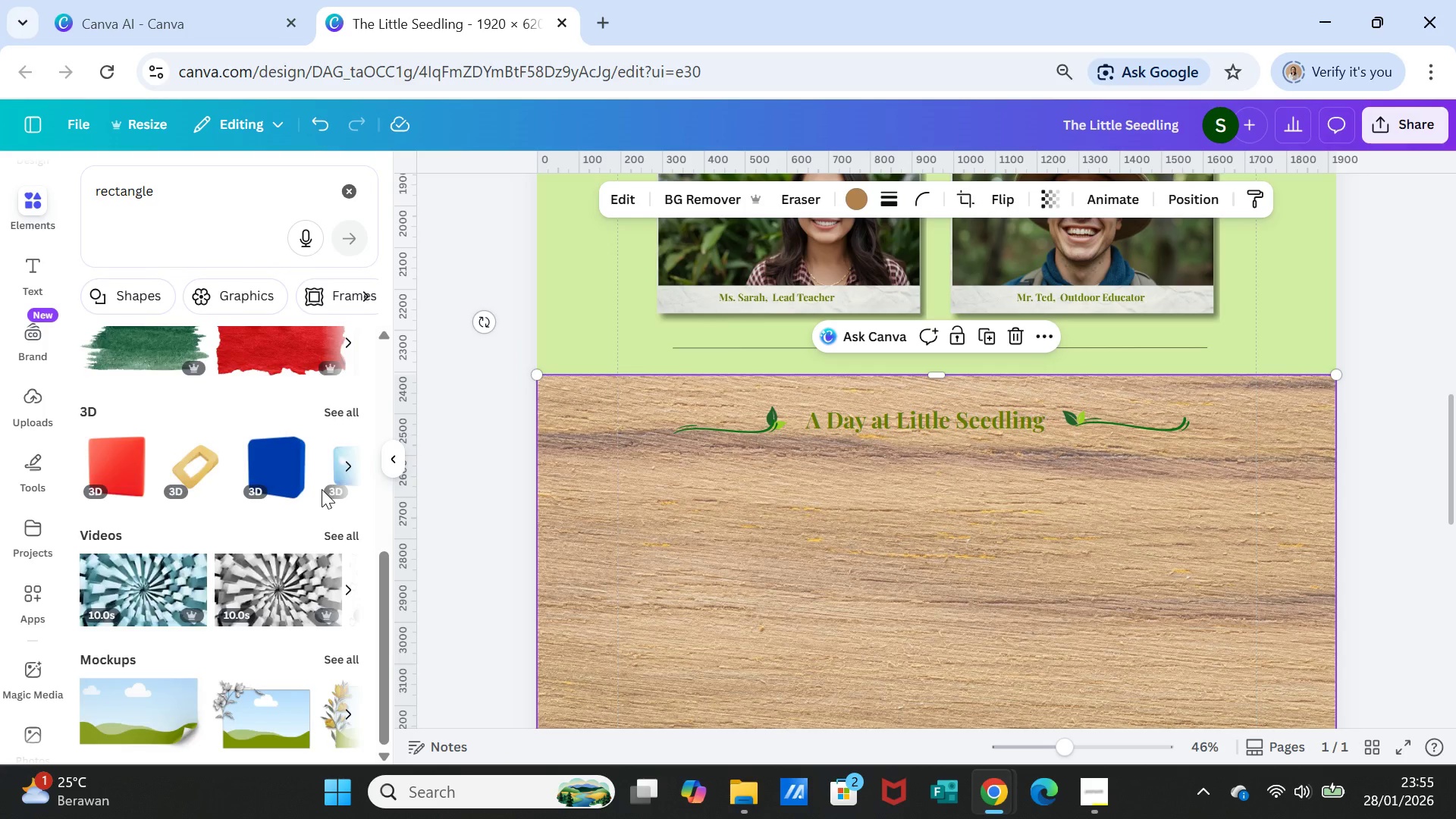 
scroll: coordinate [322, 486], scroll_direction: up, amount: 4.0
 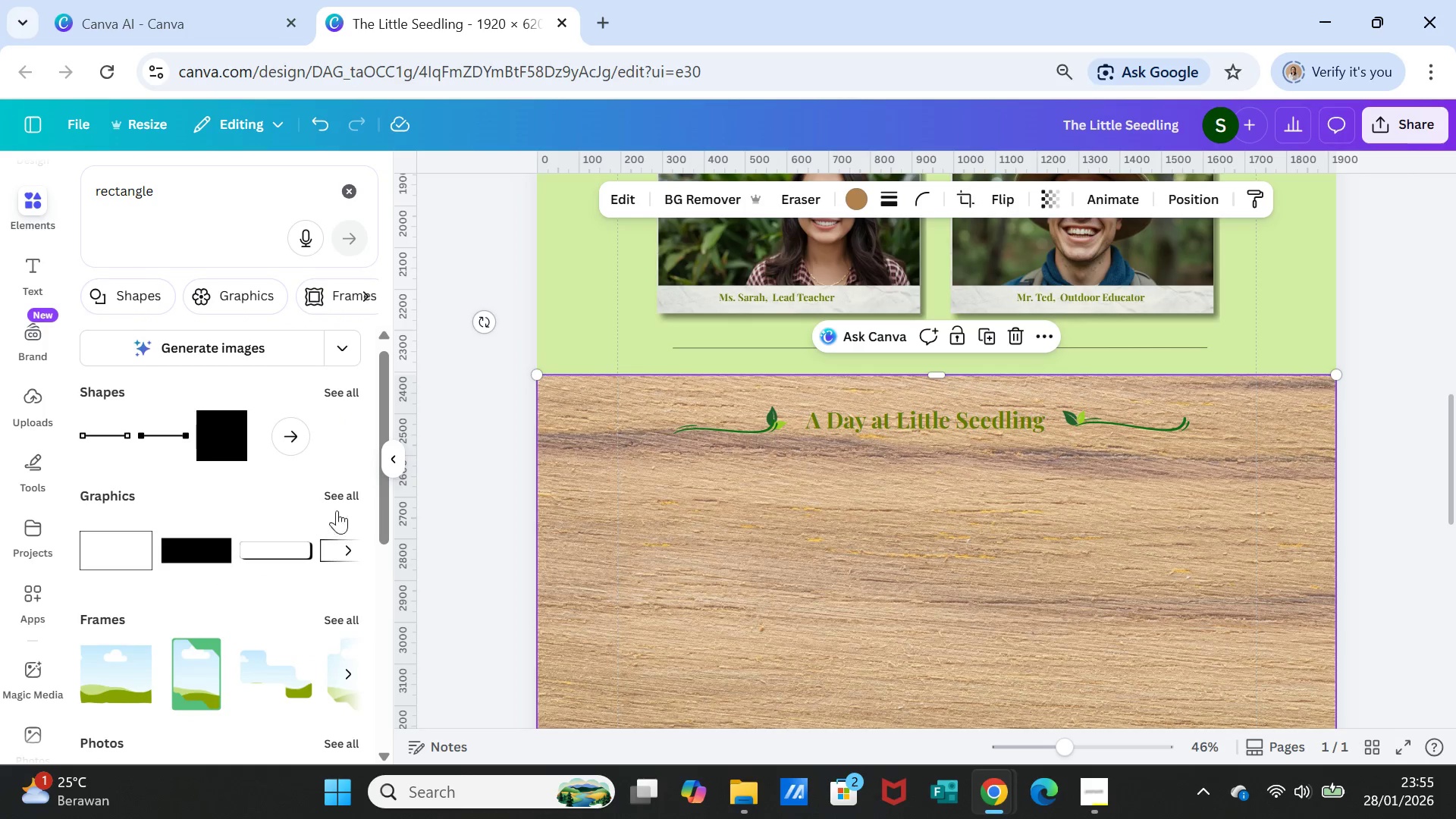 
left_click([340, 496])
 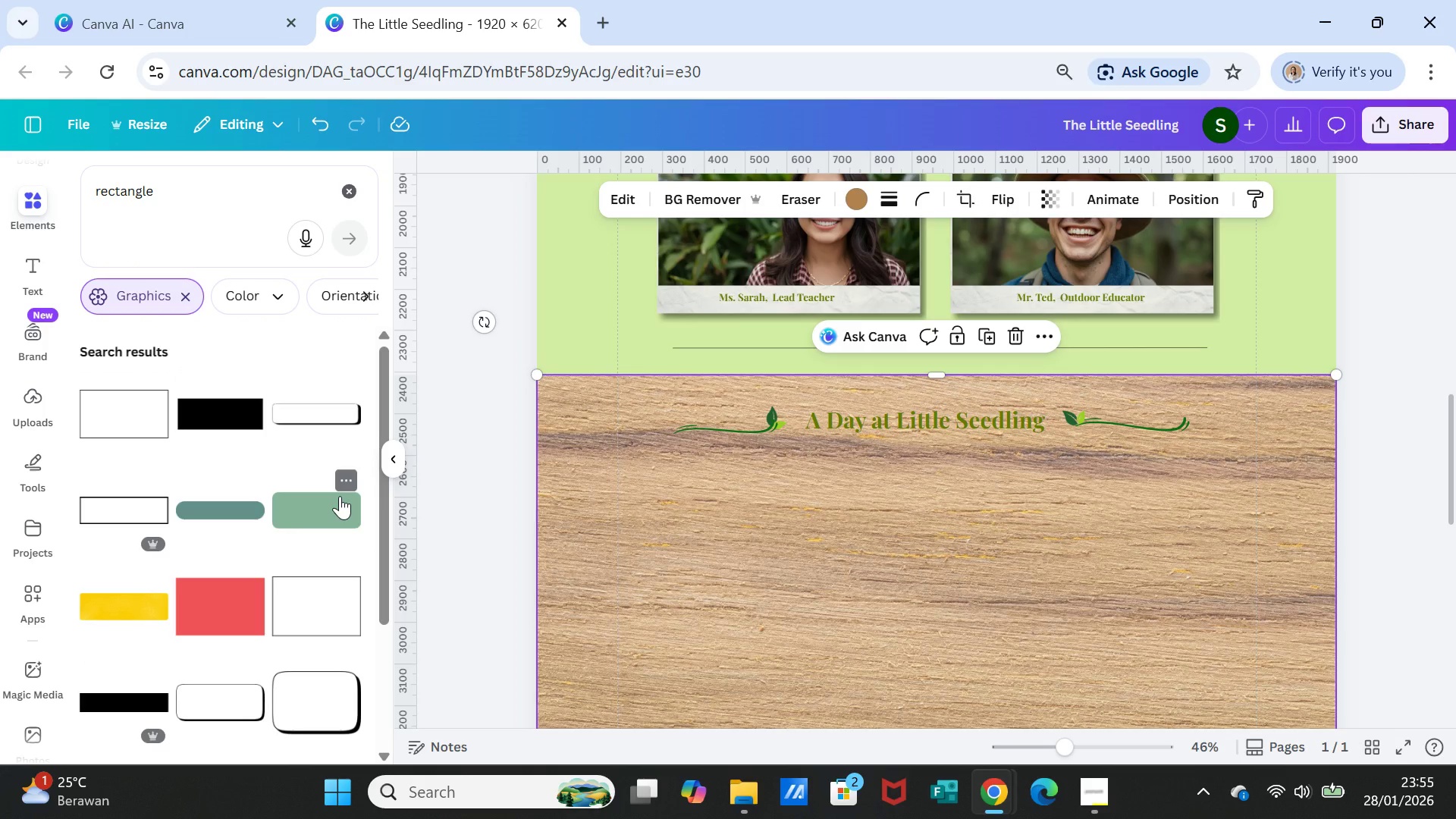 
scroll: coordinate [334, 496], scroll_direction: down, amount: 13.0
 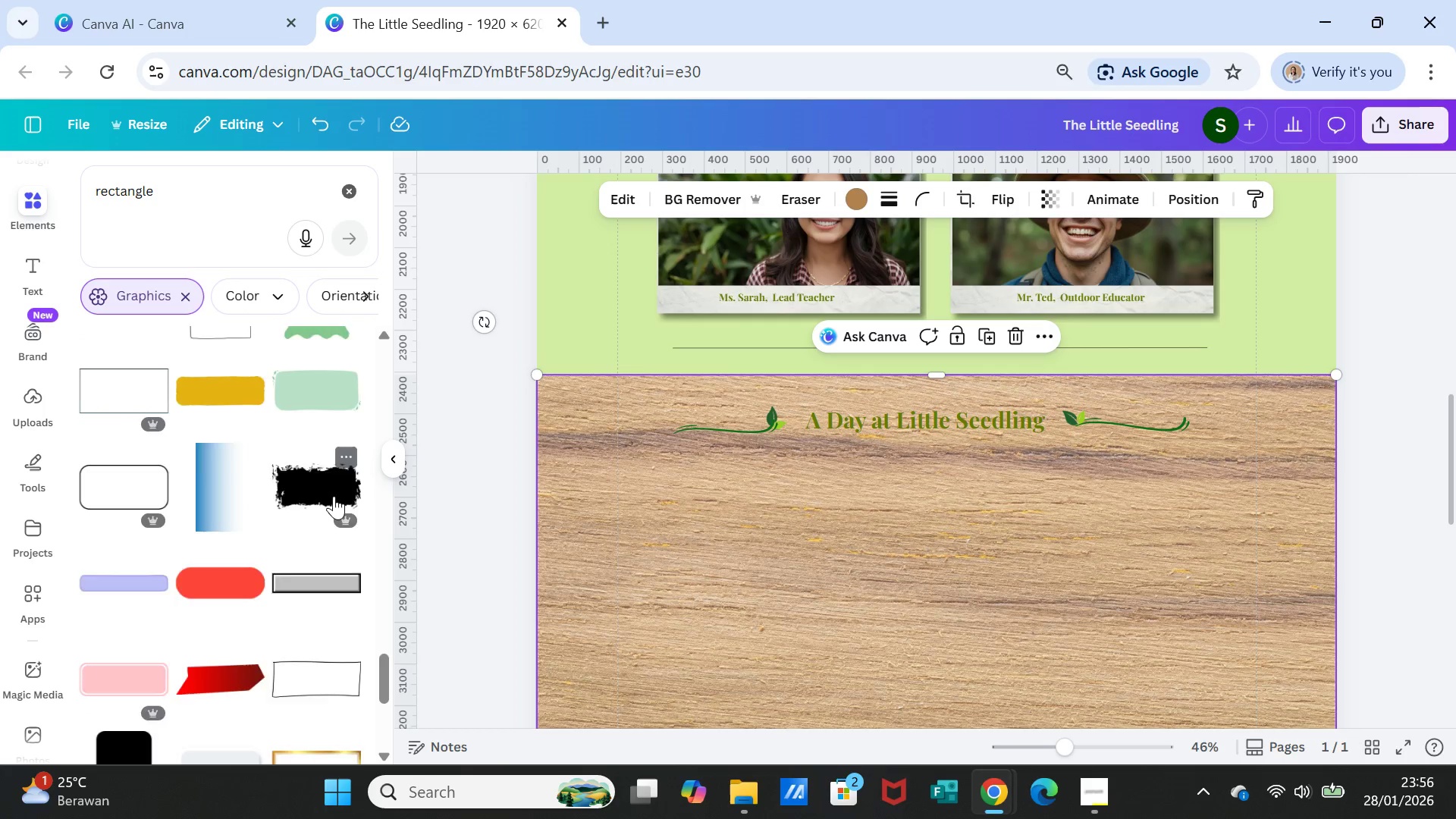 
scroll: coordinate [334, 496], scroll_direction: down, amount: 1.0
 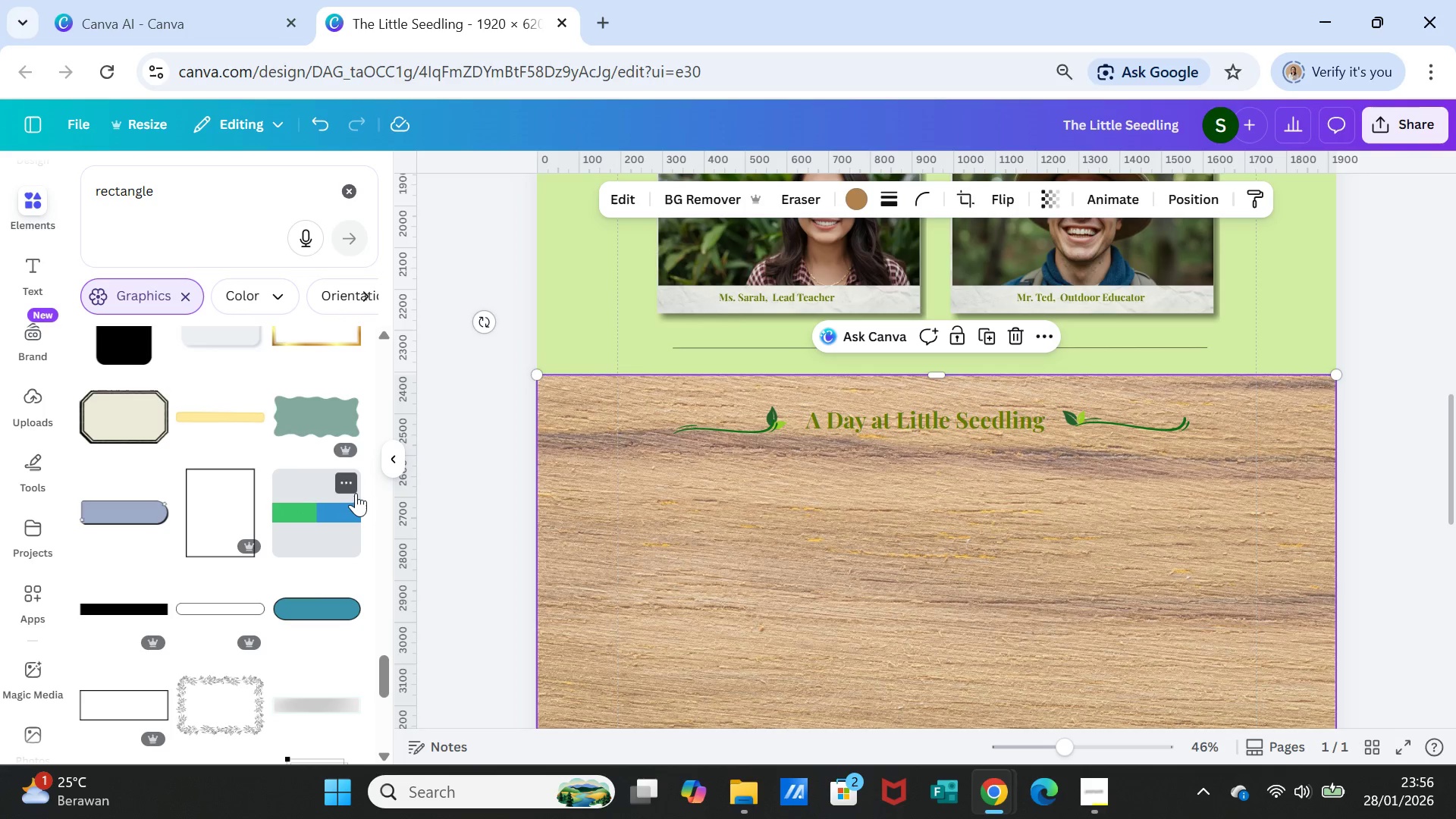 
scroll: coordinate [845, 537], scroll_direction: up, amount: 36.0
 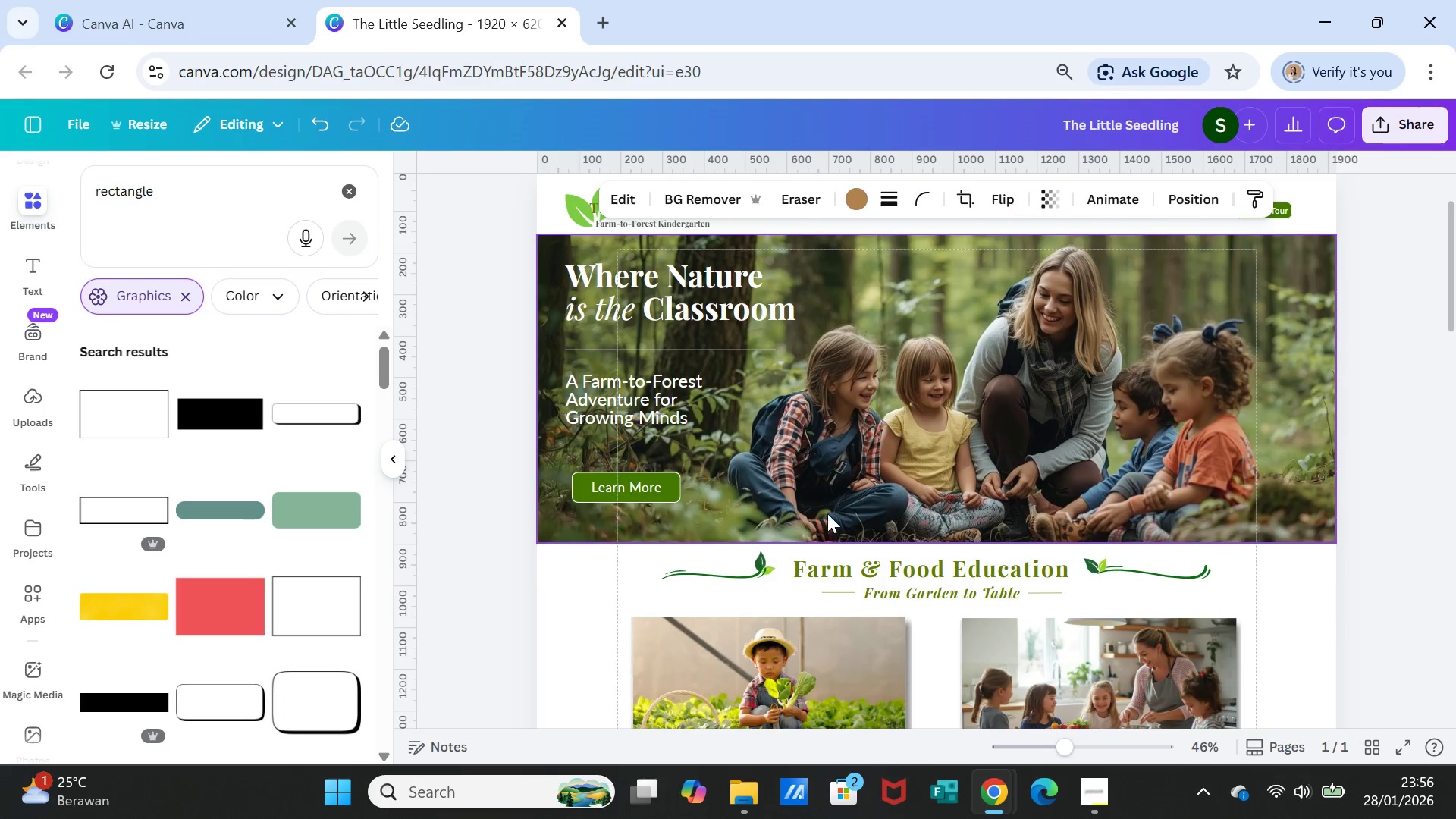 
scroll: coordinate [835, 515], scroll_direction: down, amount: 2.0
 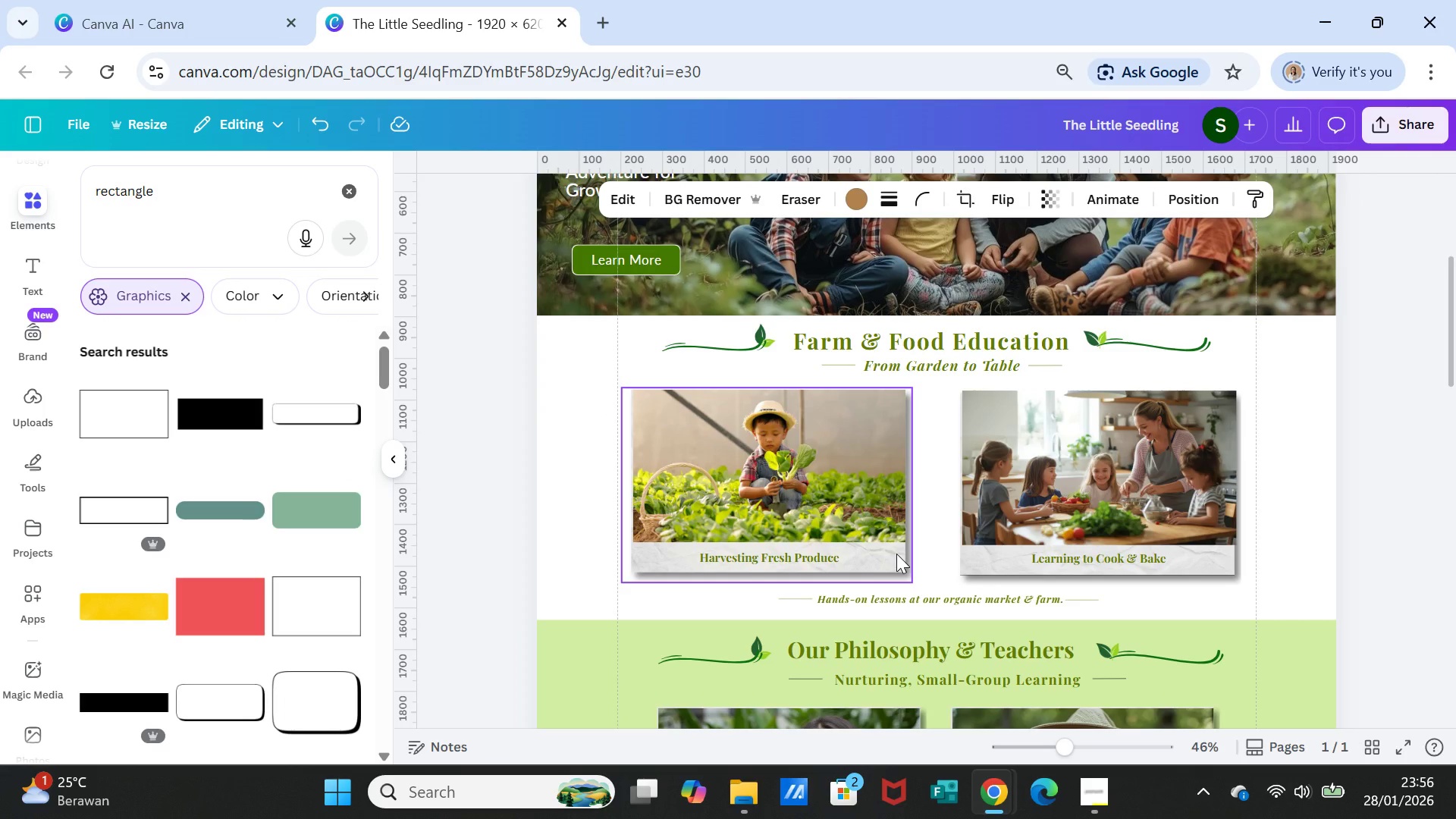 
left_click([896, 554])
 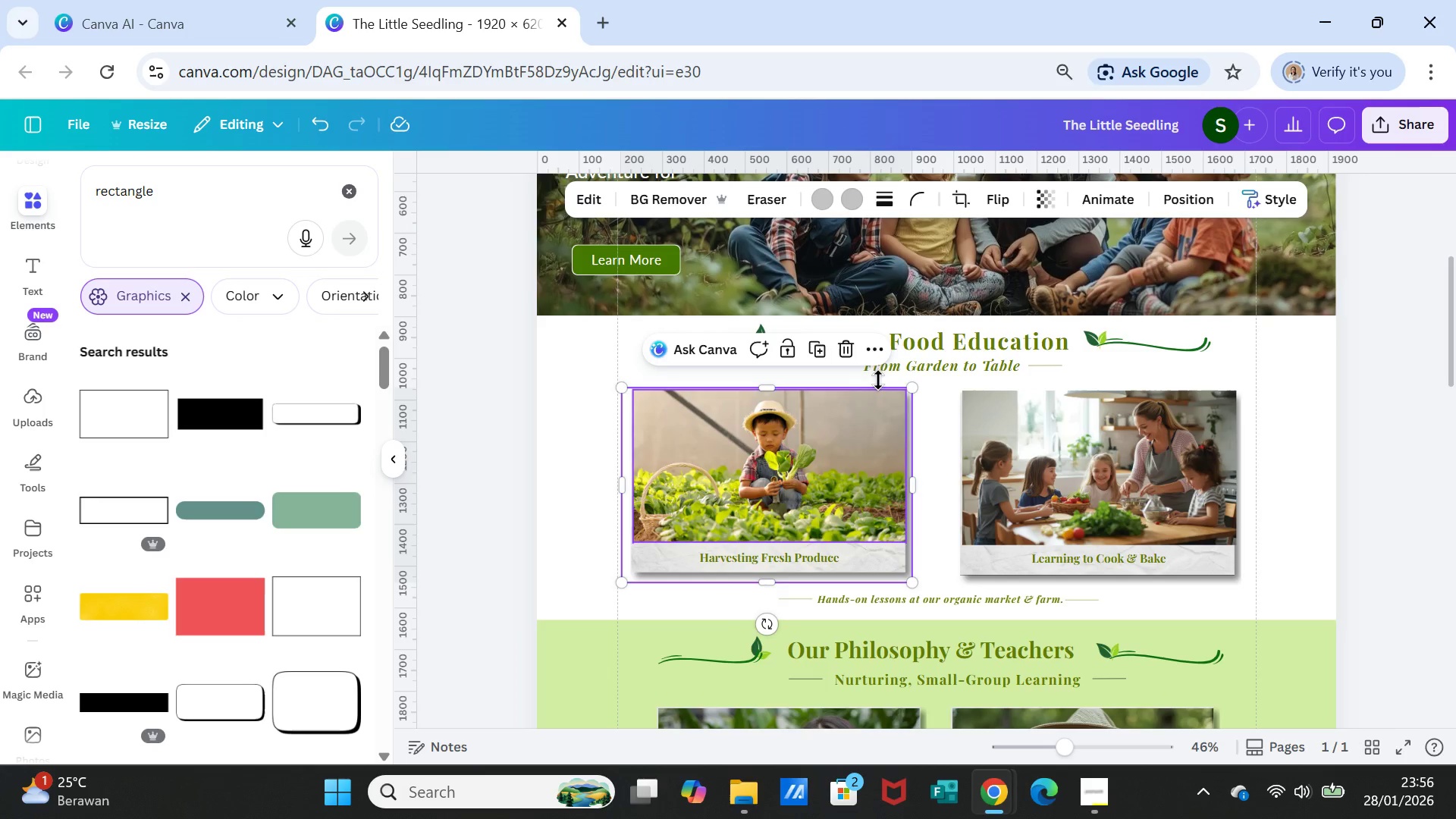 
left_click([815, 347])
 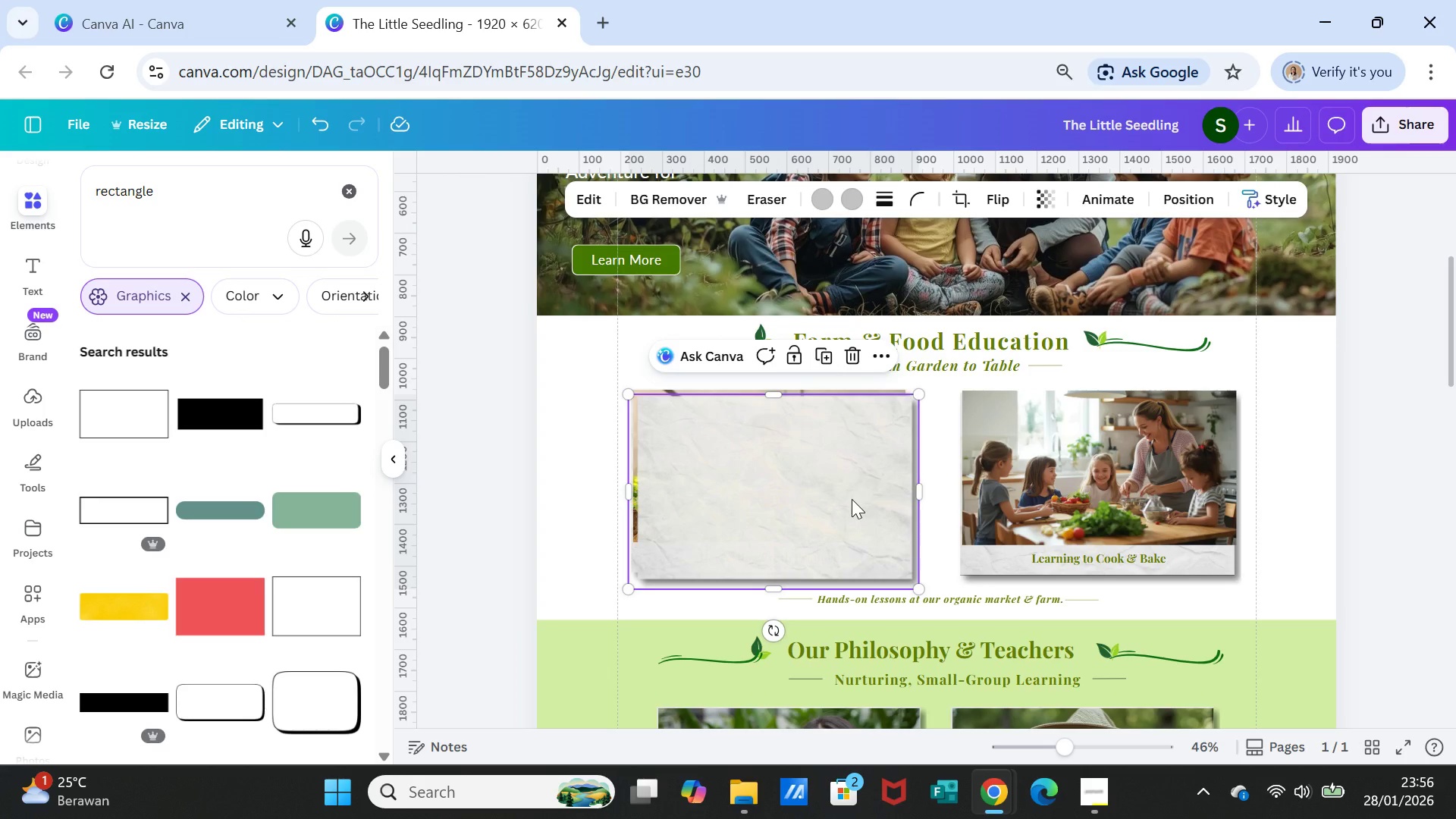 
left_click_drag(start_coordinate=[852, 499], to_coordinate=[760, 556])
 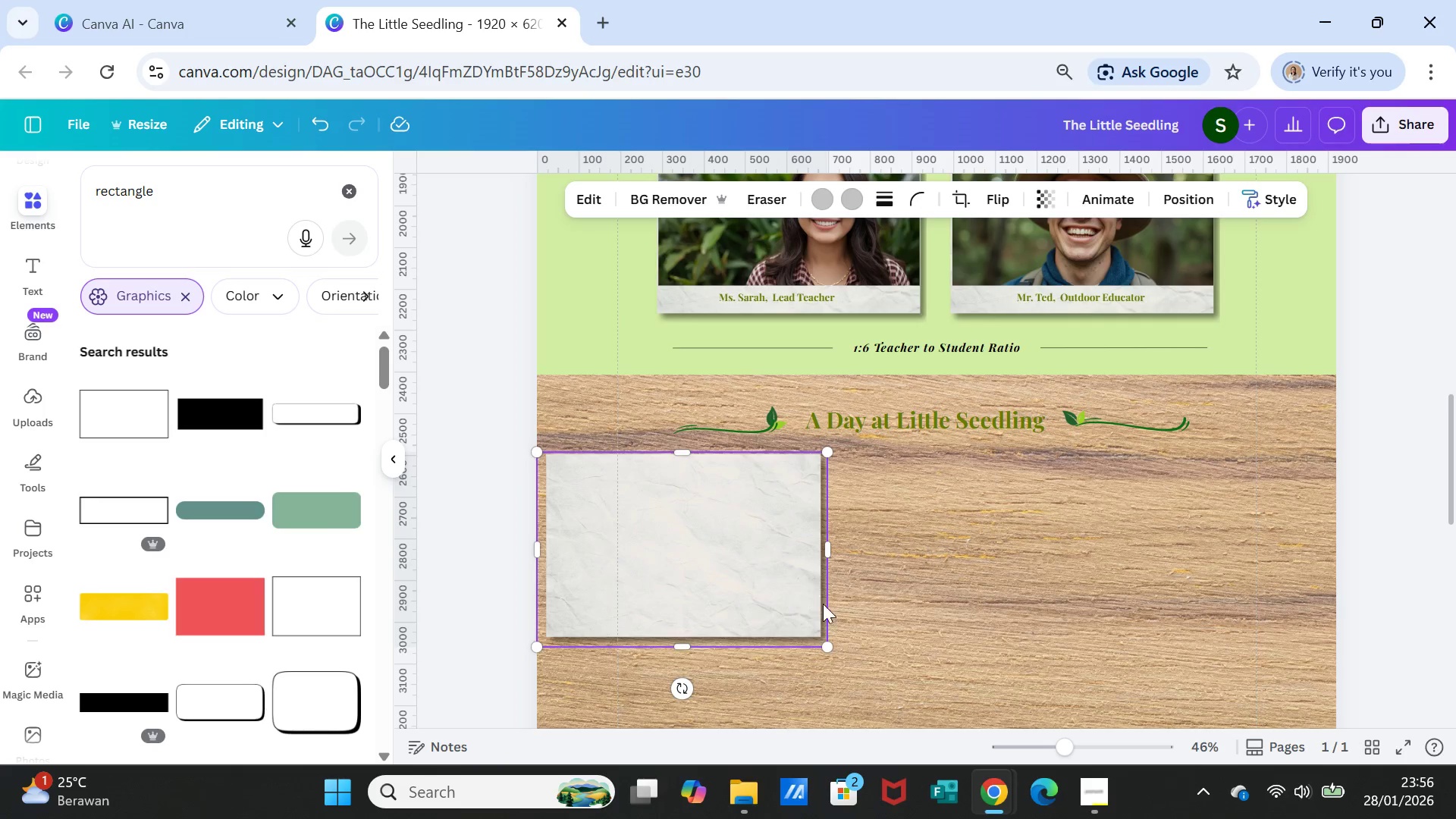 
scroll: coordinate [836, 638], scroll_direction: down, amount: 1.0
 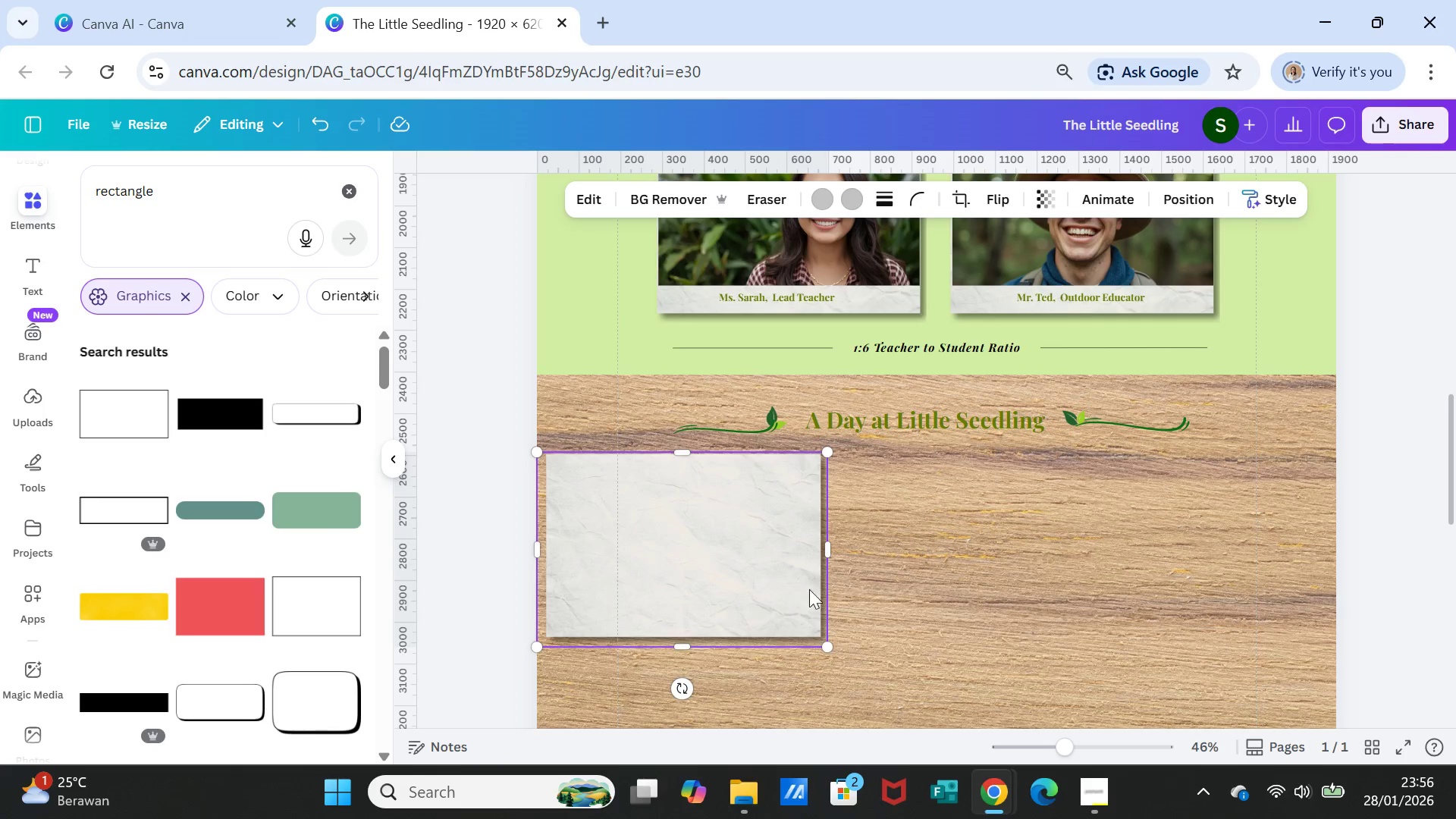 
left_click_drag(start_coordinate=[830, 647], to_coordinate=[764, 604])
 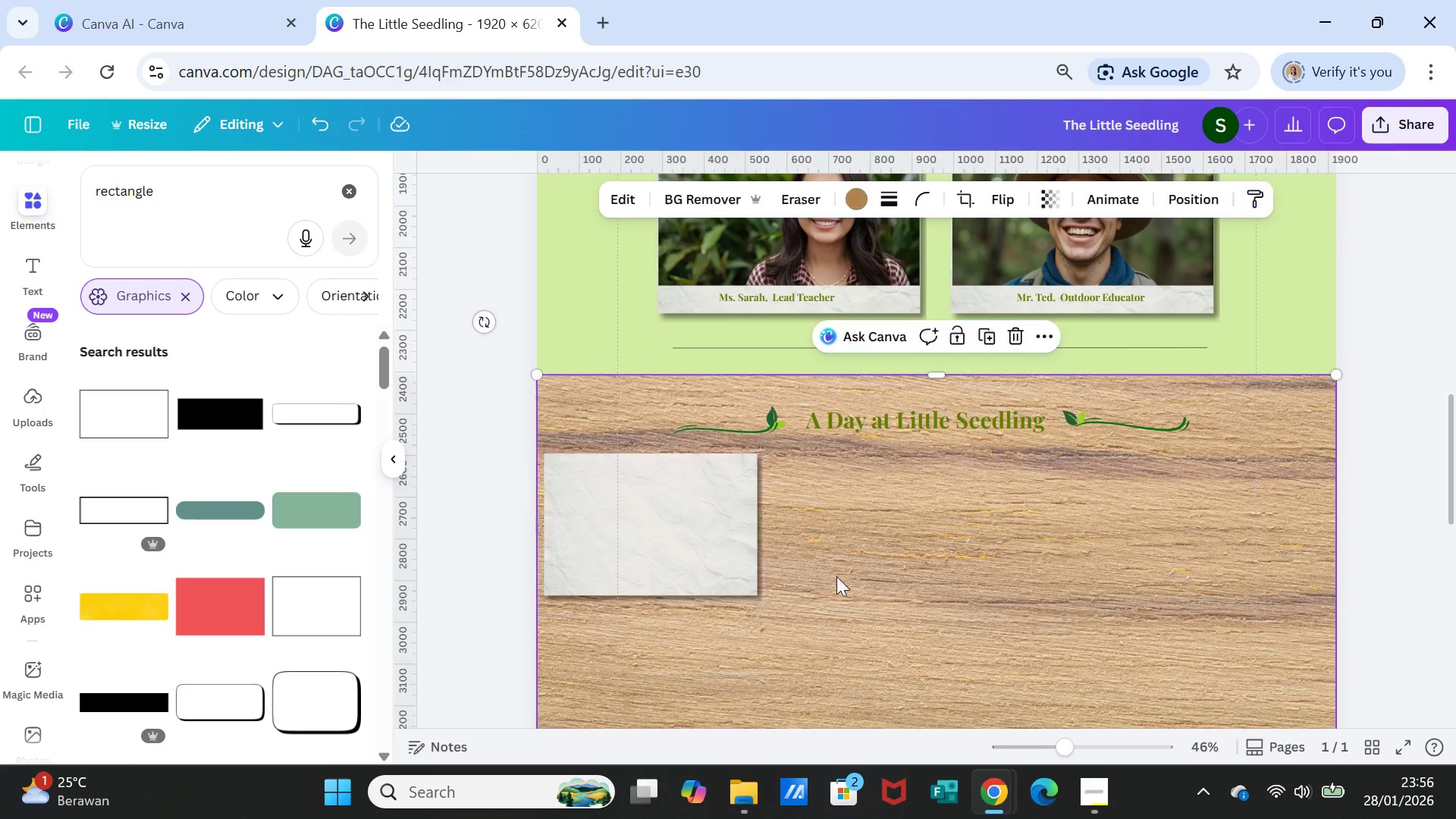 
left_click([874, 579])
 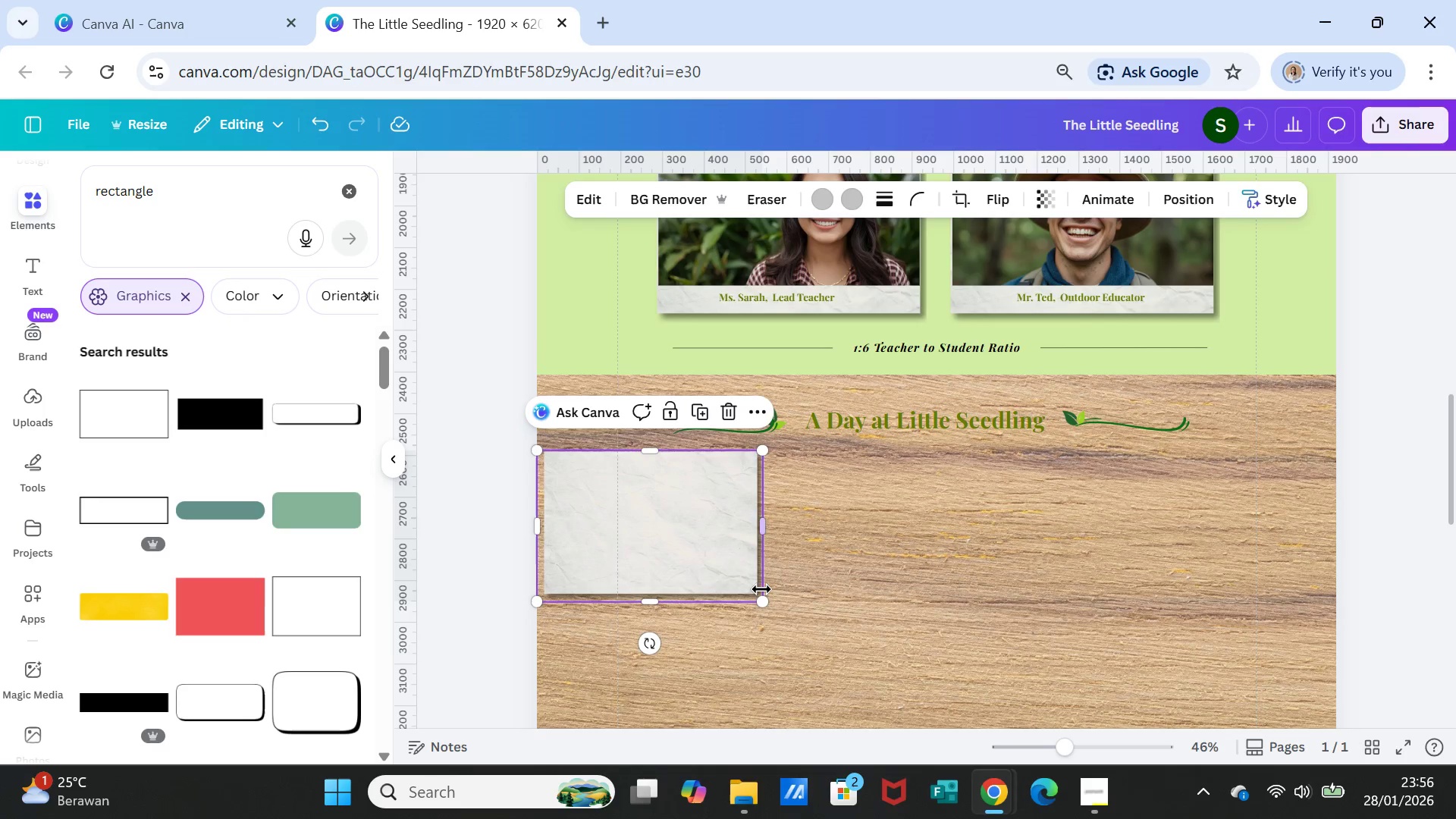 
left_click_drag(start_coordinate=[764, 597], to_coordinate=[752, 585])
 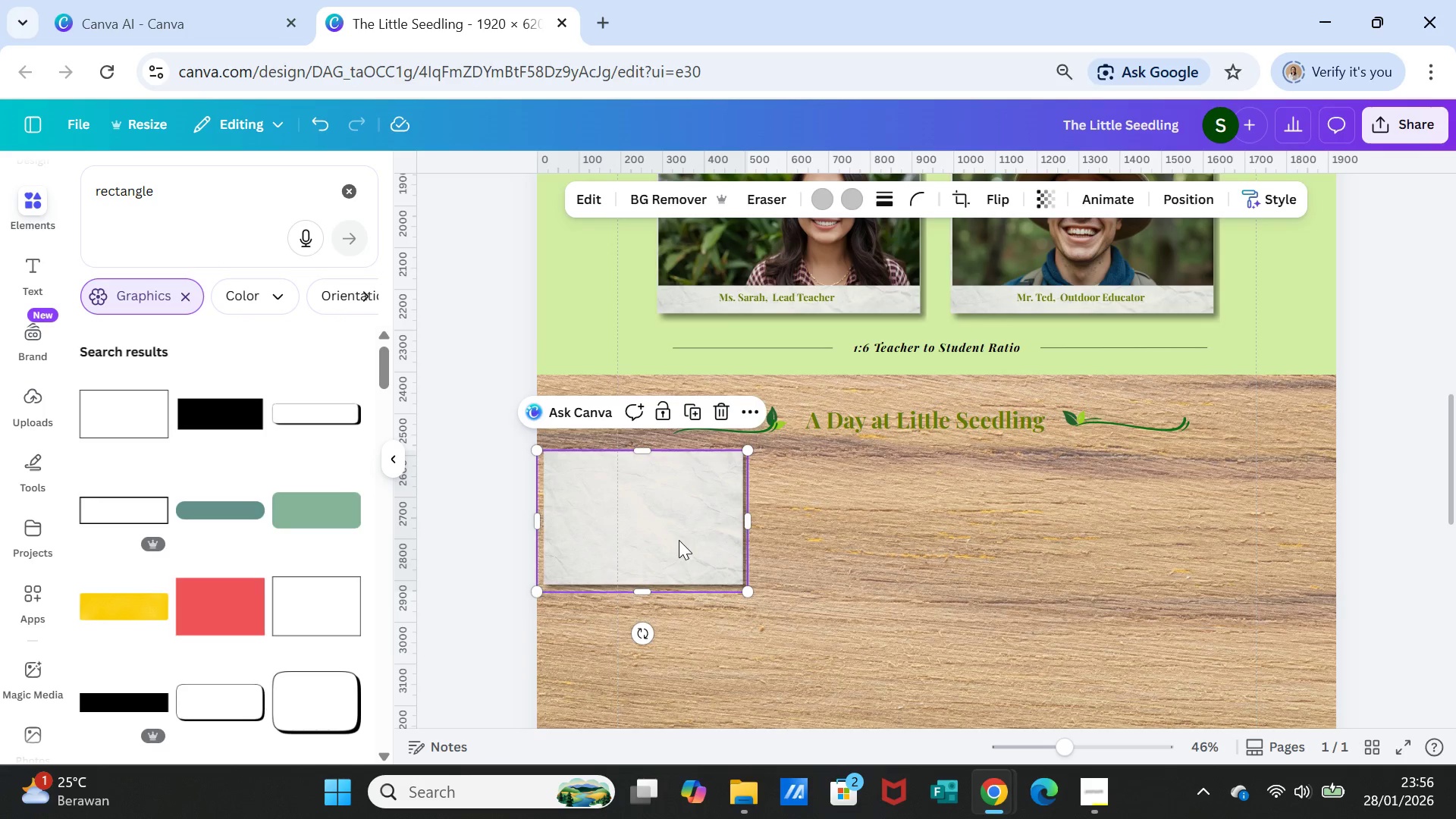 
left_click([679, 540])
 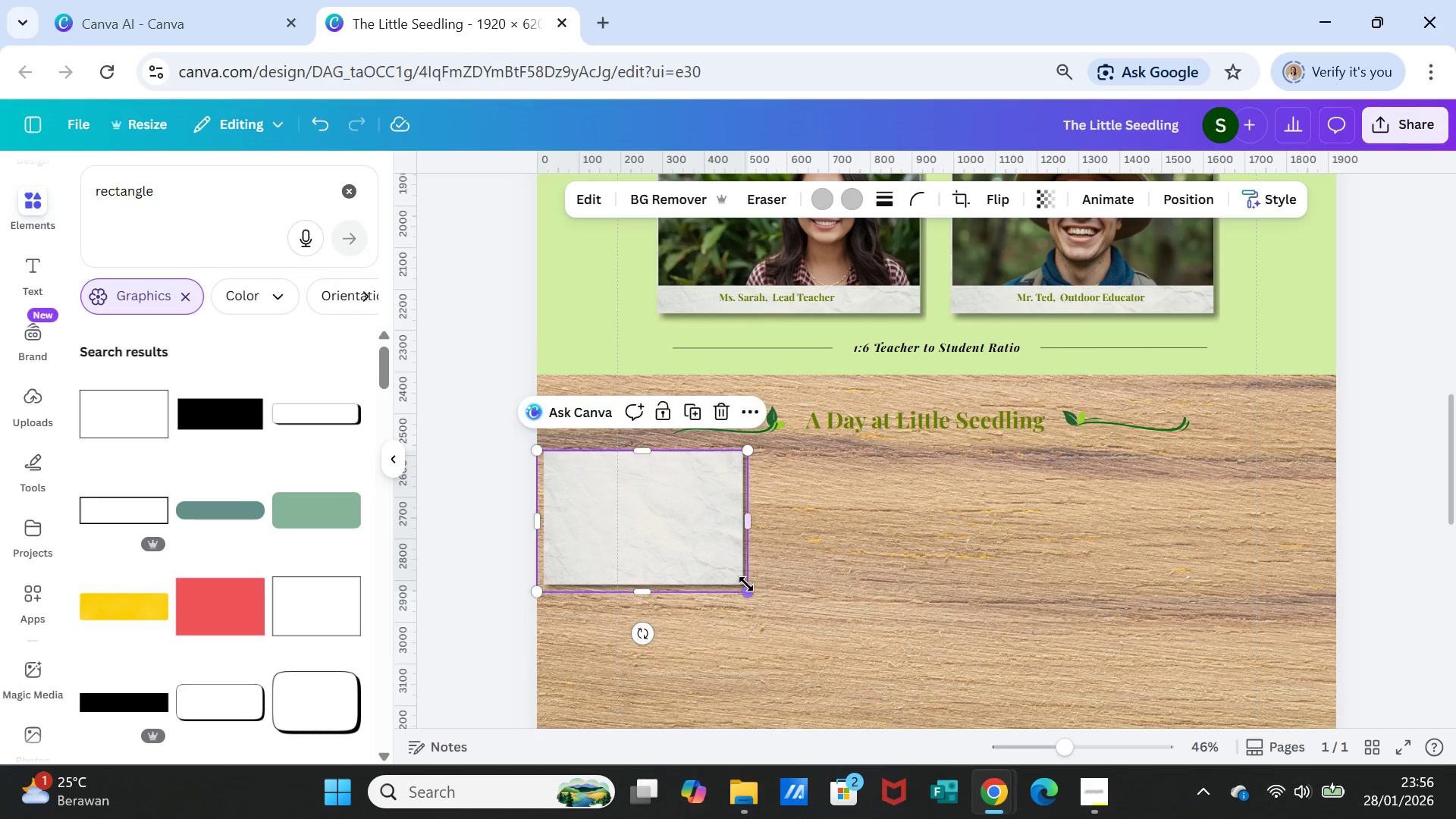 
left_click_drag(start_coordinate=[747, 588], to_coordinate=[743, 585])
 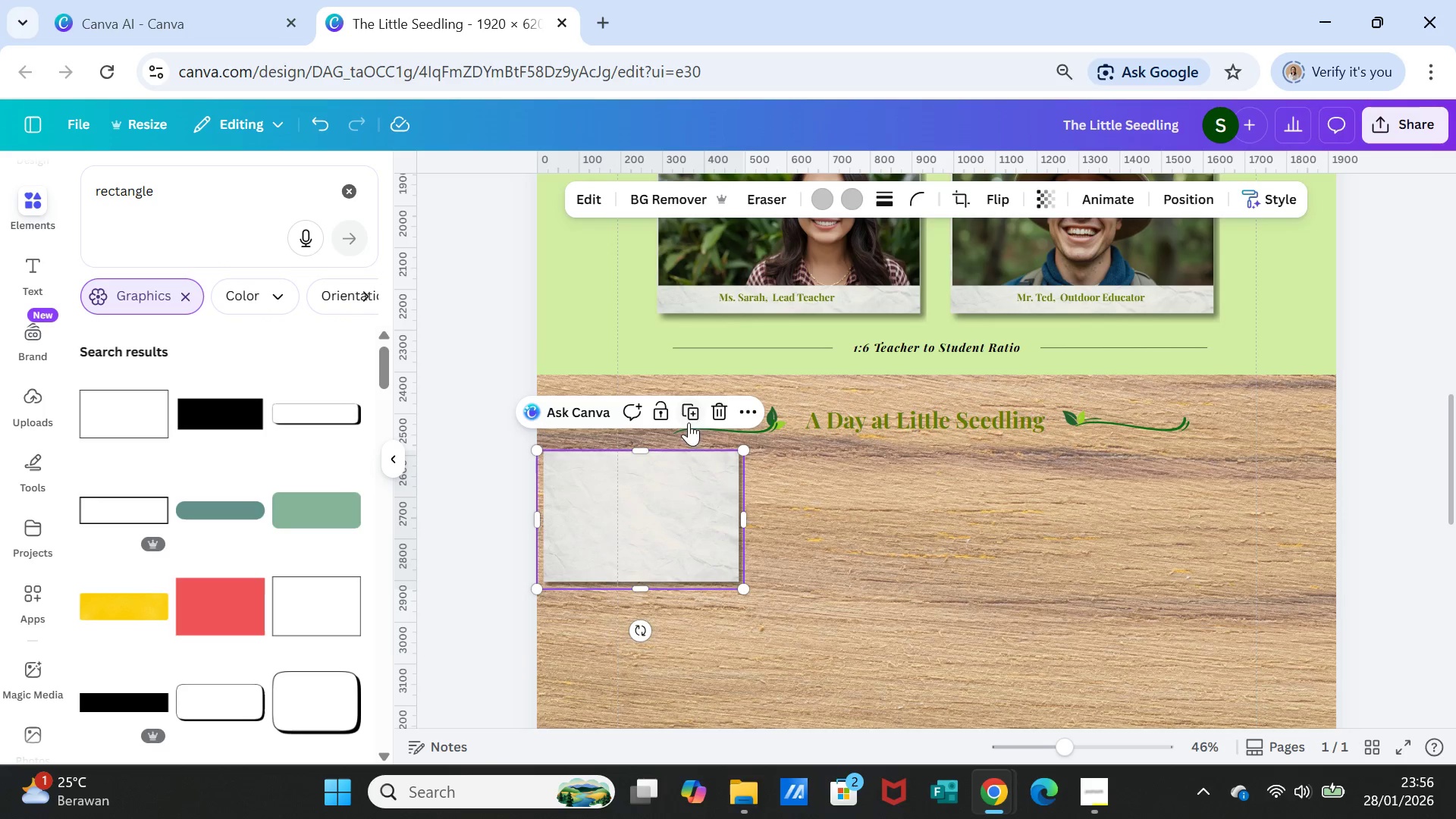 
left_click([692, 411])
 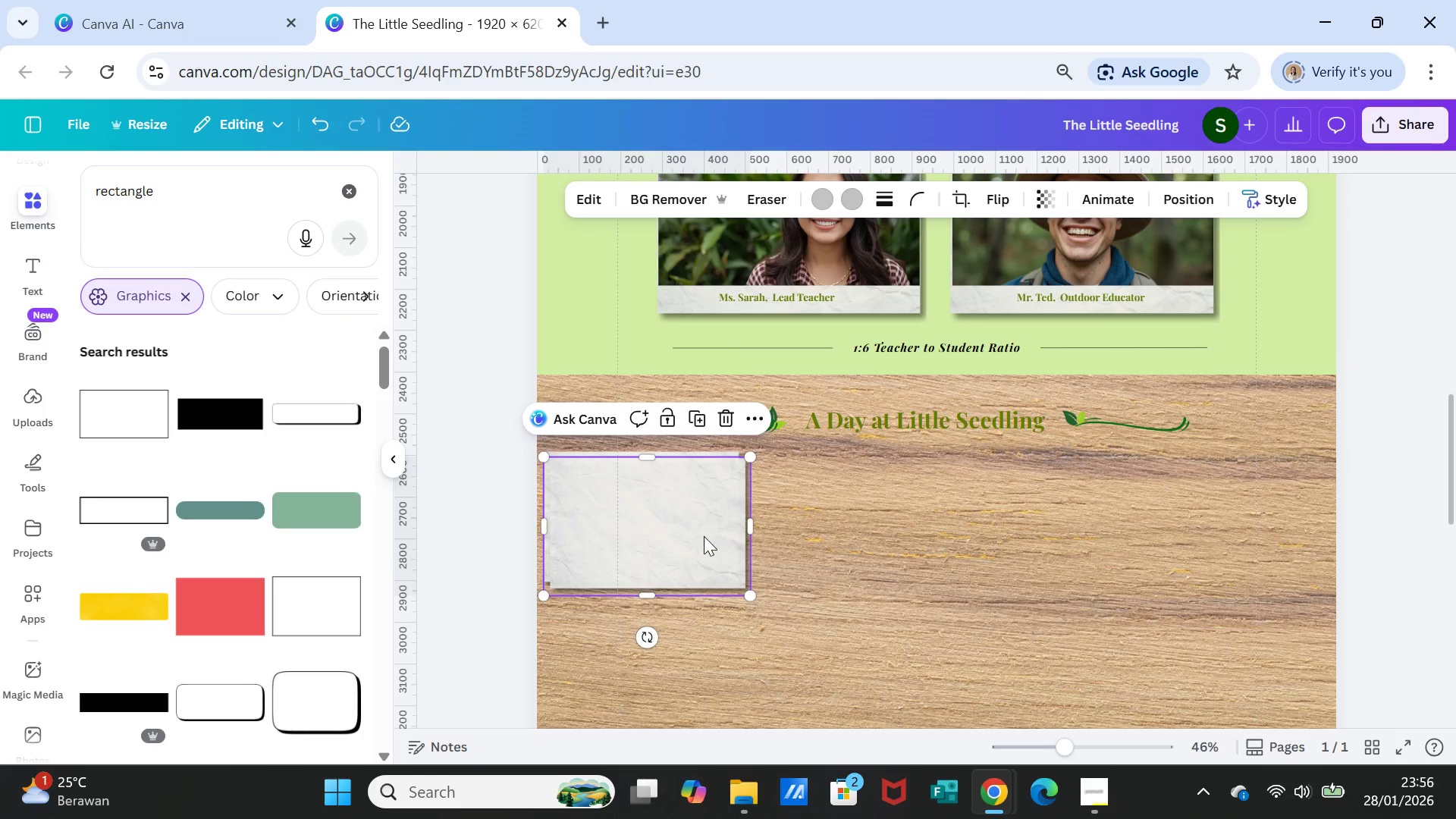 
left_click_drag(start_coordinate=[702, 536], to_coordinate=[905, 527])
 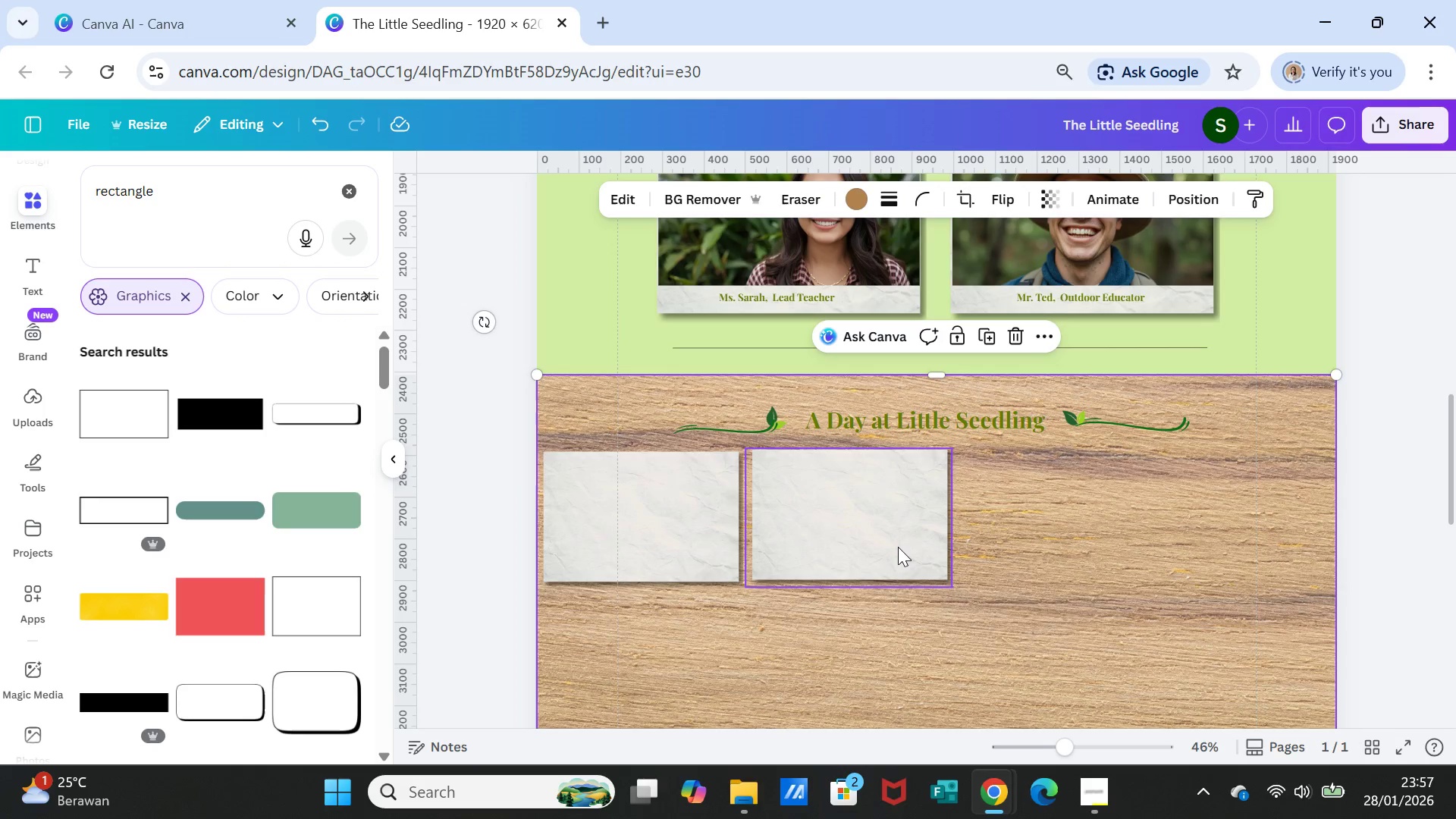 
left_click([893, 544])
 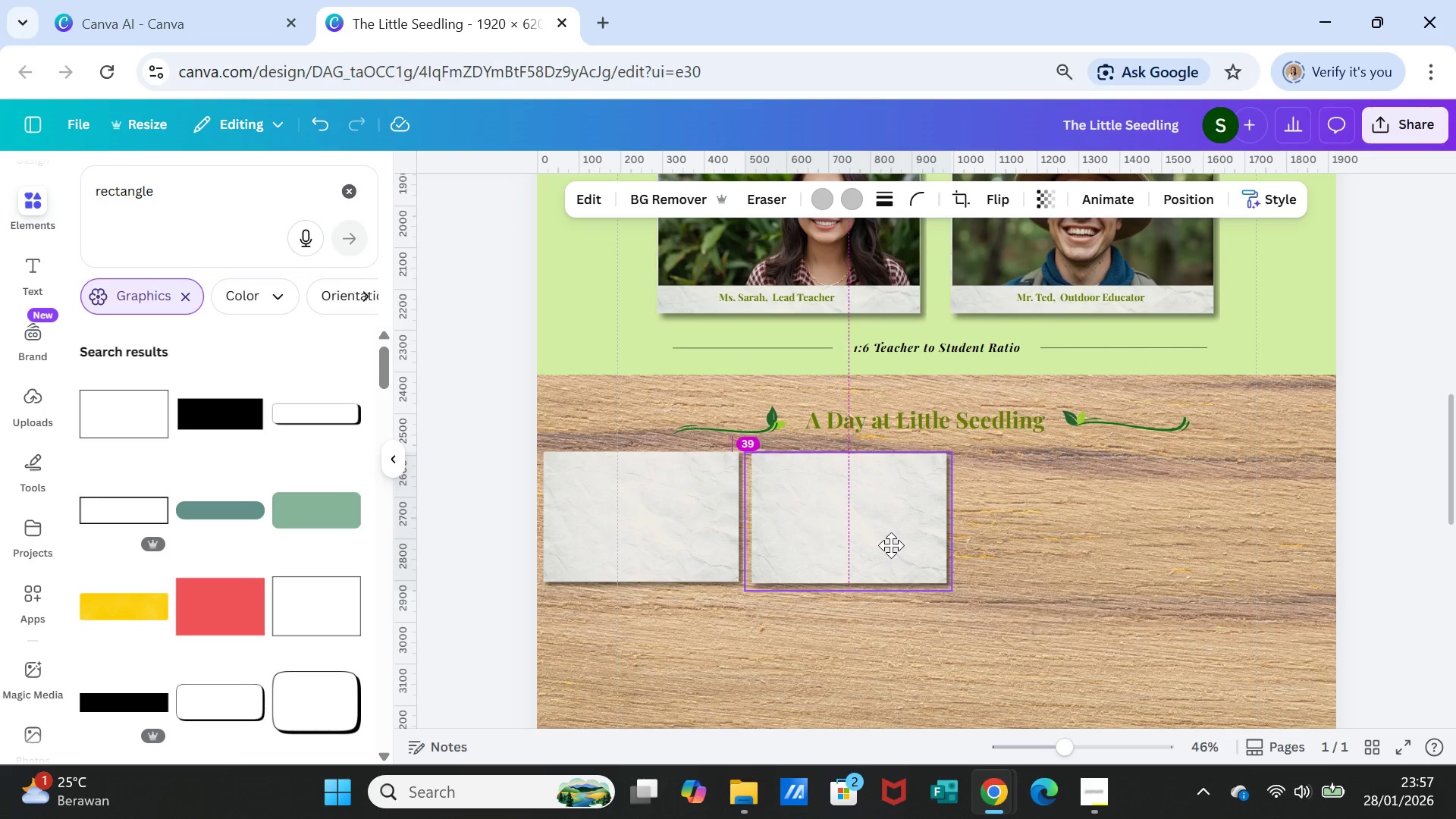 
wait(5.91)
 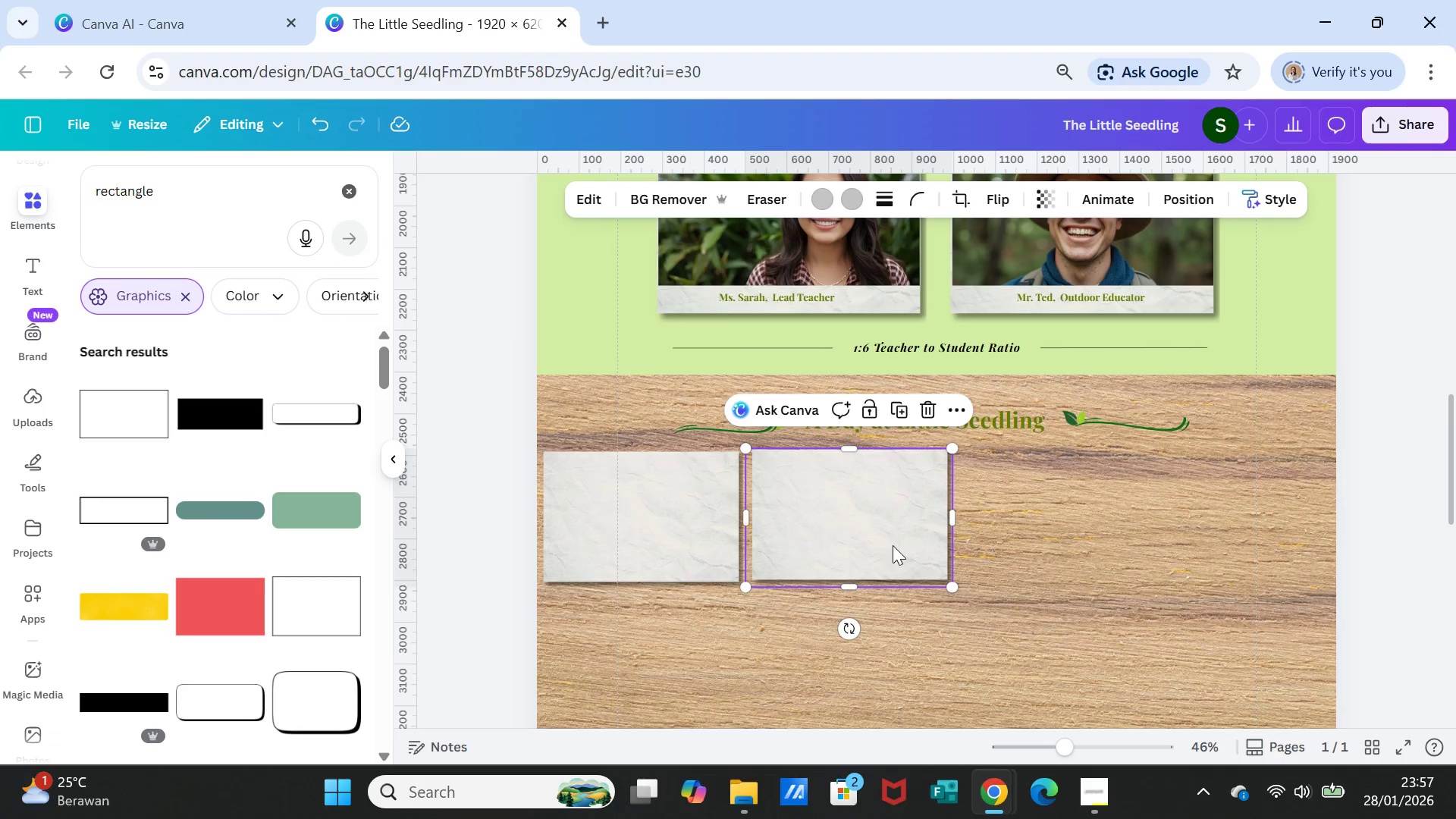 
left_click([989, 545])
 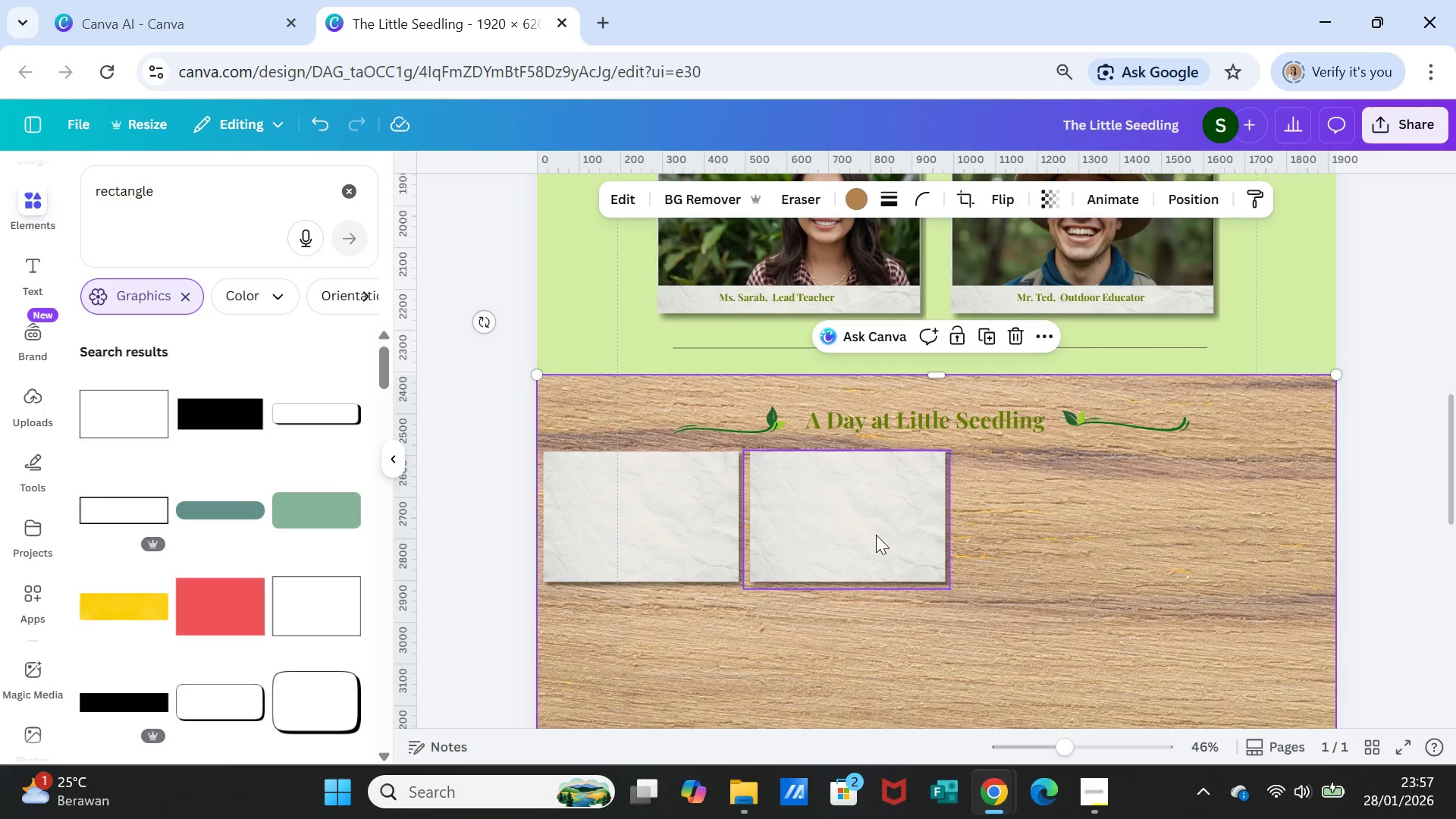 
left_click([875, 535])
 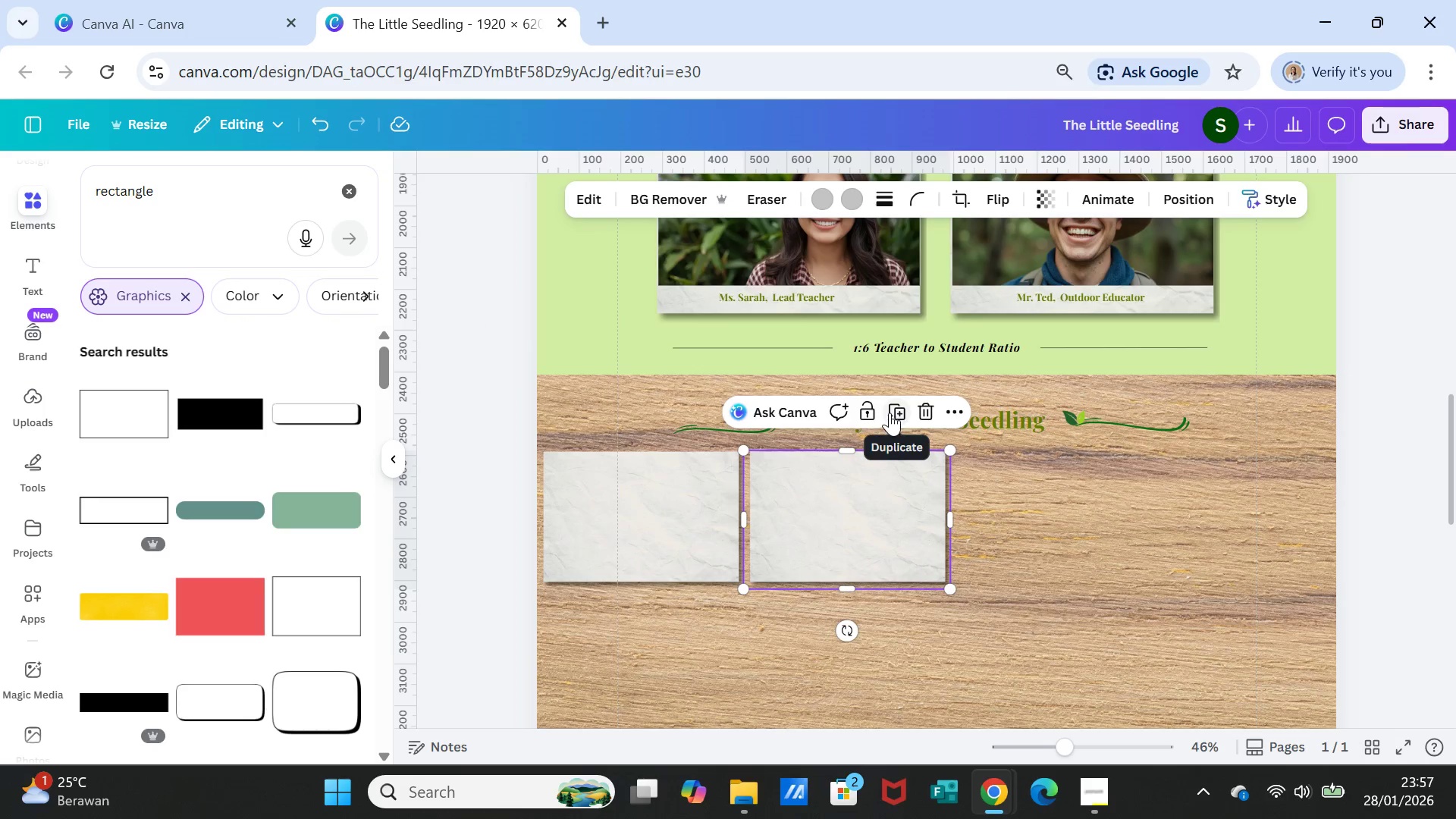 
left_click([896, 408])
 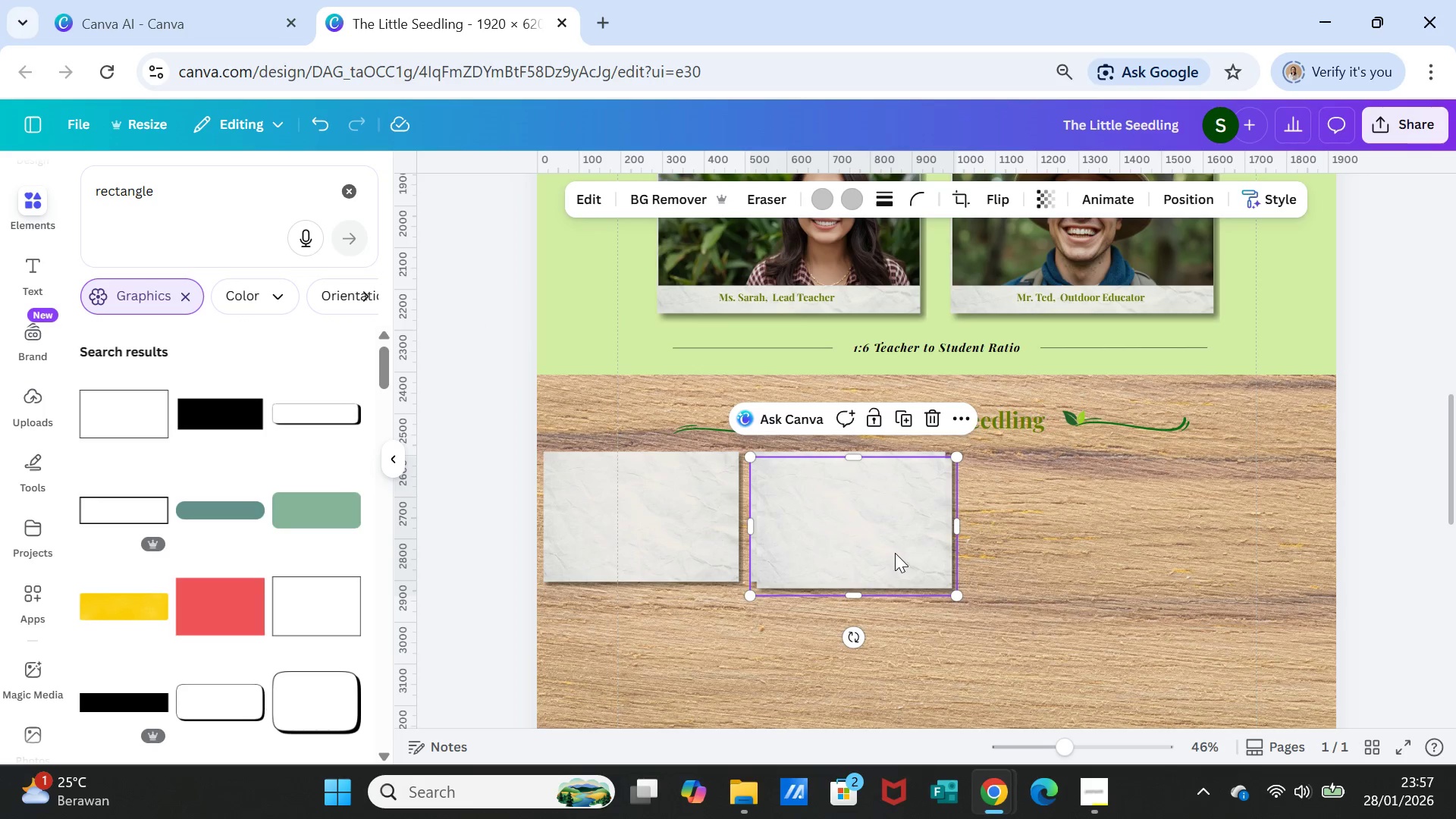 
left_click_drag(start_coordinate=[895, 553], to_coordinate=[1097, 546])
 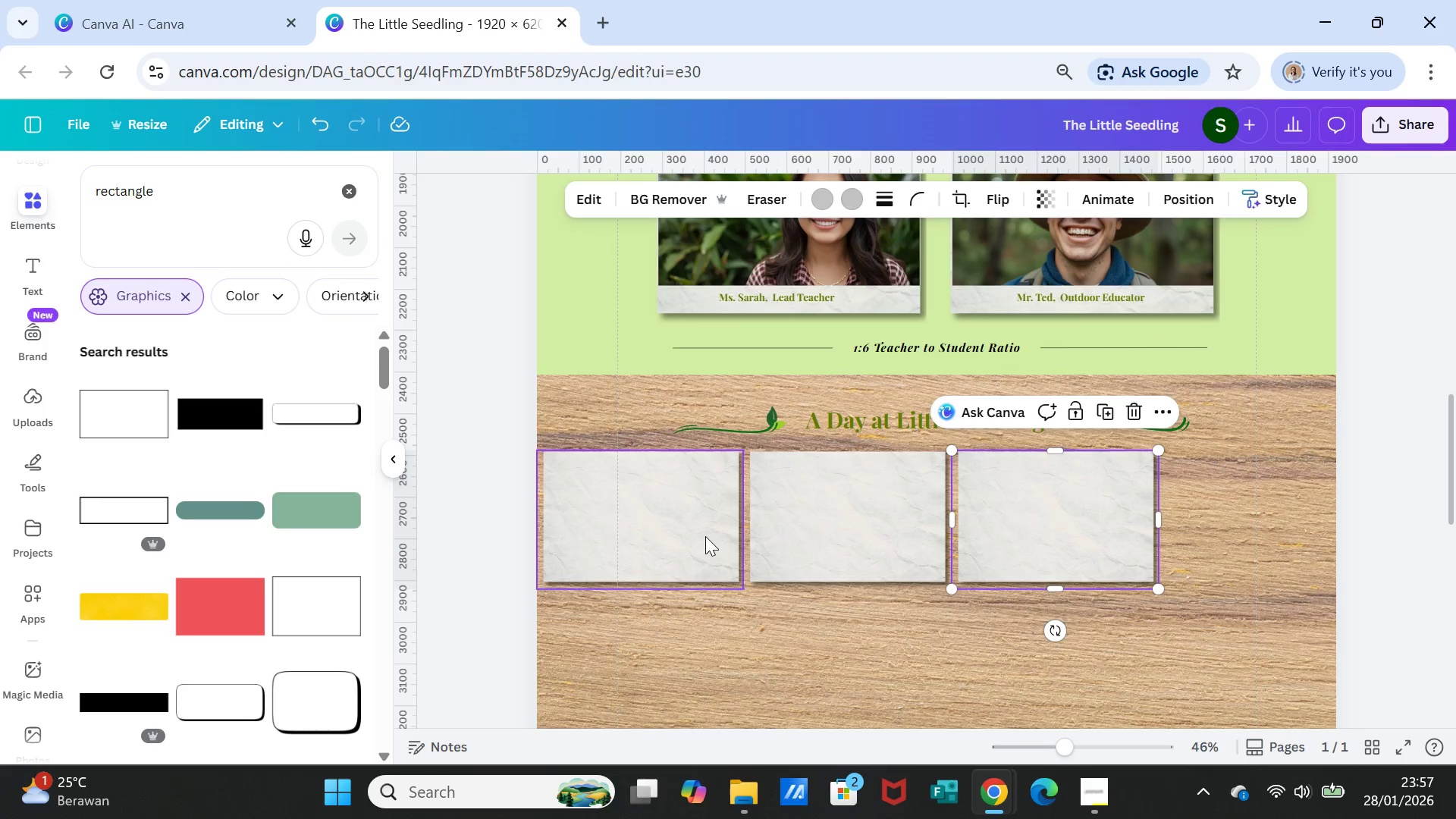 
left_click([704, 533])
 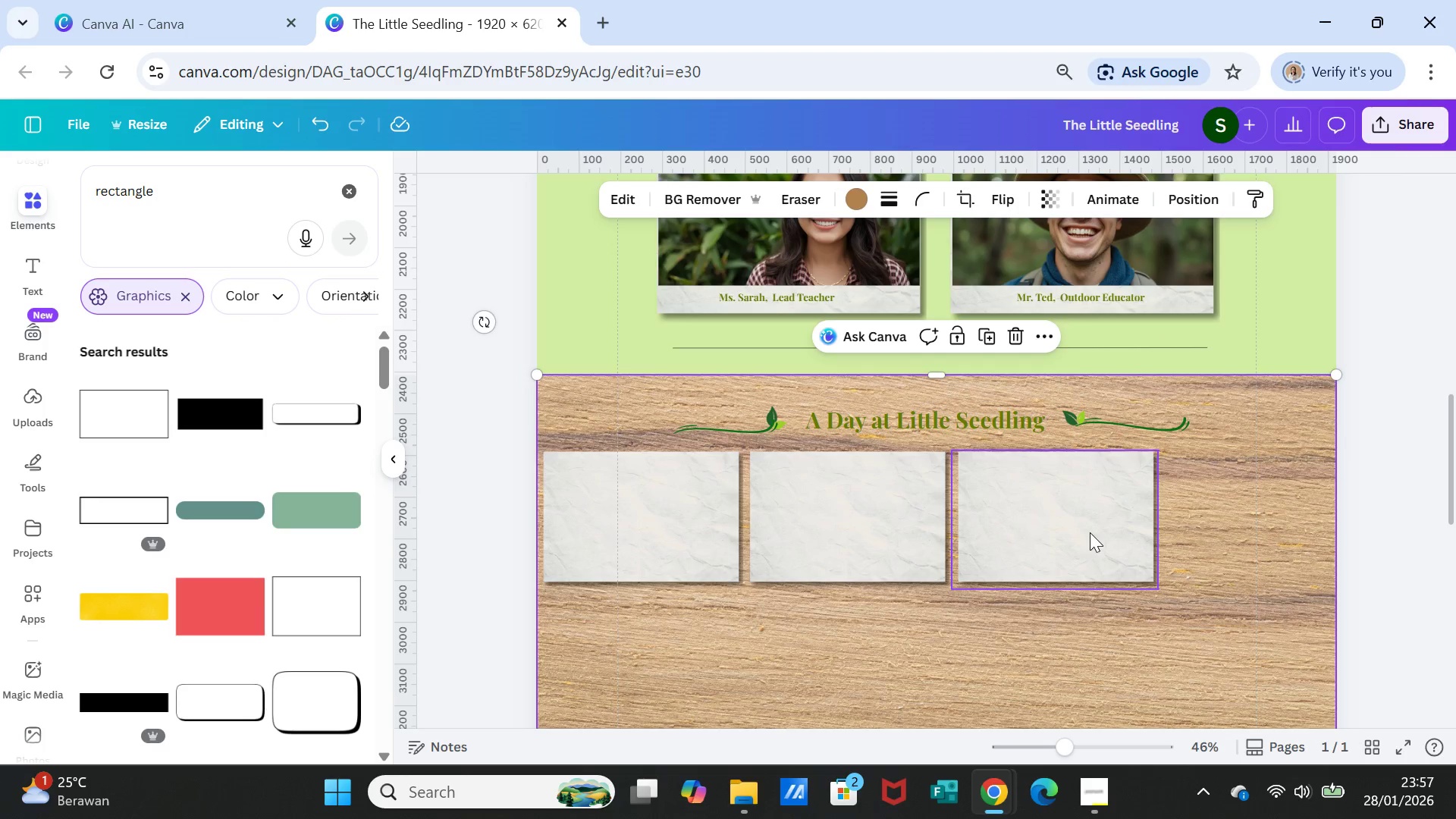 
double_click([1090, 532])
 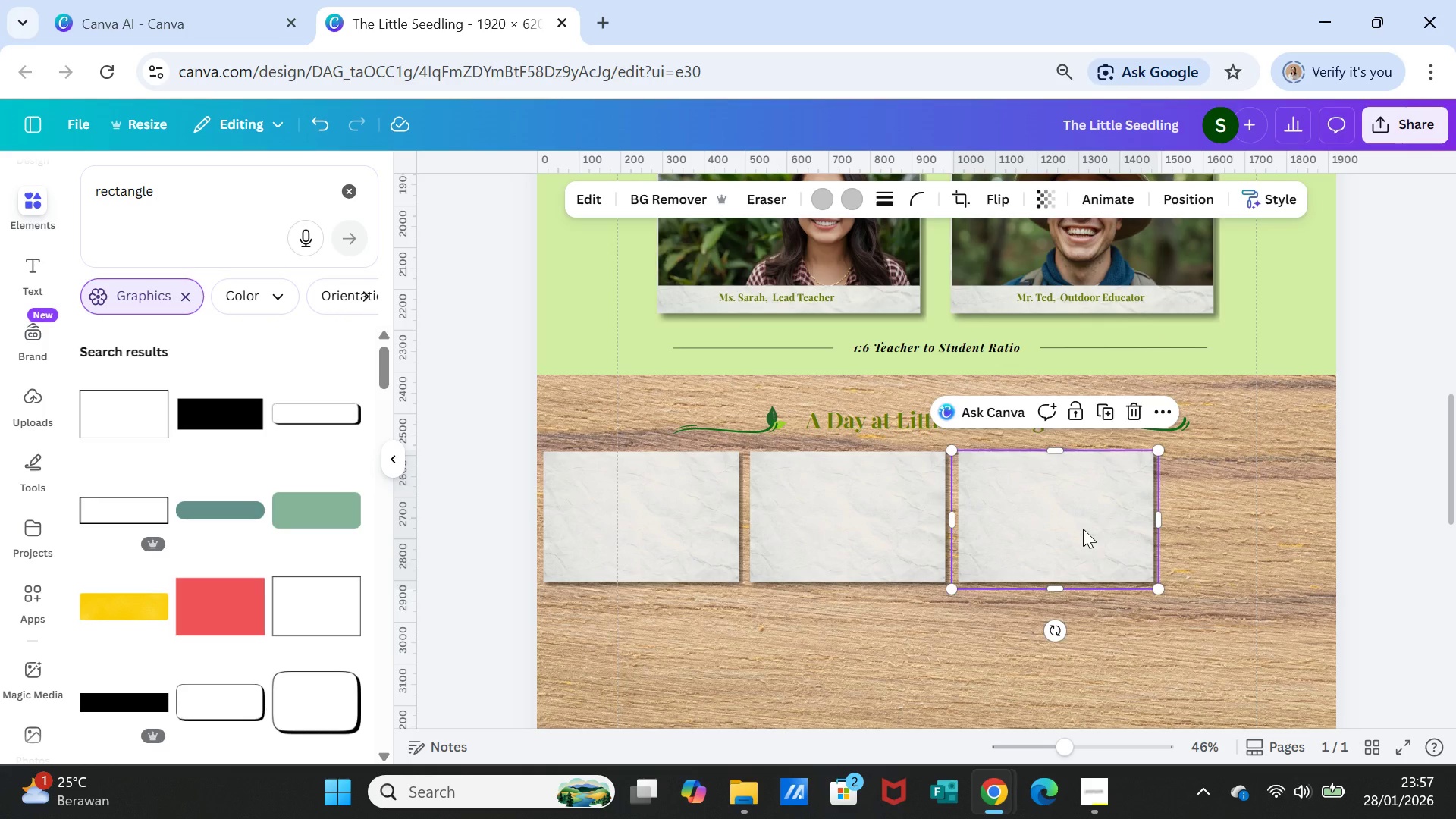 
key(Delete)
 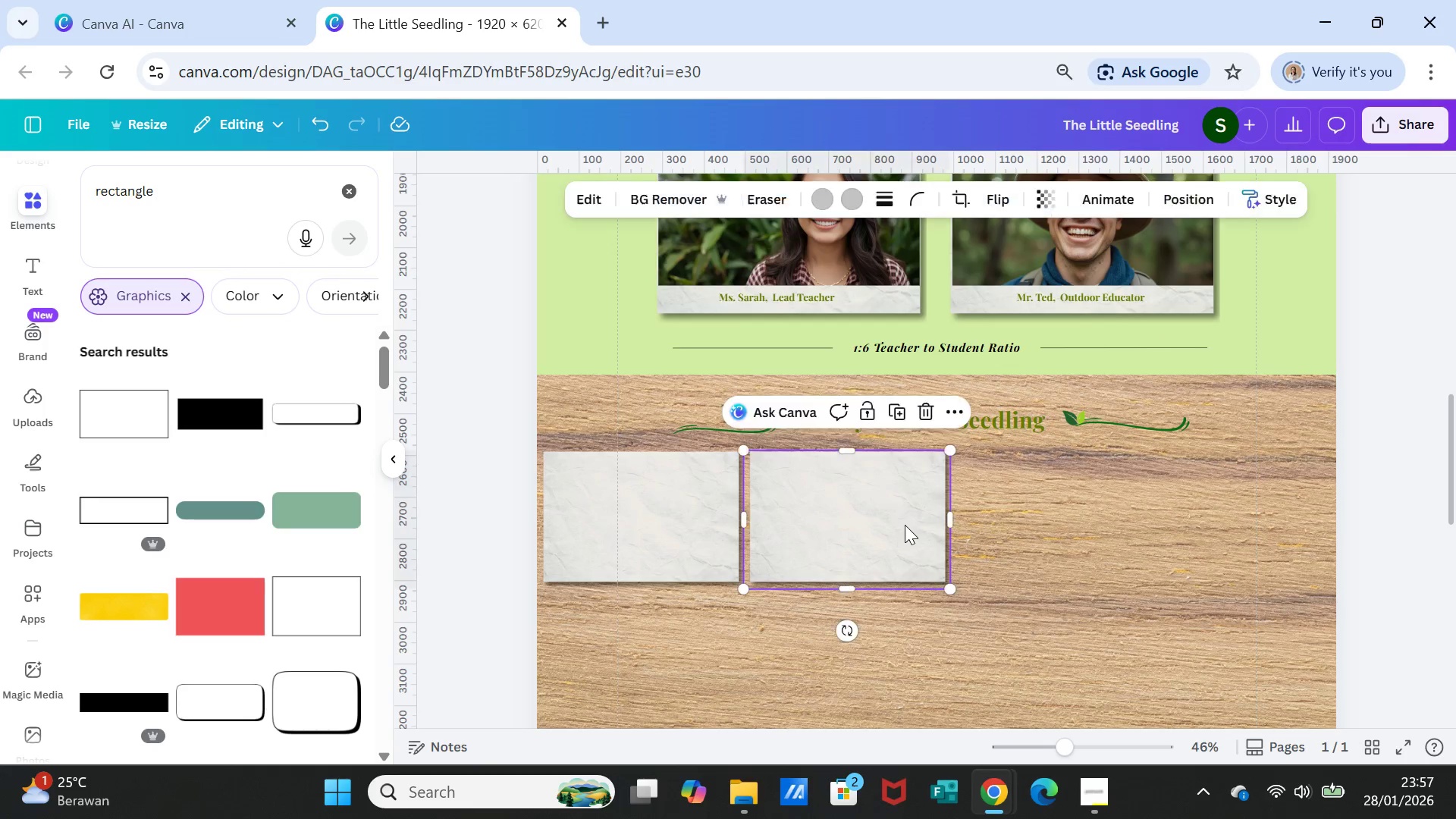 
left_click([905, 525])
 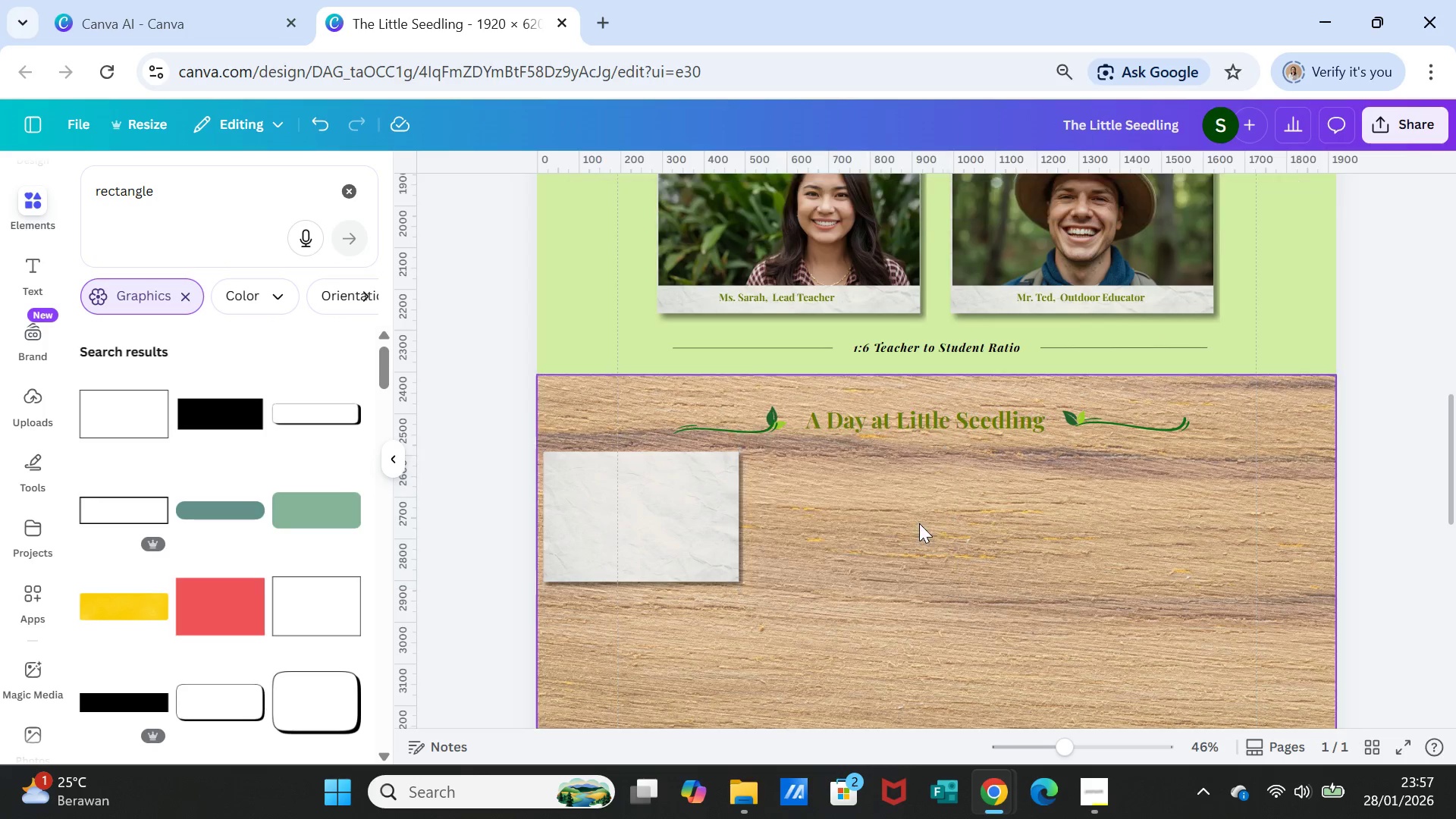 
key(Delete)
 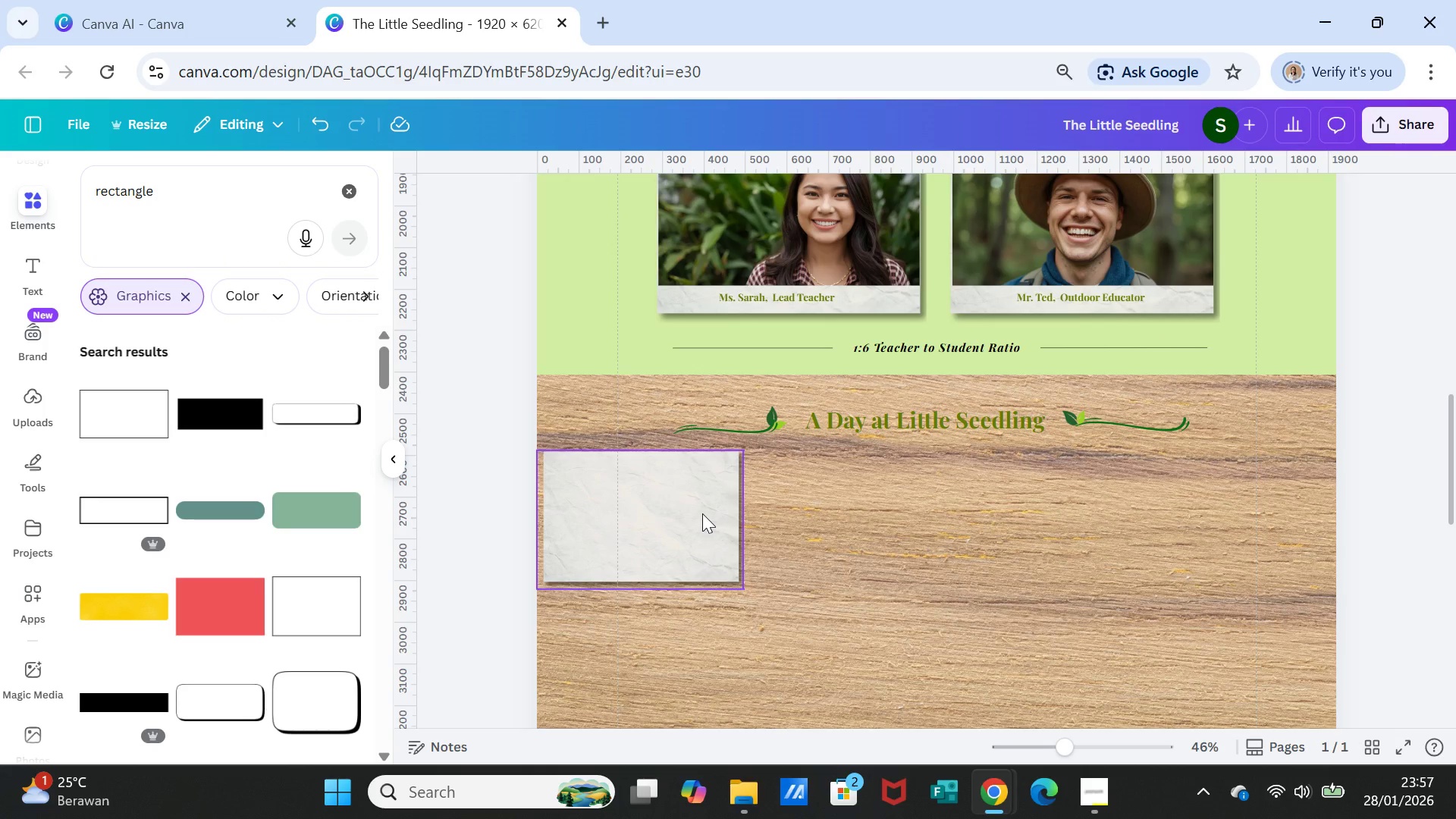 
left_click([702, 513])
 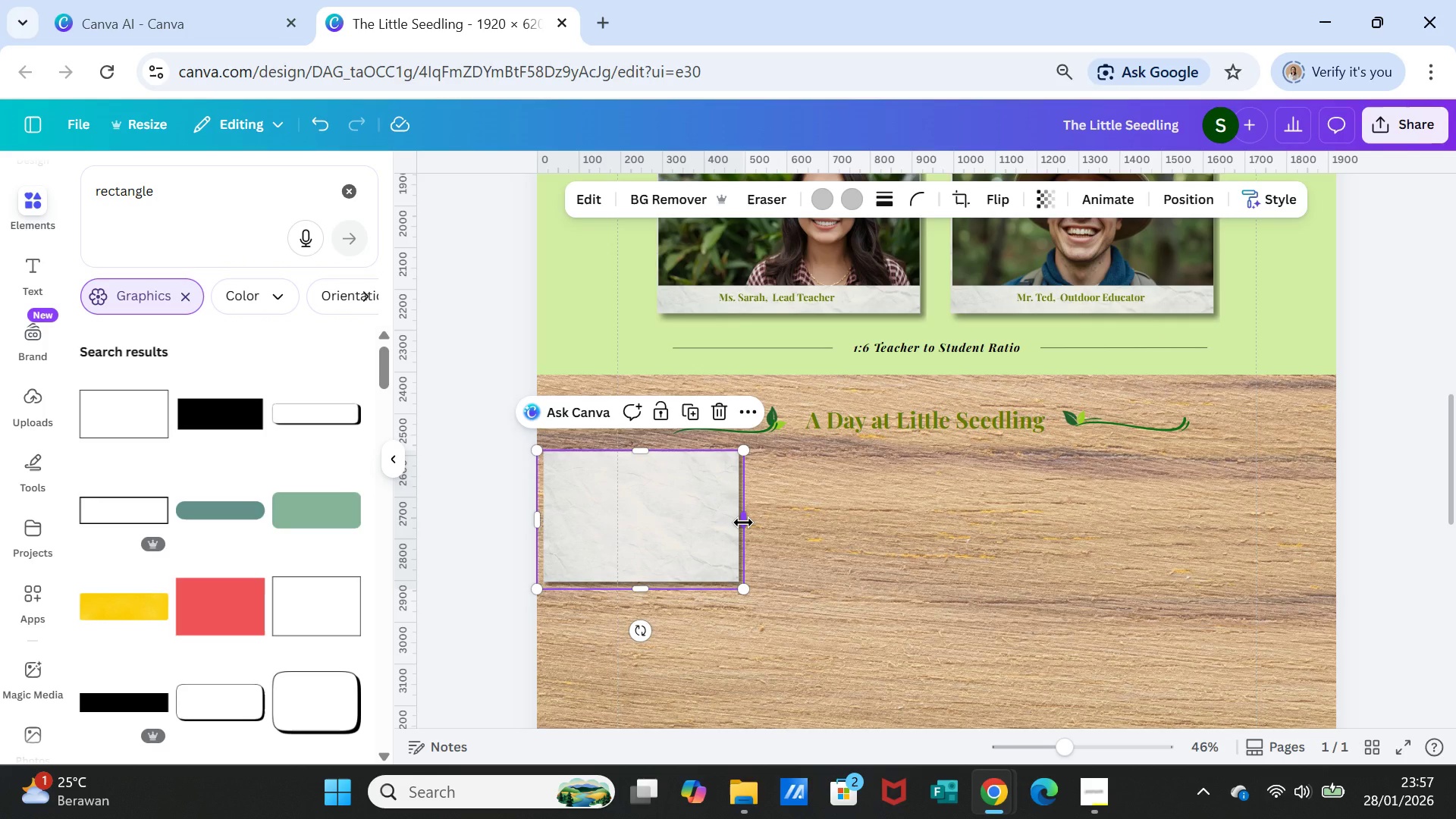 
left_click_drag(start_coordinate=[743, 522], to_coordinate=[733, 522])
 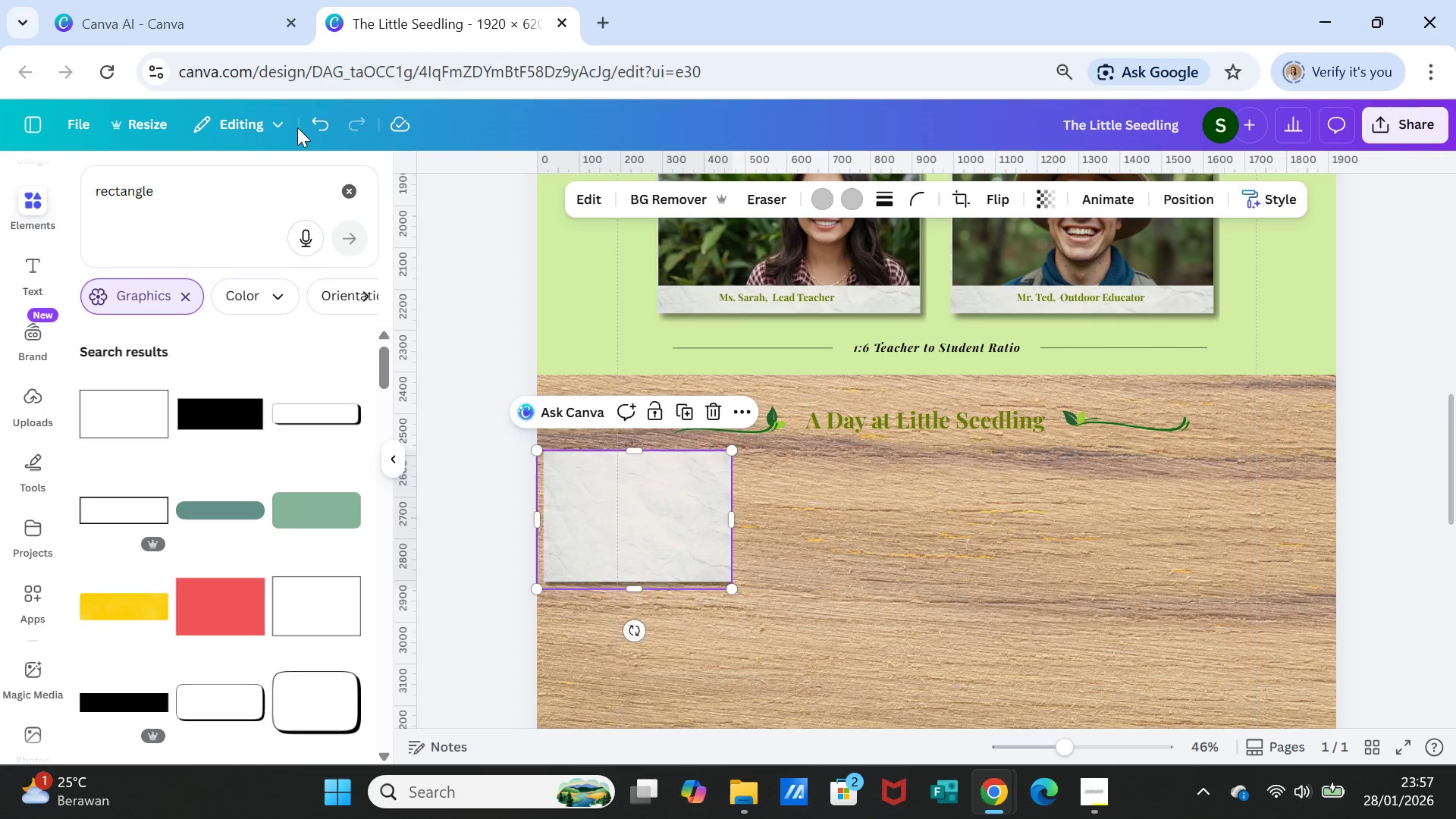 
left_click([320, 126])
 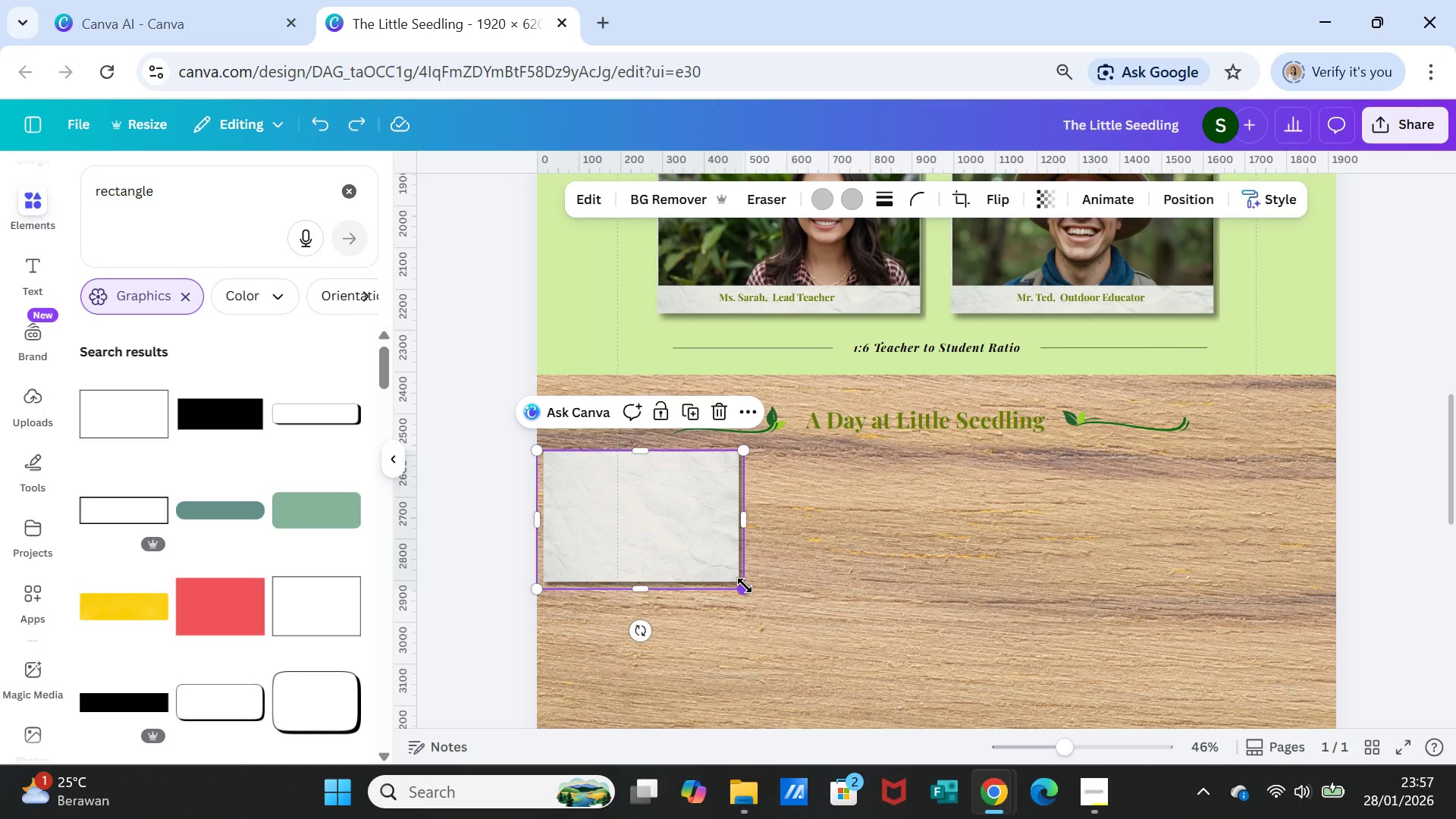 
left_click_drag(start_coordinate=[745, 585], to_coordinate=[735, 579])
 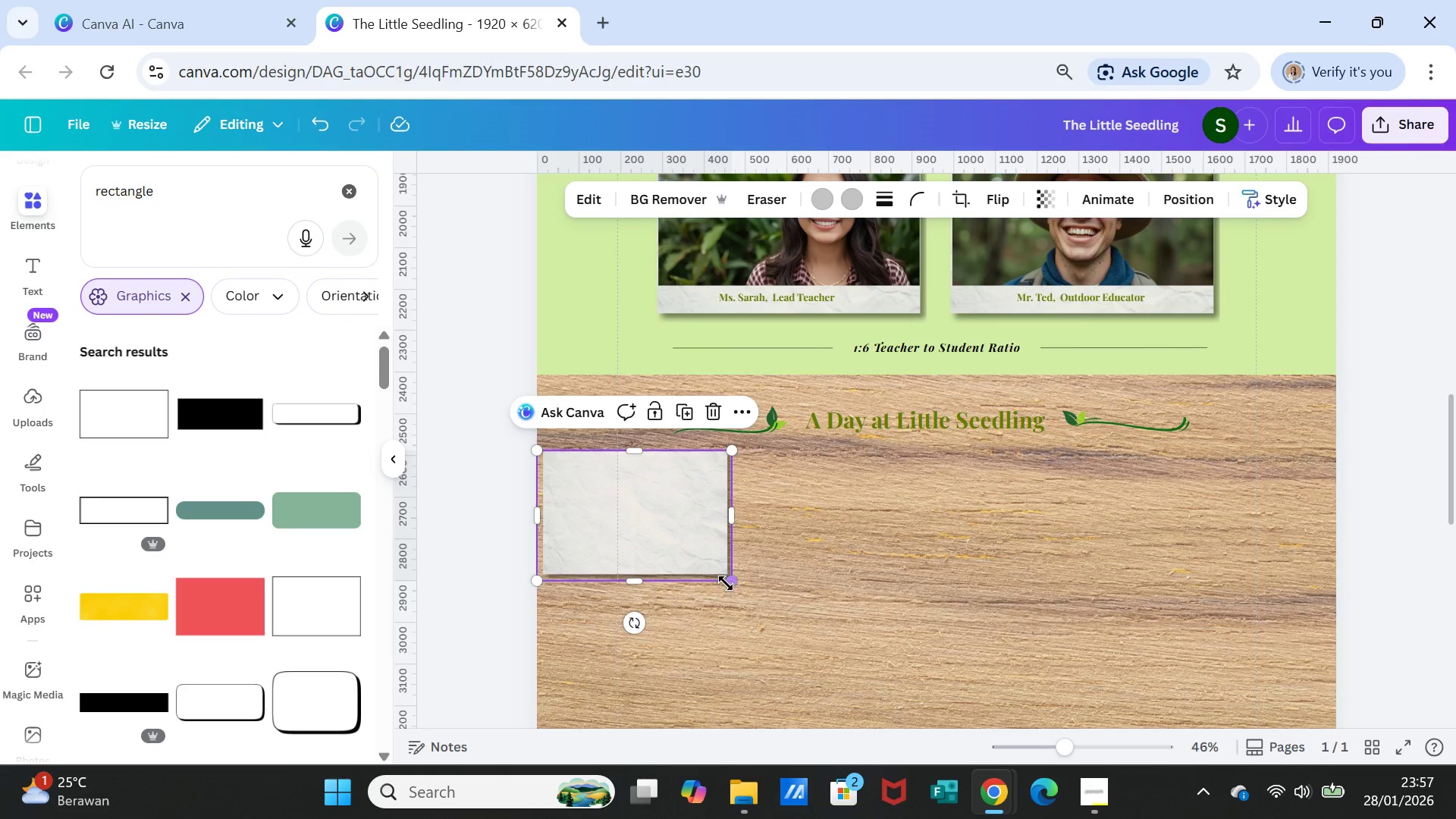 
left_click_drag(start_coordinate=[728, 578], to_coordinate=[724, 574])
 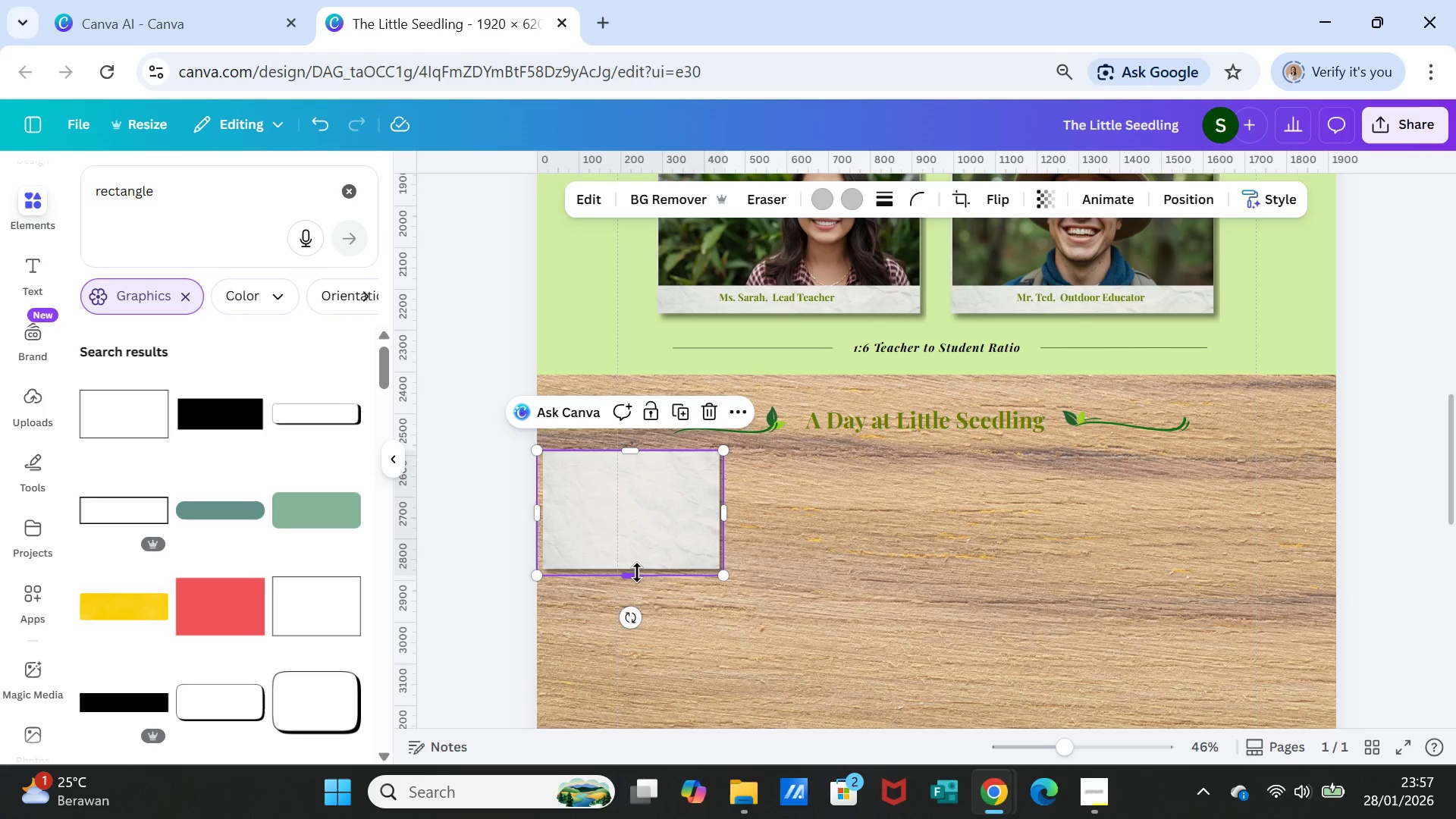 
left_click_drag(start_coordinate=[636, 573], to_coordinate=[639, 592])
 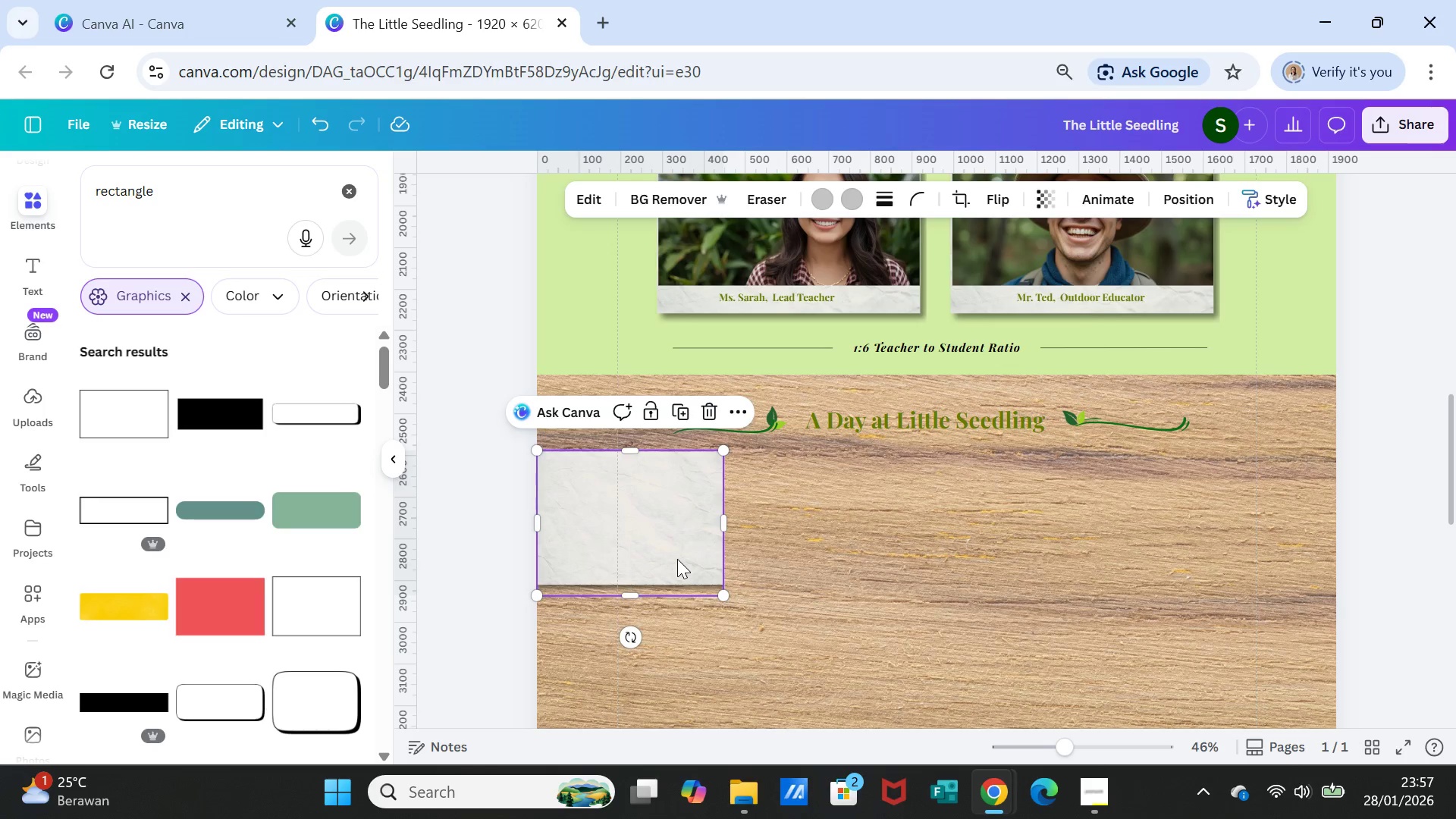 
left_click([666, 560])
 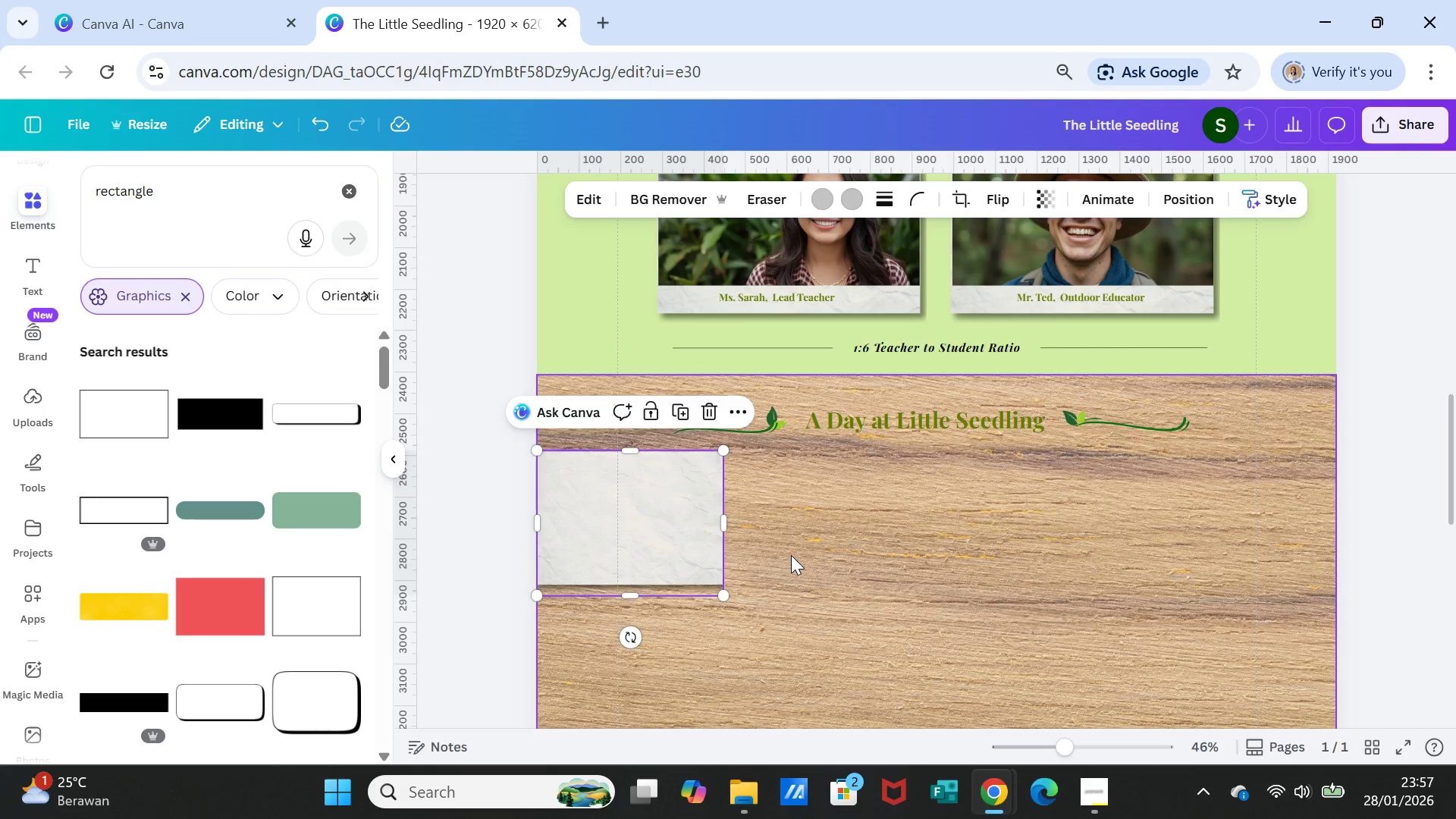 
left_click([791, 555])
 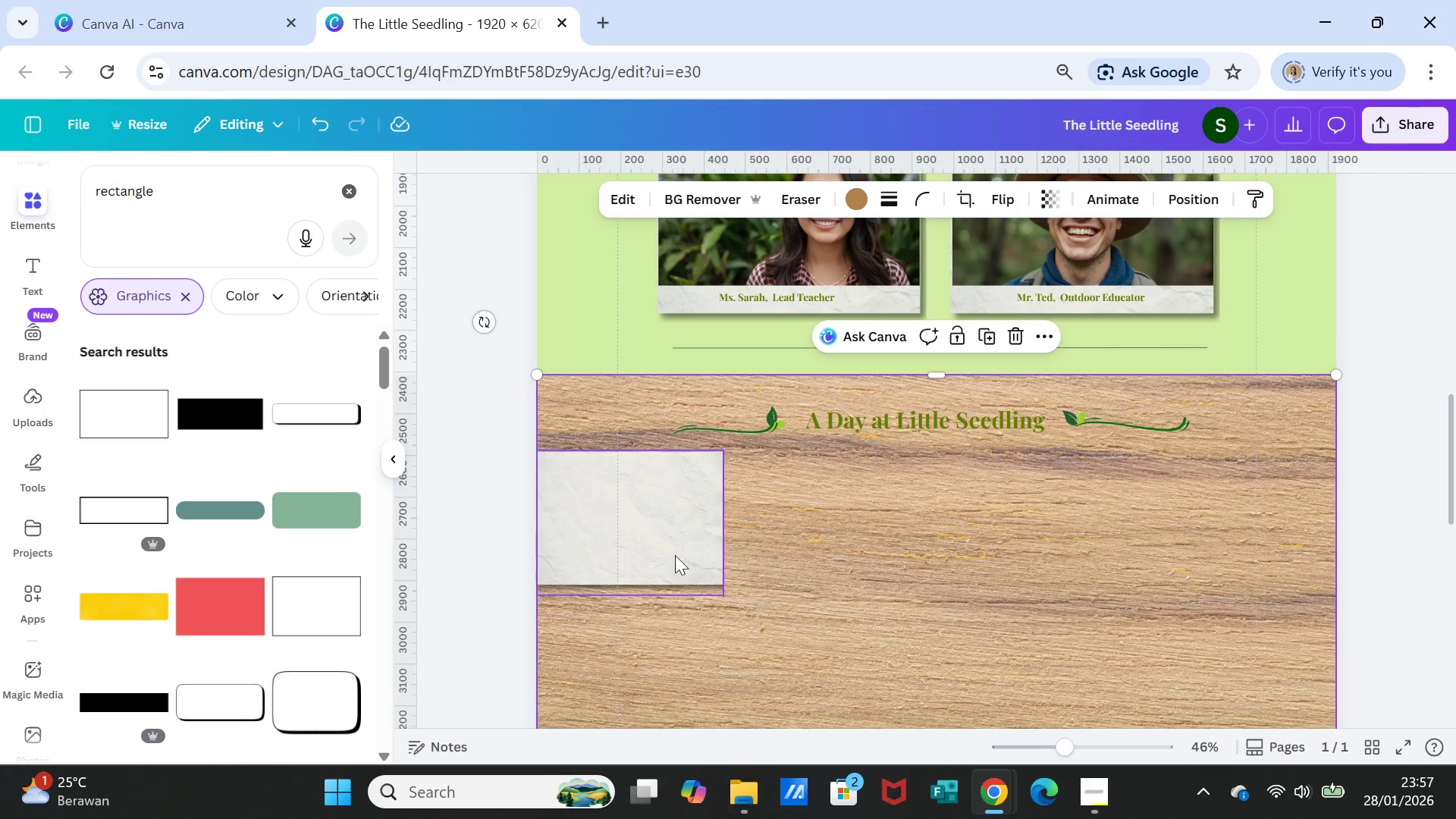 
left_click([673, 551])
 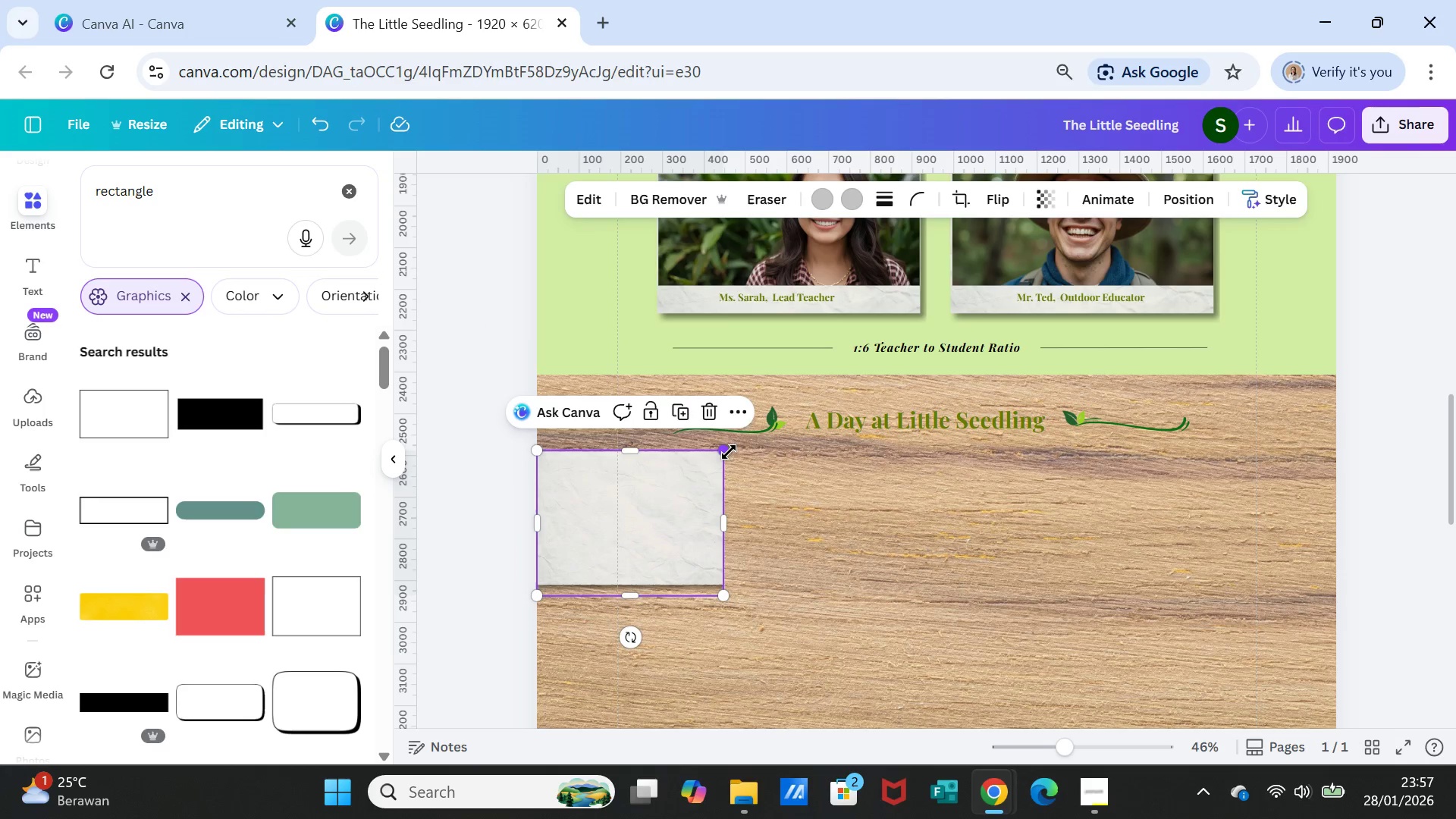 
left_click_drag(start_coordinate=[727, 450], to_coordinate=[735, 459])
 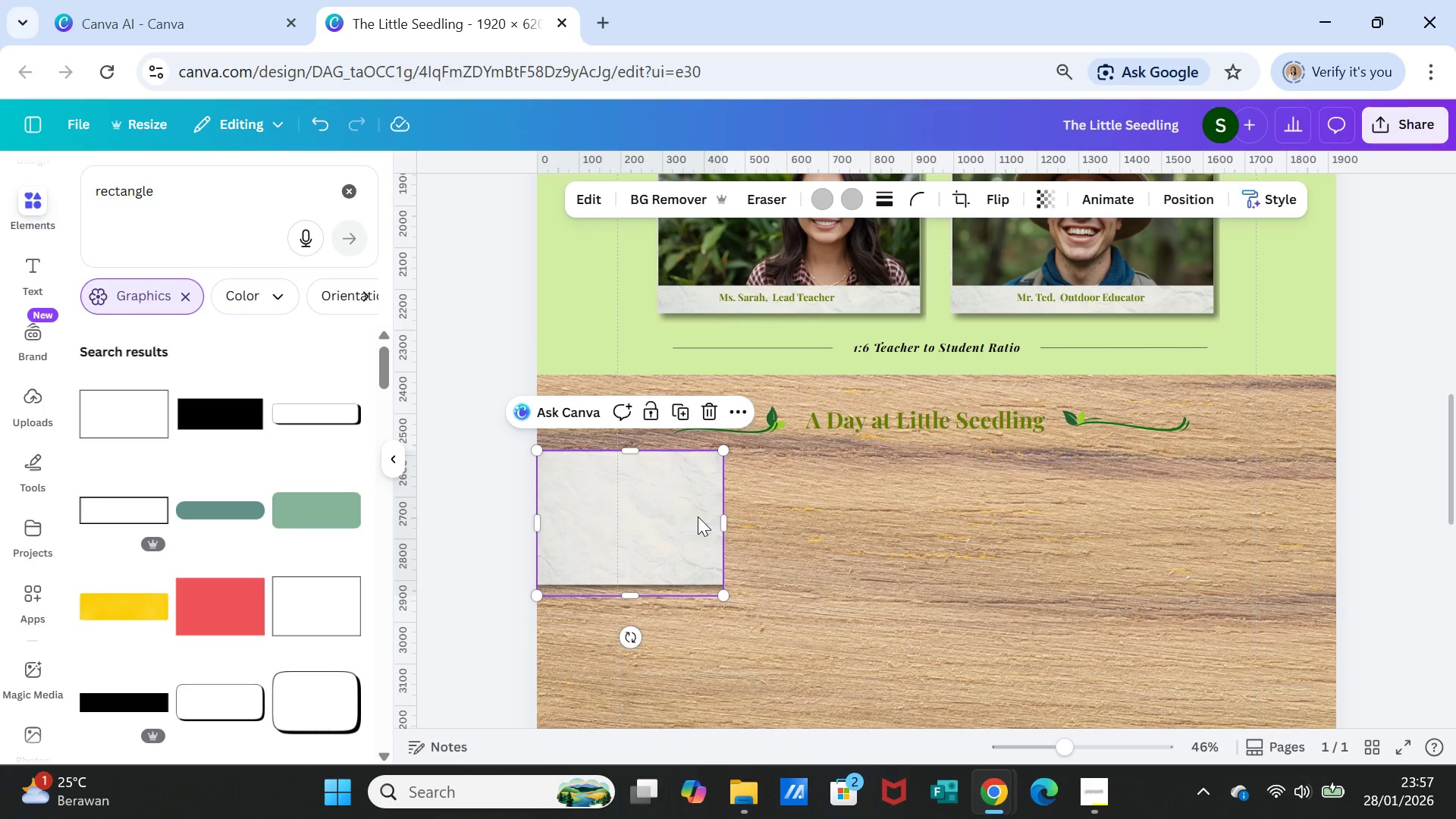 
left_click([698, 516])
 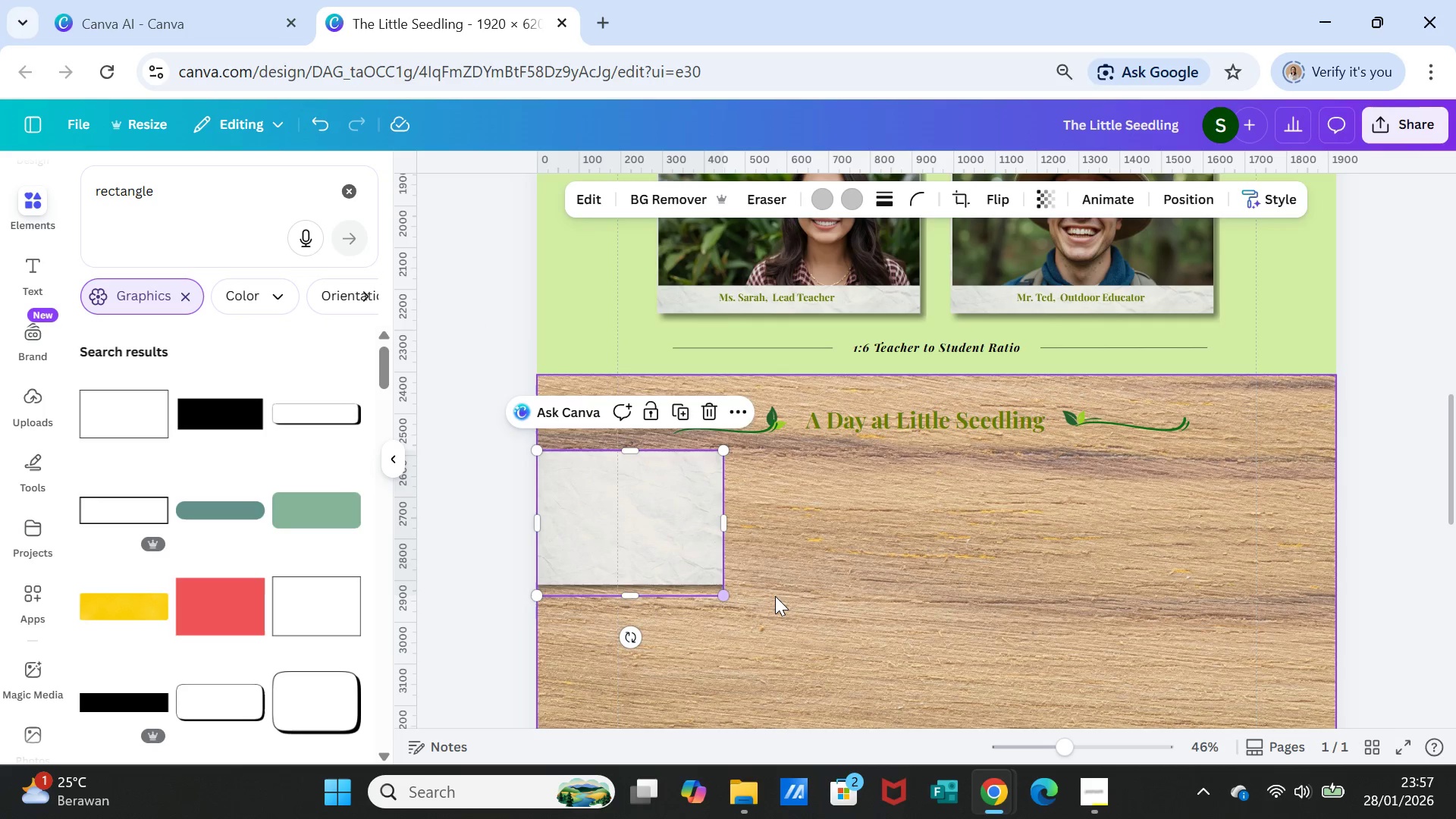 
left_click([779, 596])
 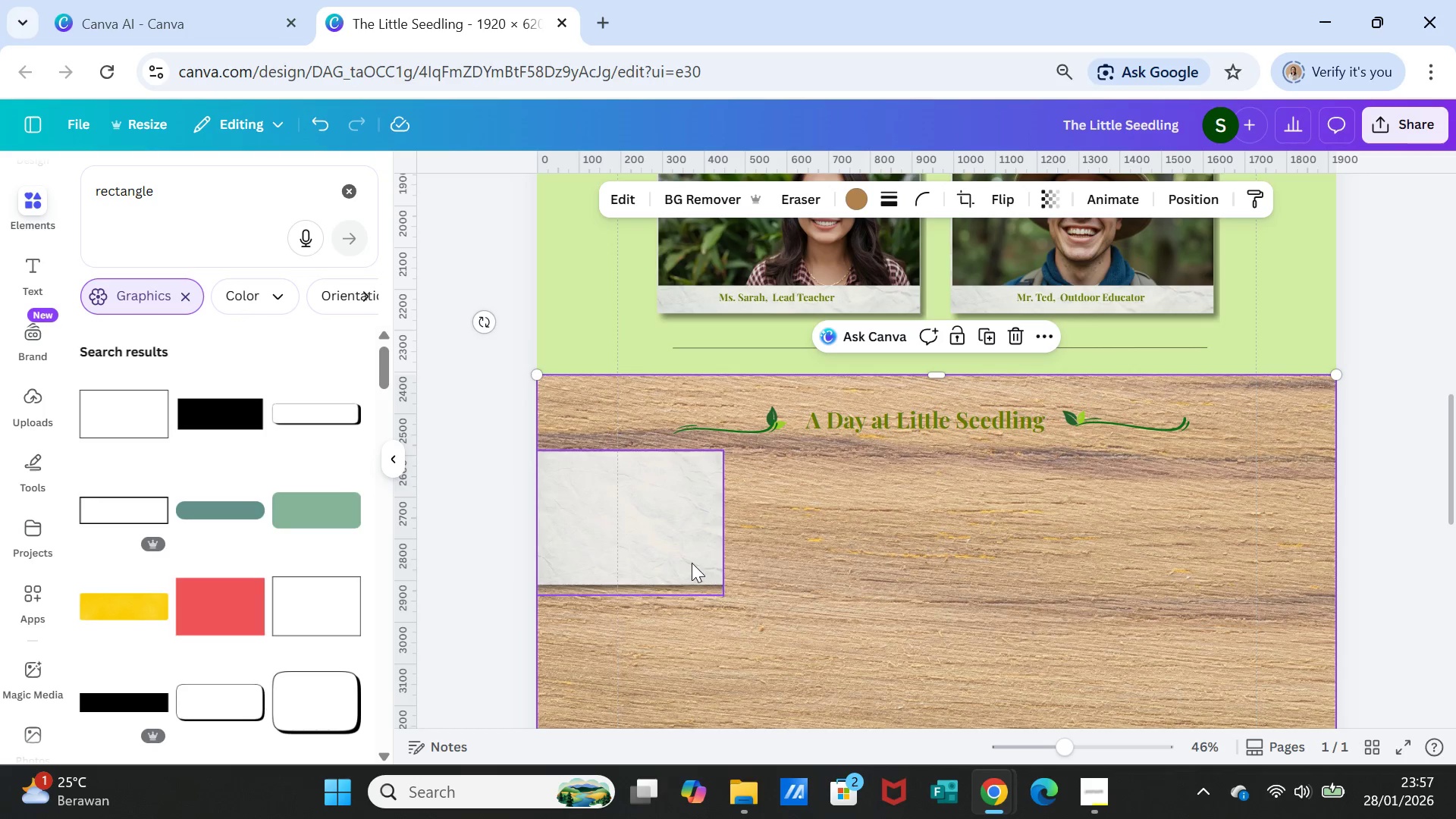 
left_click_drag(start_coordinate=[692, 563], to_coordinate=[698, 563])
 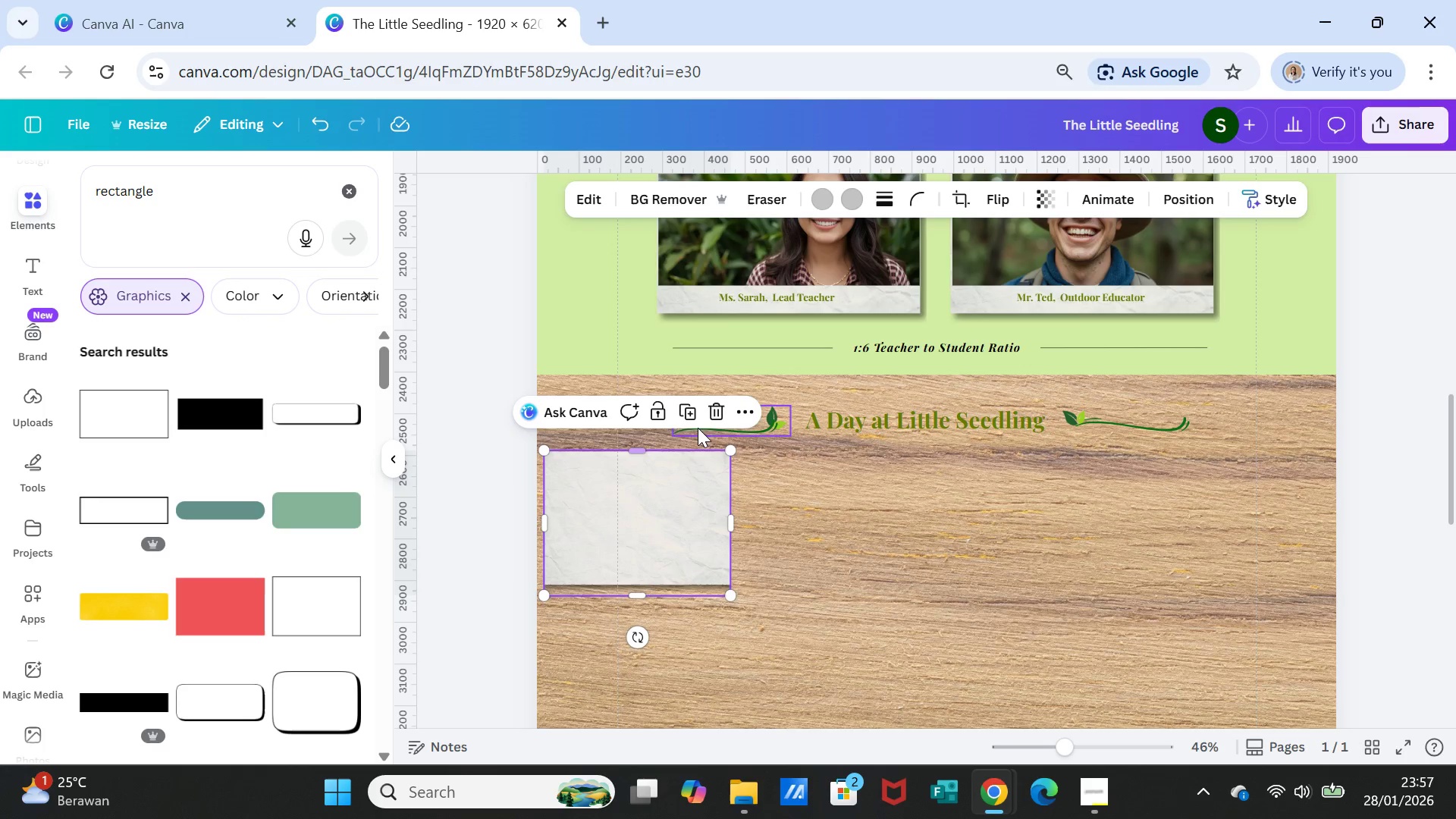 
left_click([691, 416])
 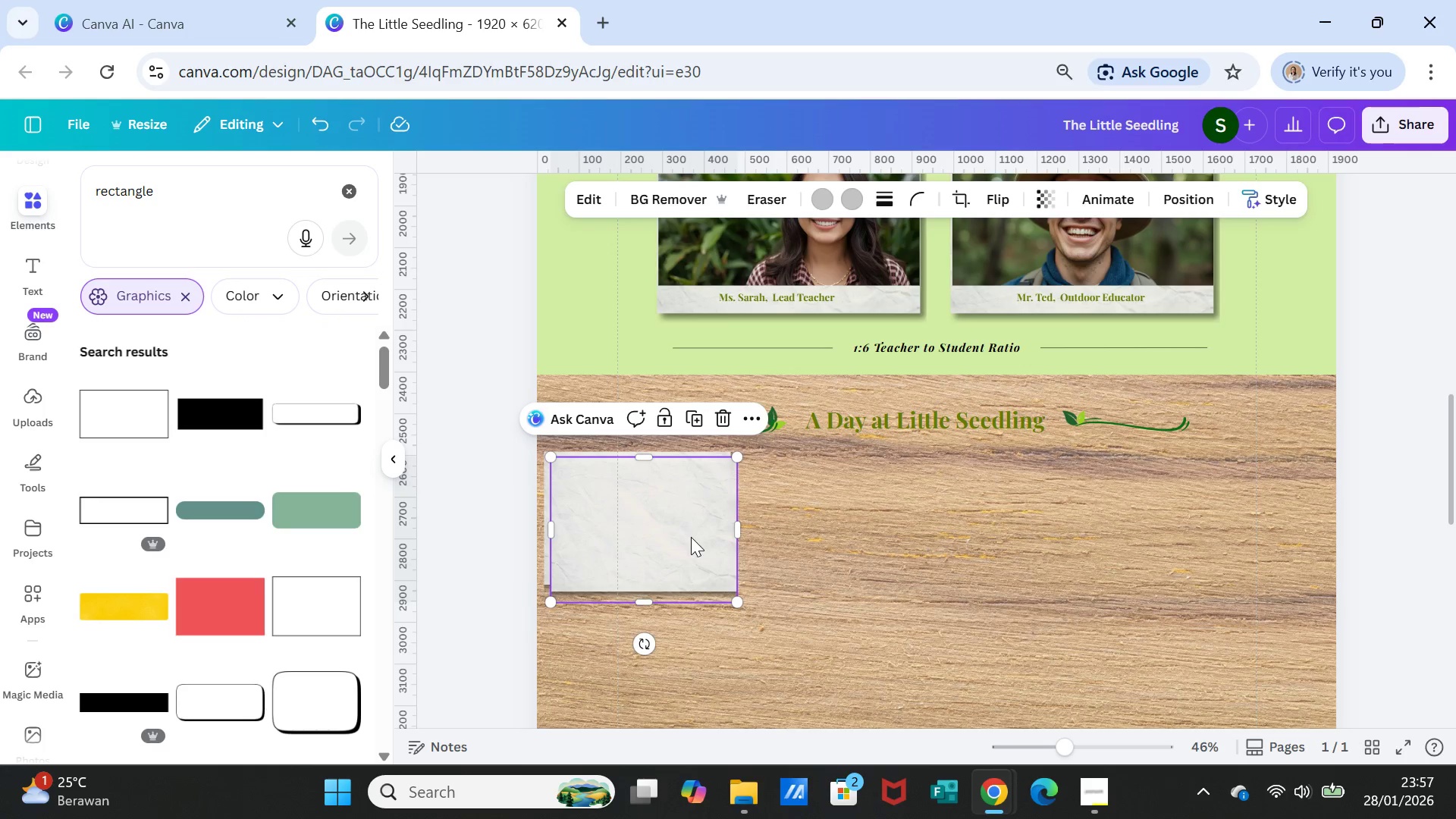 
left_click_drag(start_coordinate=[691, 539], to_coordinate=[878, 532])
 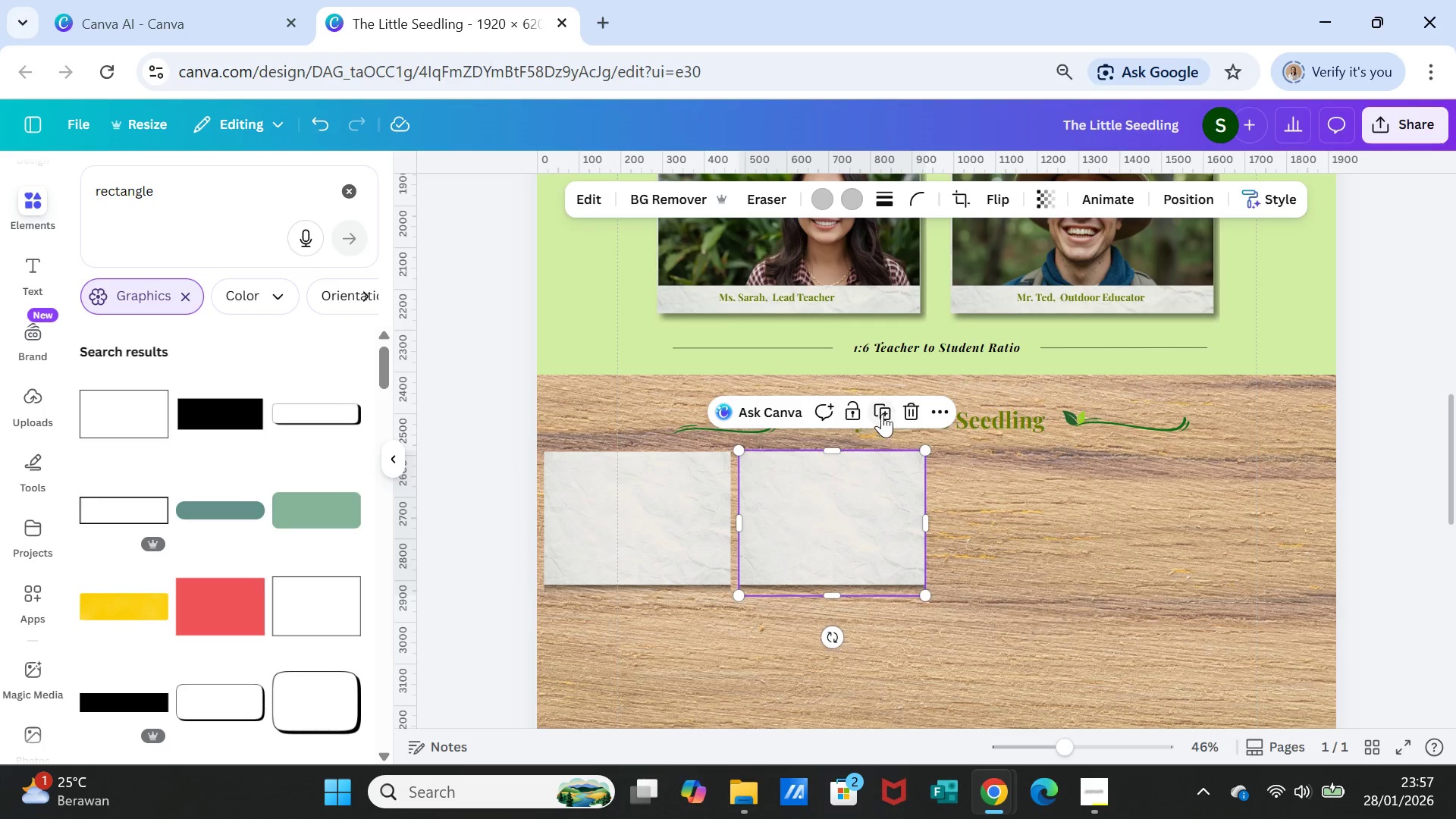 
left_click([882, 410])
 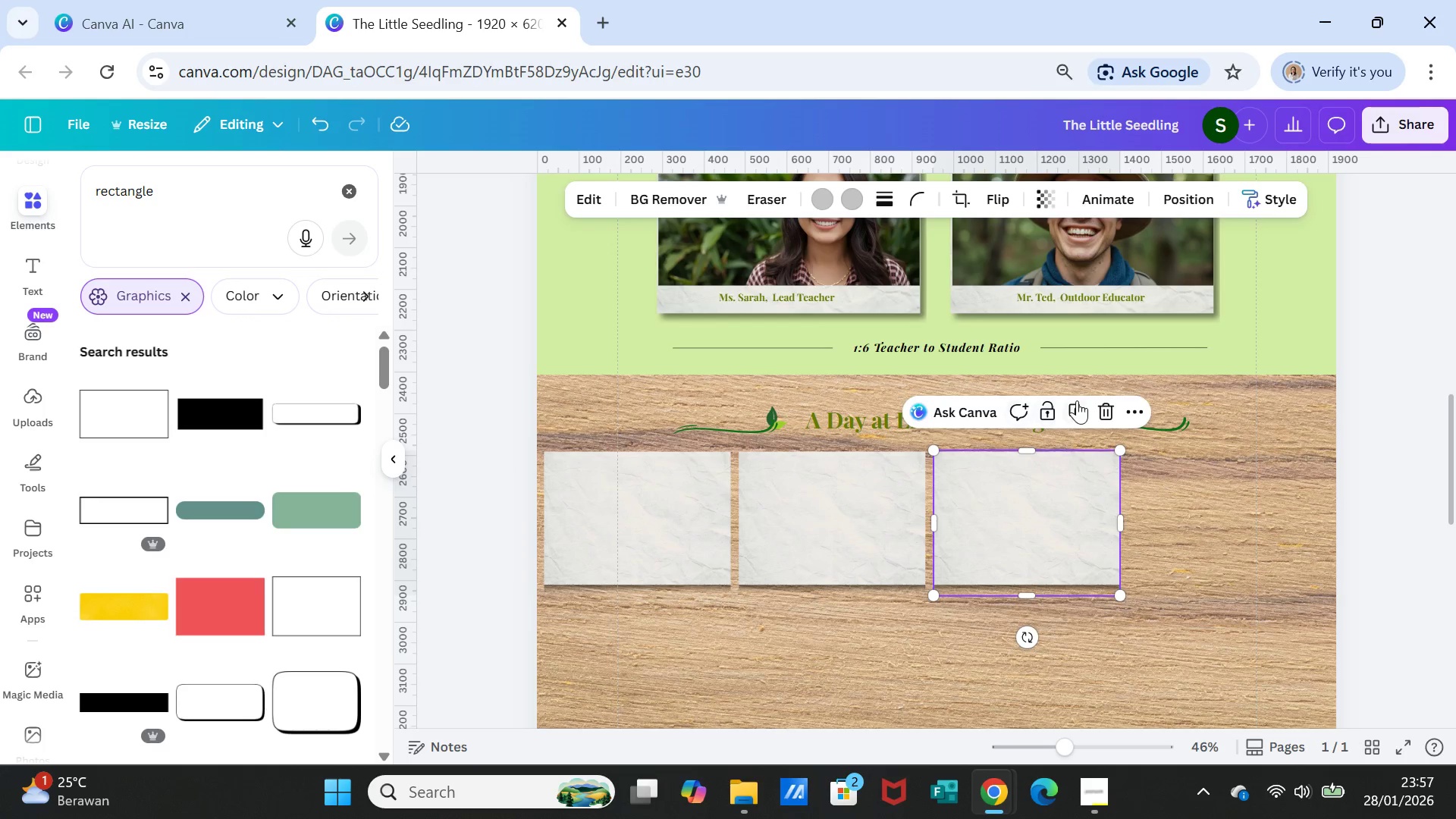 
left_click([1085, 400])
 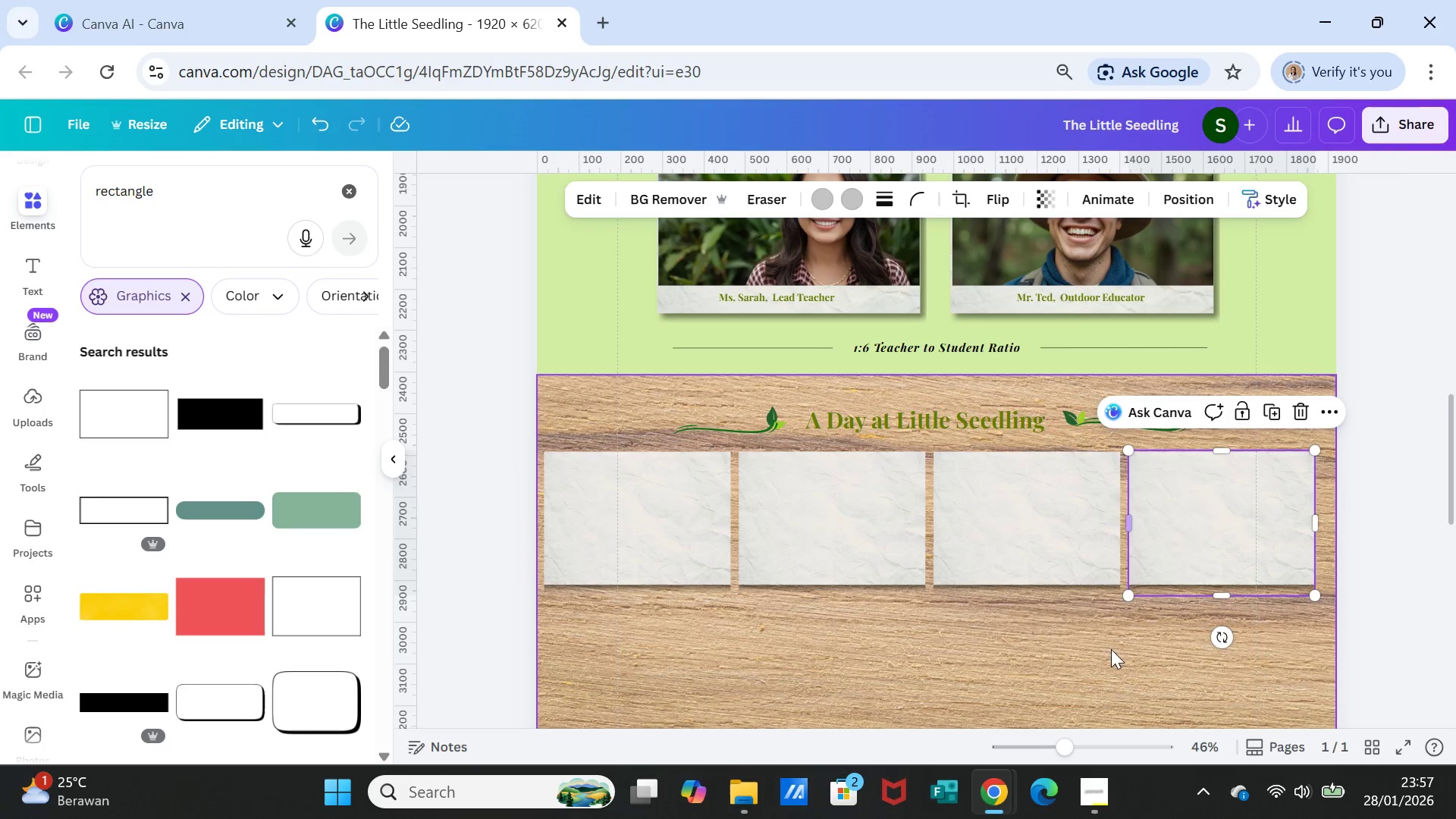 
left_click([1078, 662])
 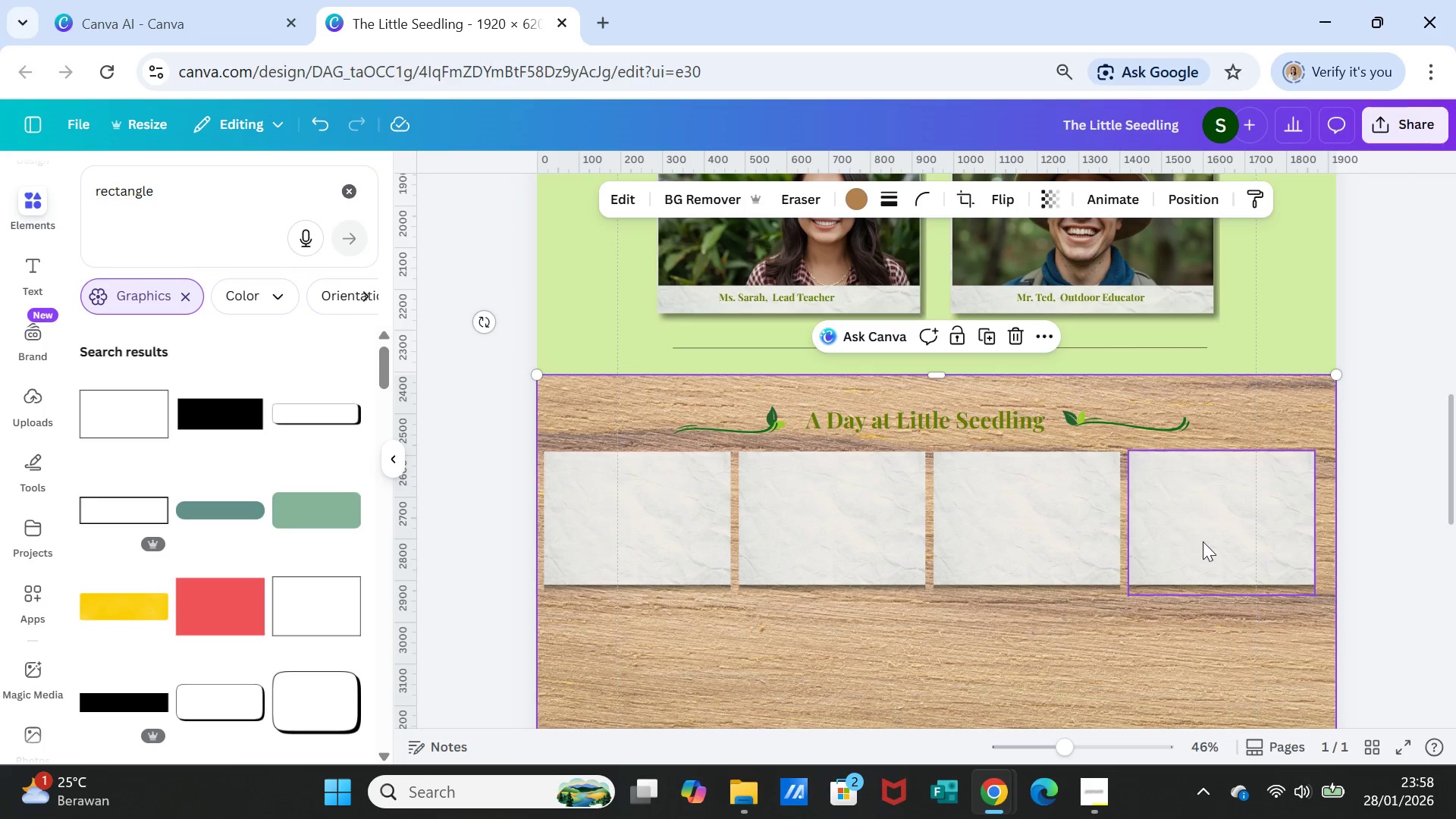 
left_click_drag(start_coordinate=[1203, 541], to_coordinate=[1212, 541])
 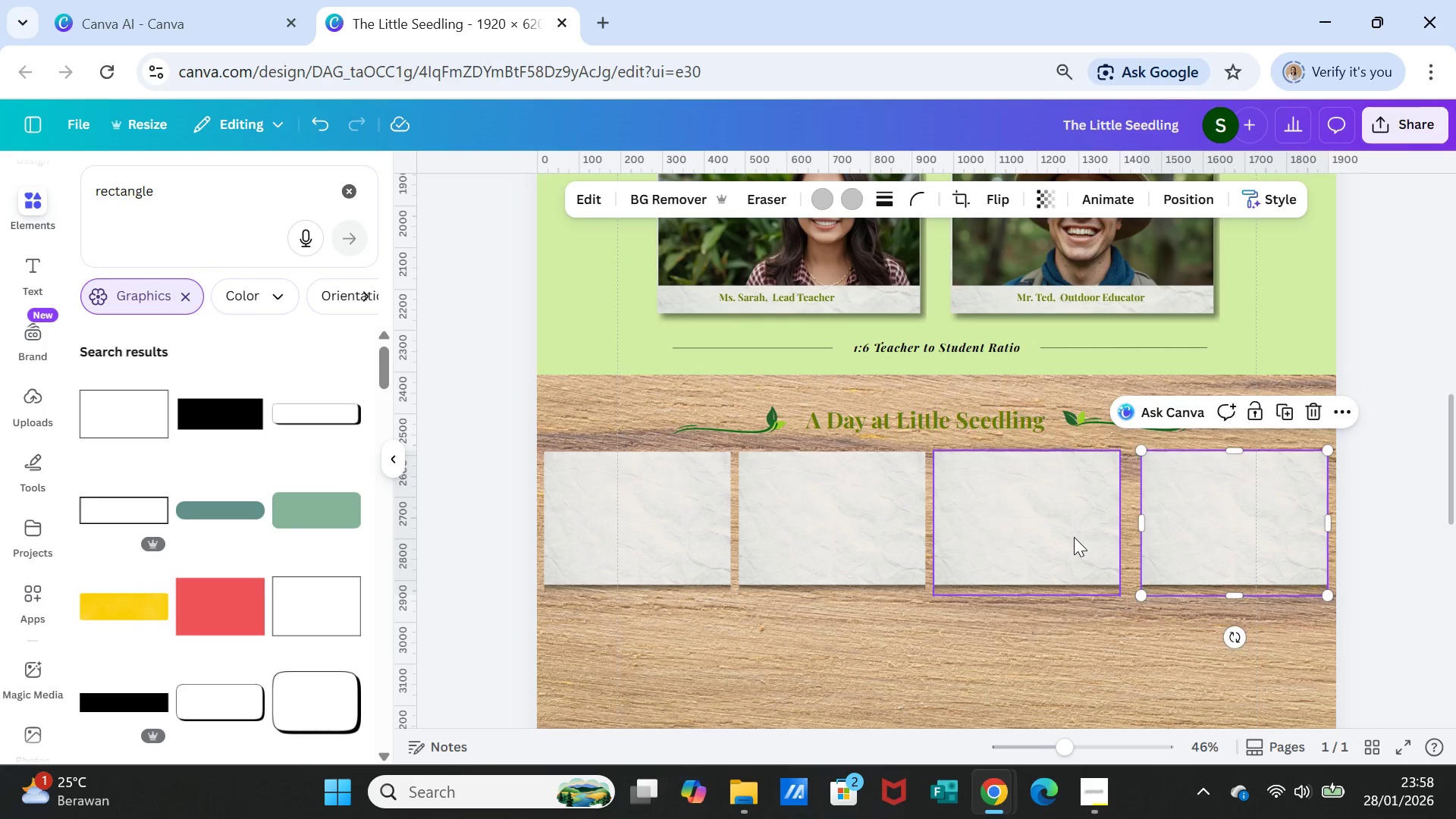 
left_click([1074, 537])
 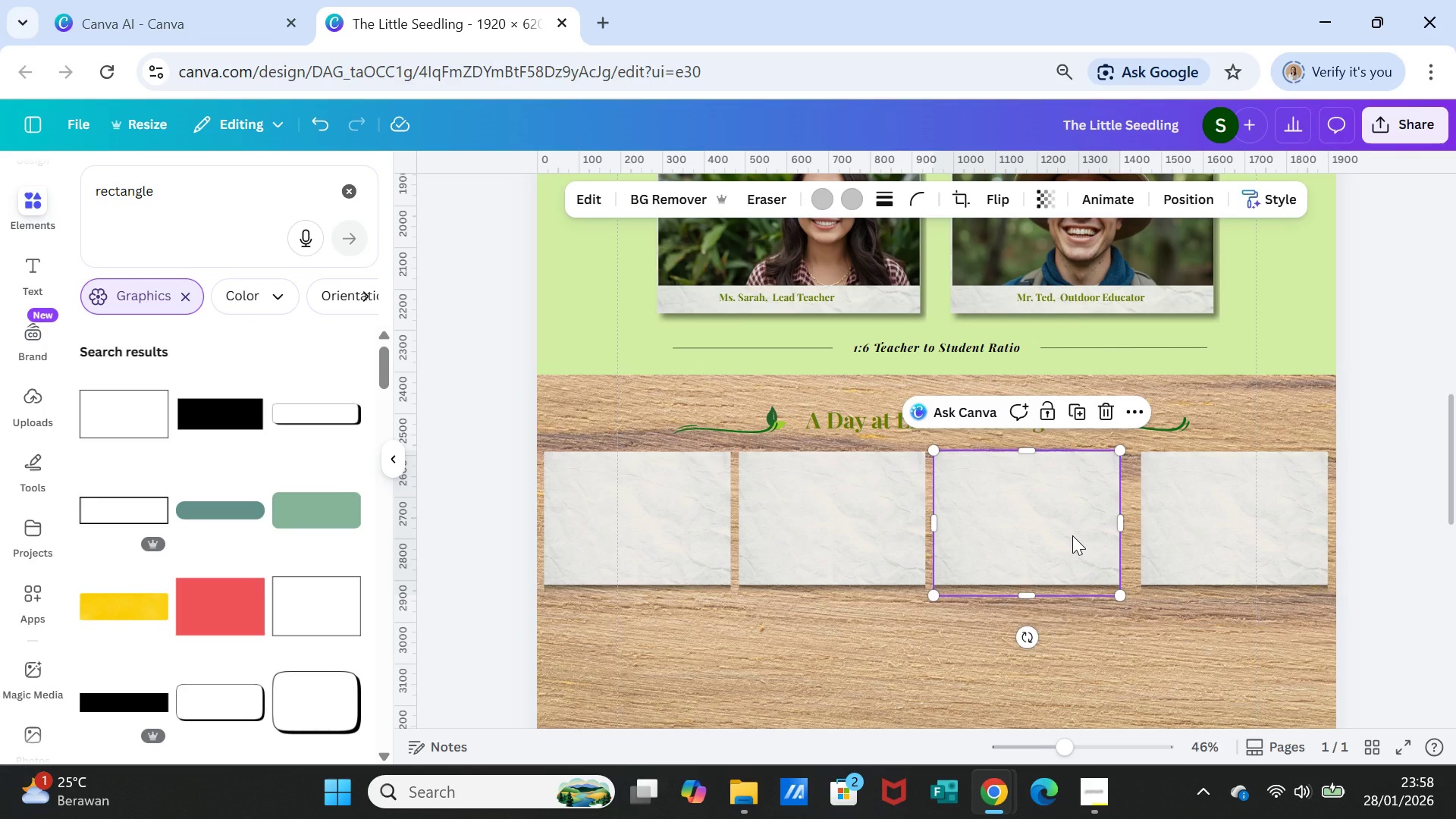 
left_click_drag(start_coordinate=[1072, 535], to_coordinate=[1080, 535])
 